 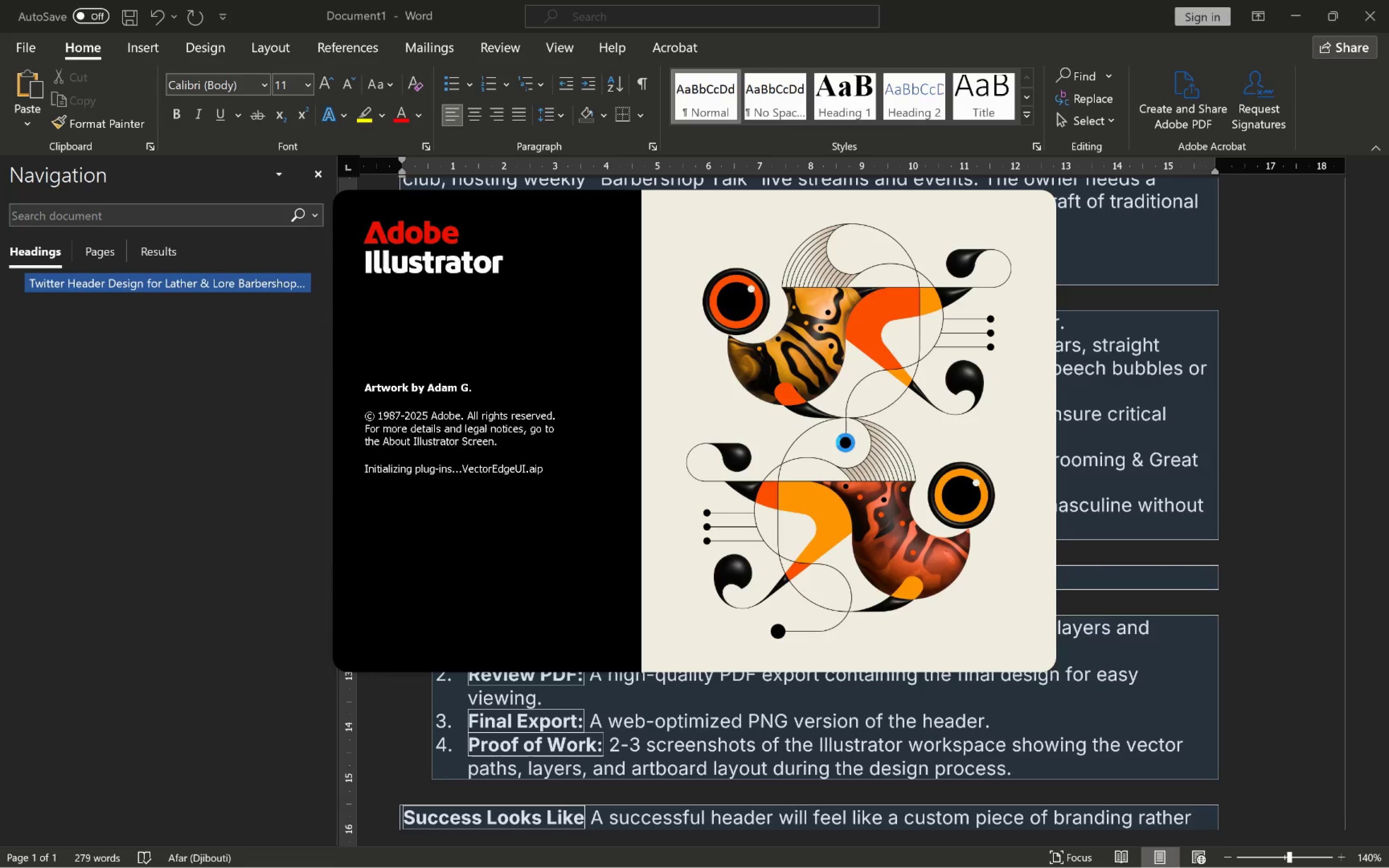 
left_click([76, 151])
 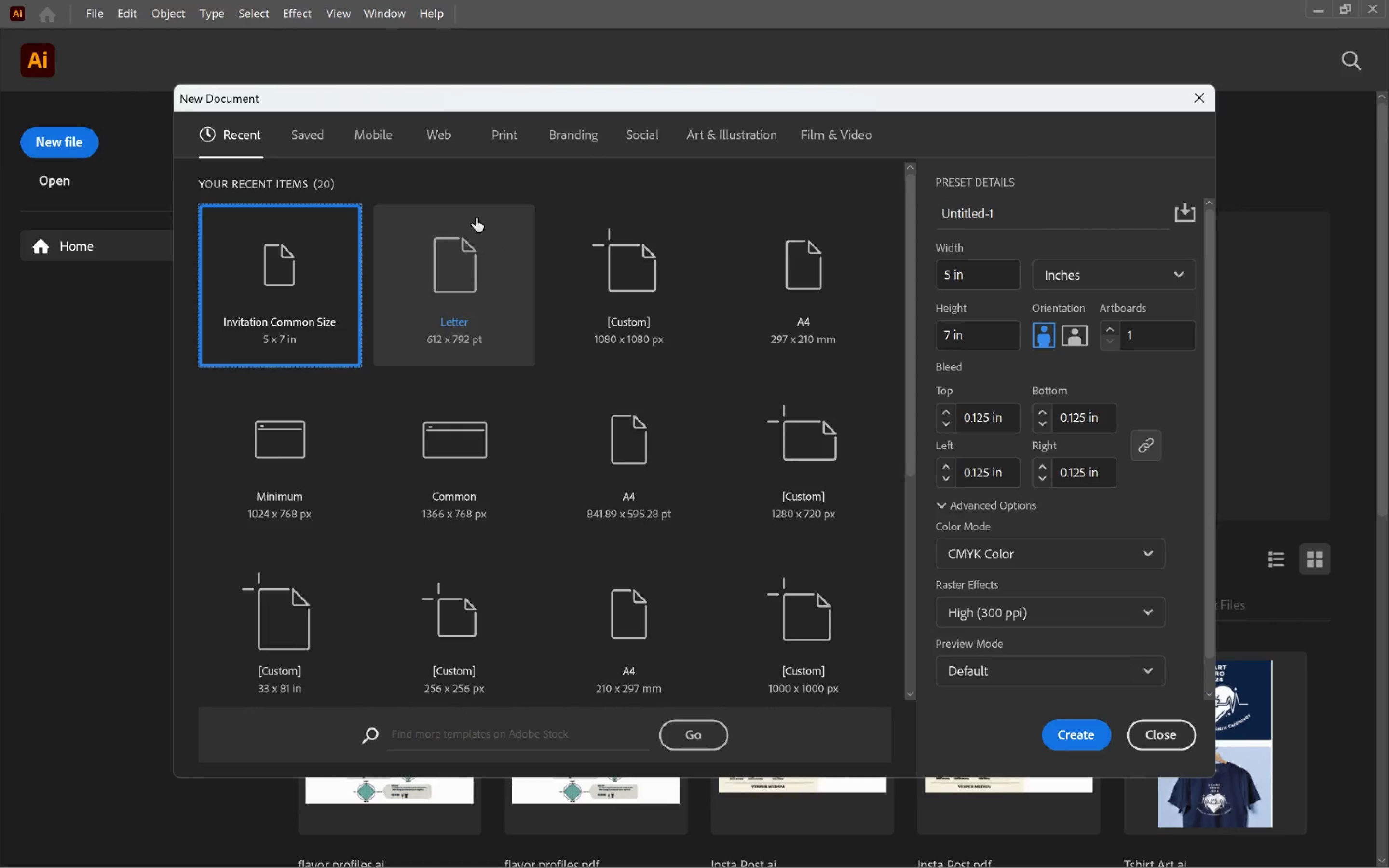 
left_click([440, 134])
 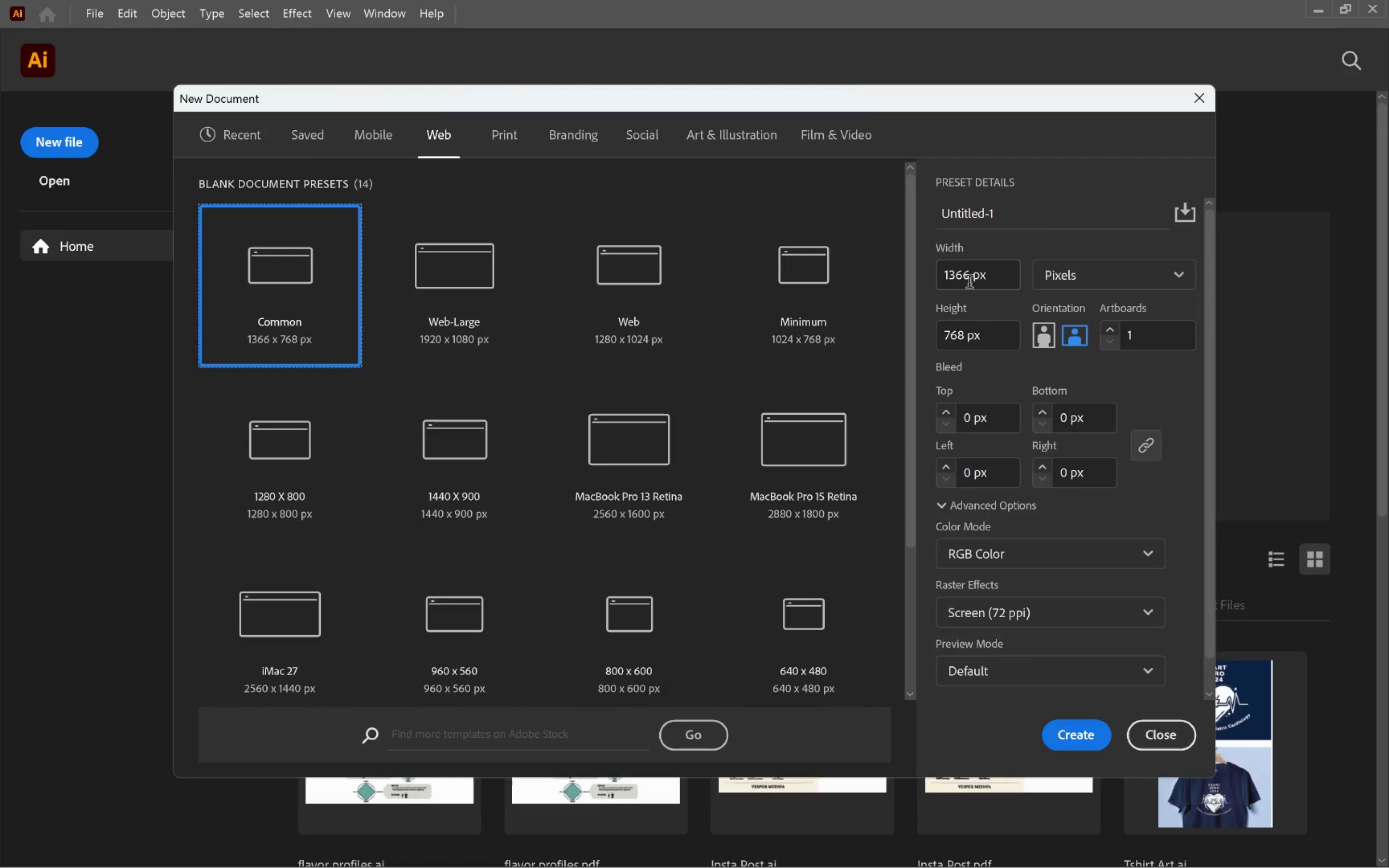 
double_click([953, 274])
 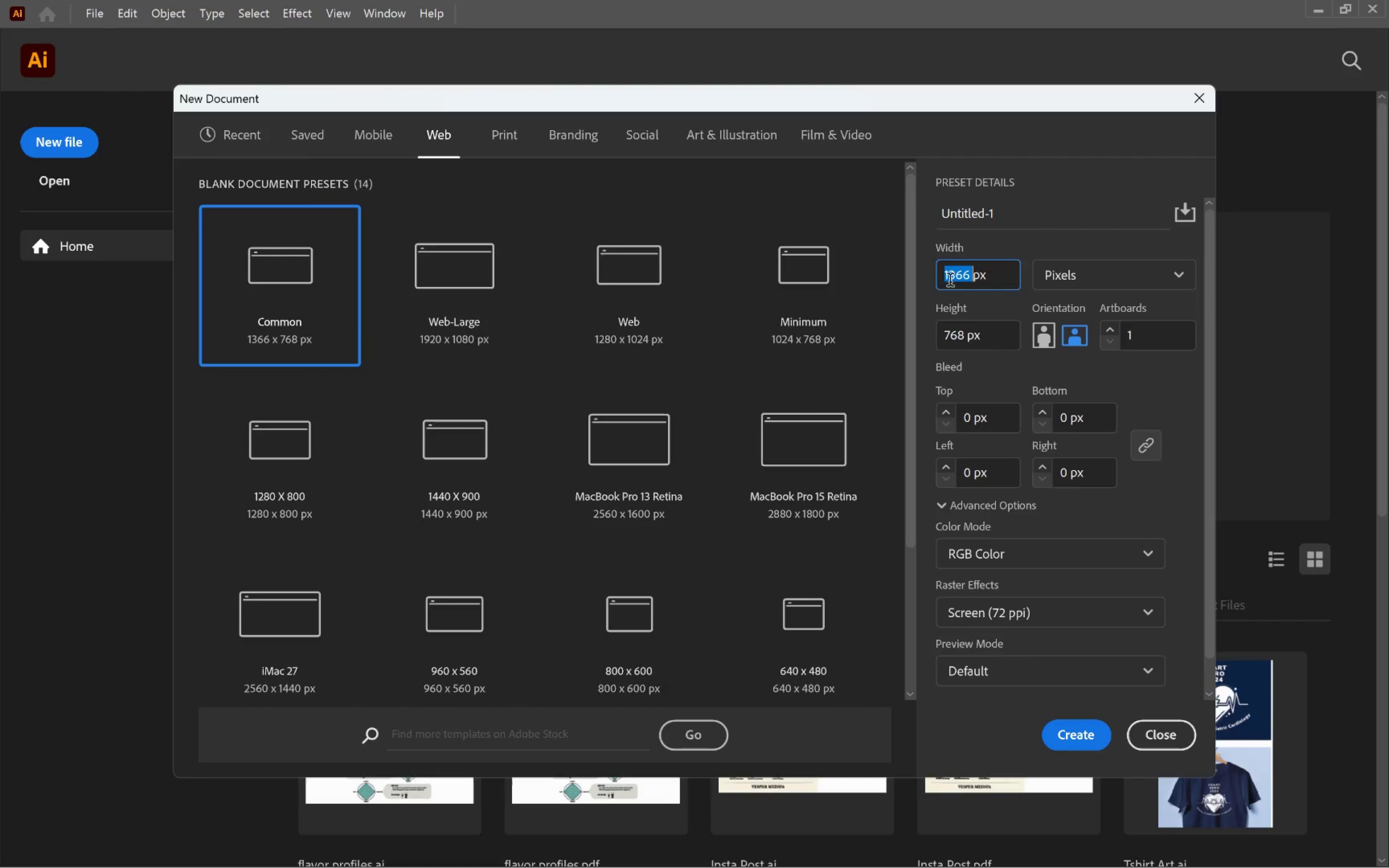 
type(1500)
key(Tab)
key(Tab)
type(500)
key(Tab)
 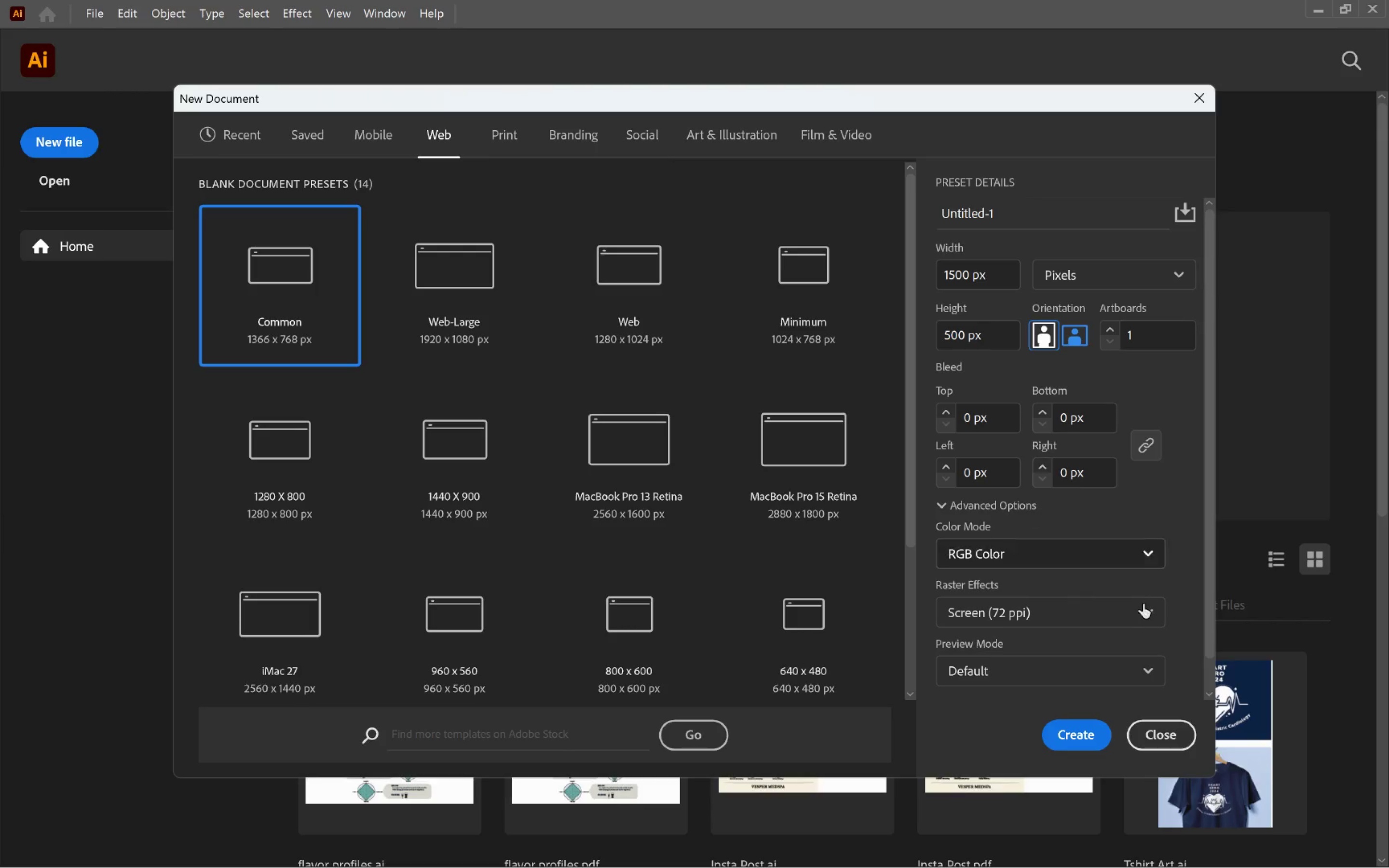 
left_click([1084, 736])
 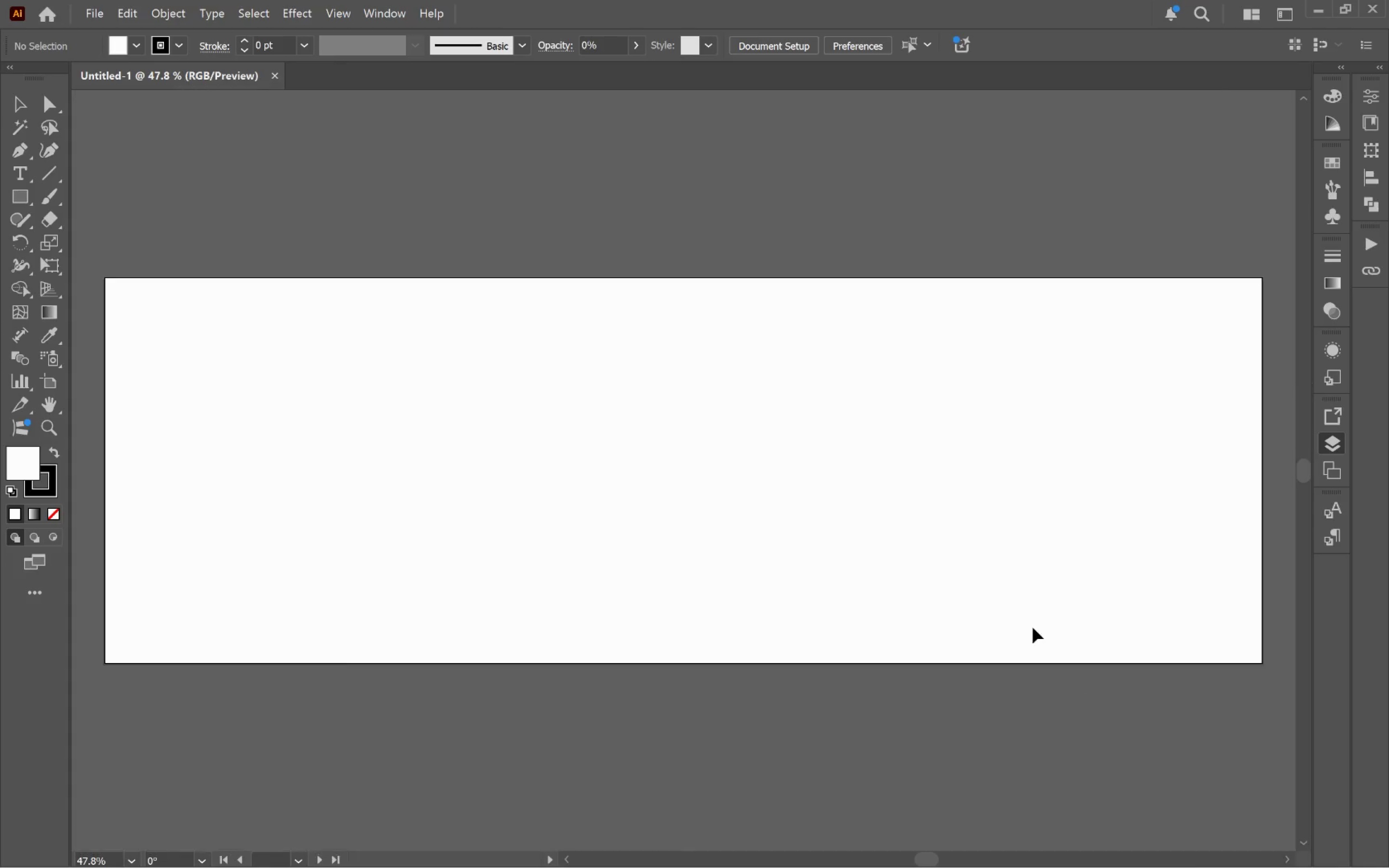 
wait(5.32)
 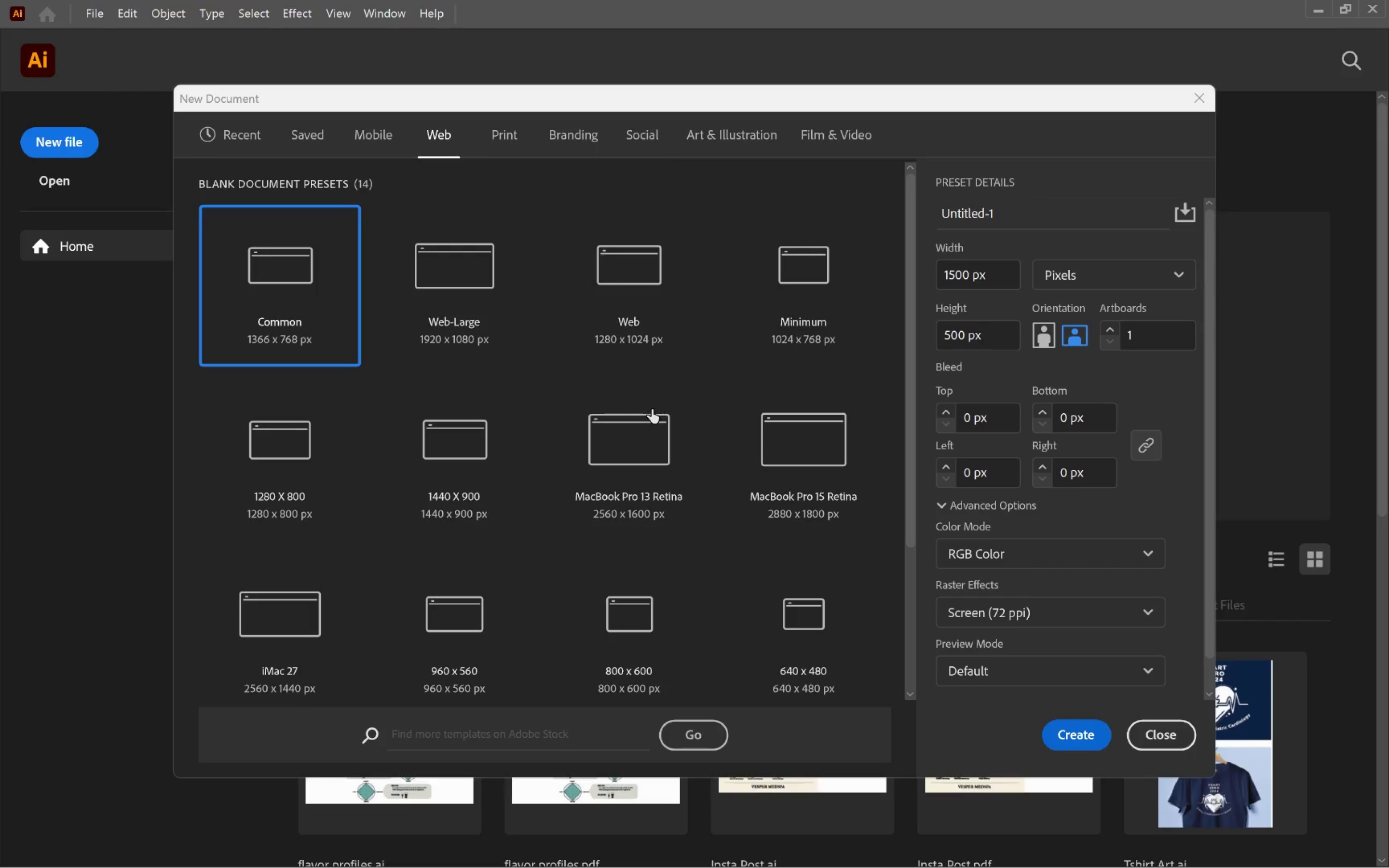 
left_click([1279, 396])
 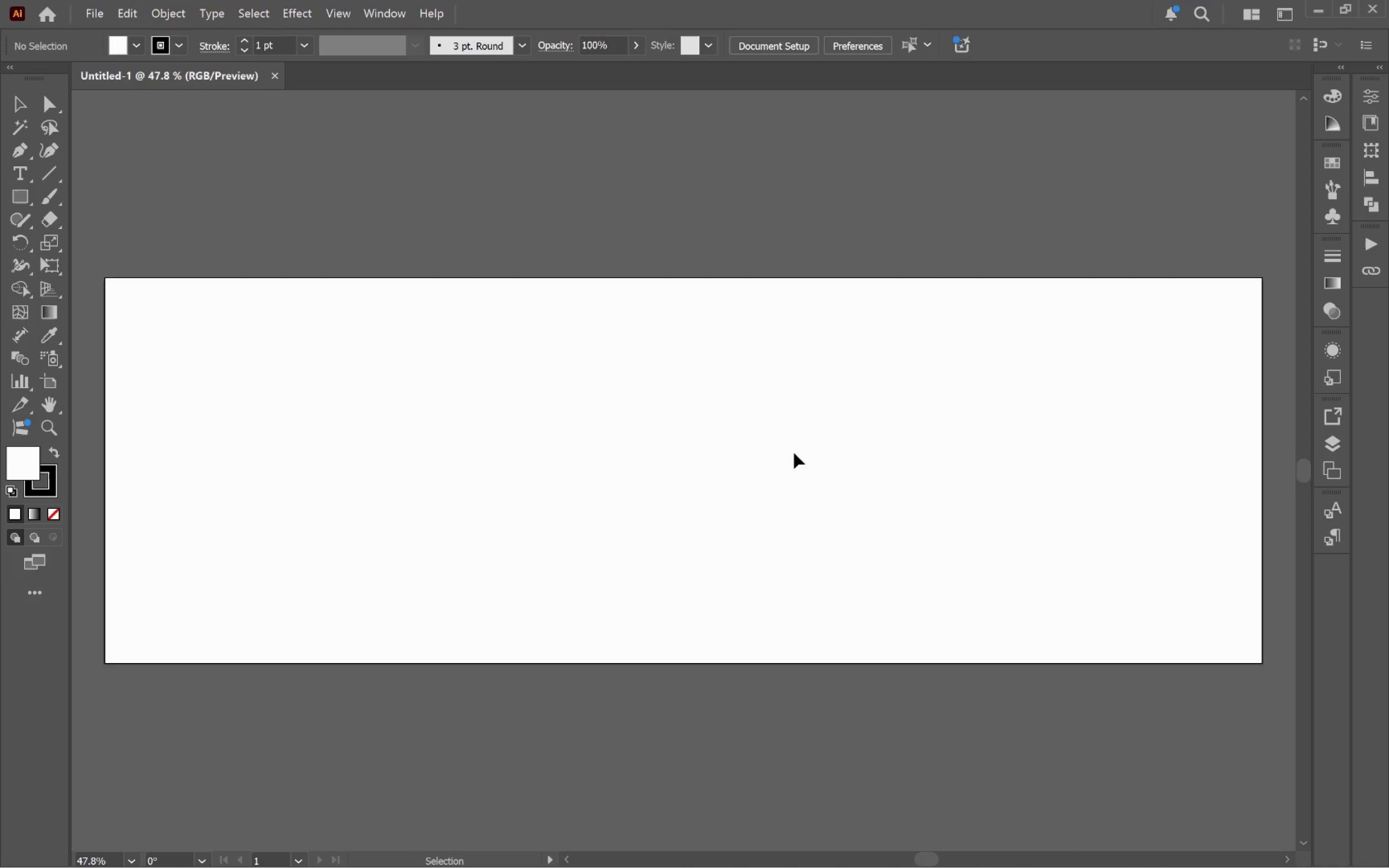 
left_click([785, 448])
 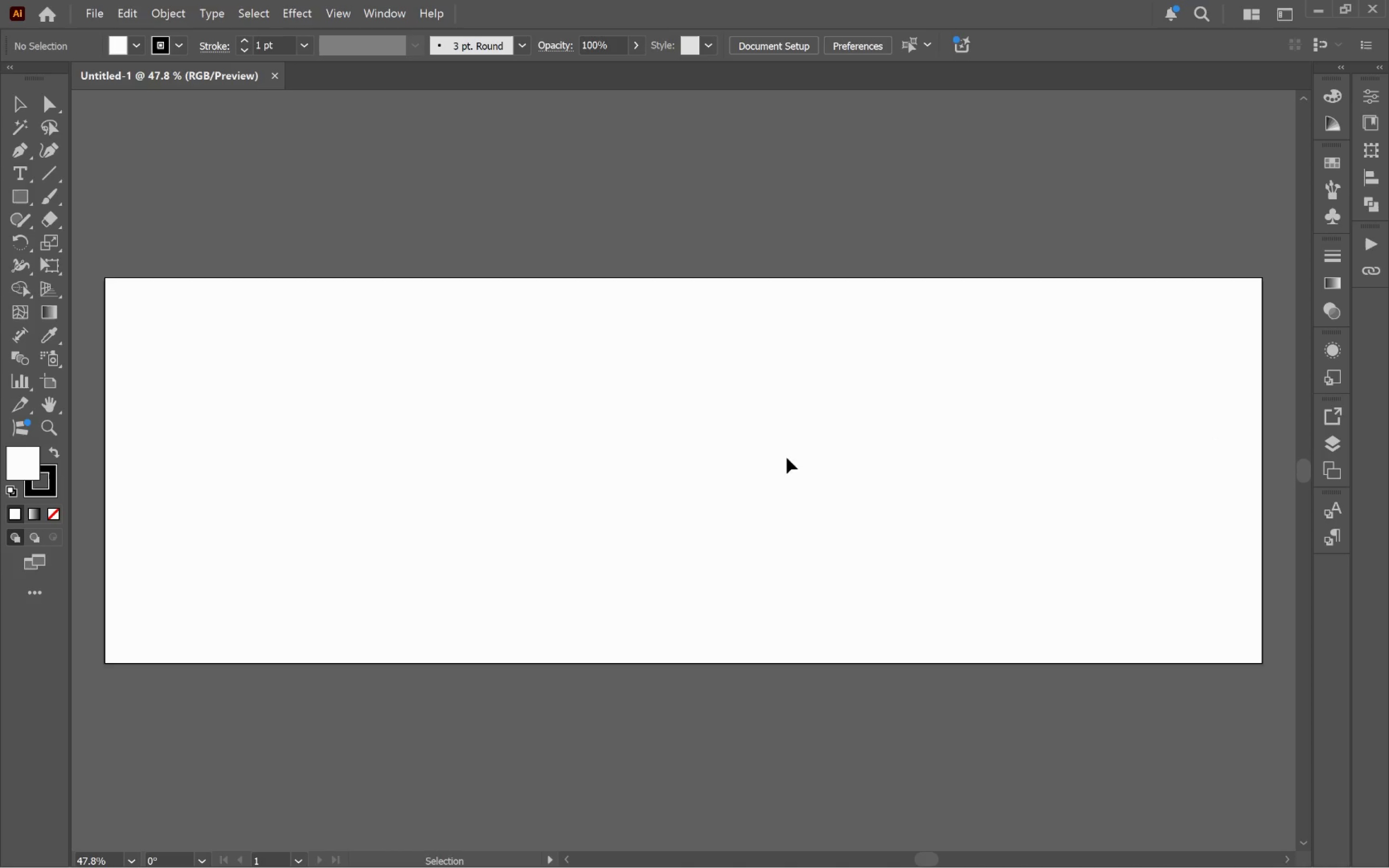 
hold_key(key=Space, duration=1.51)
 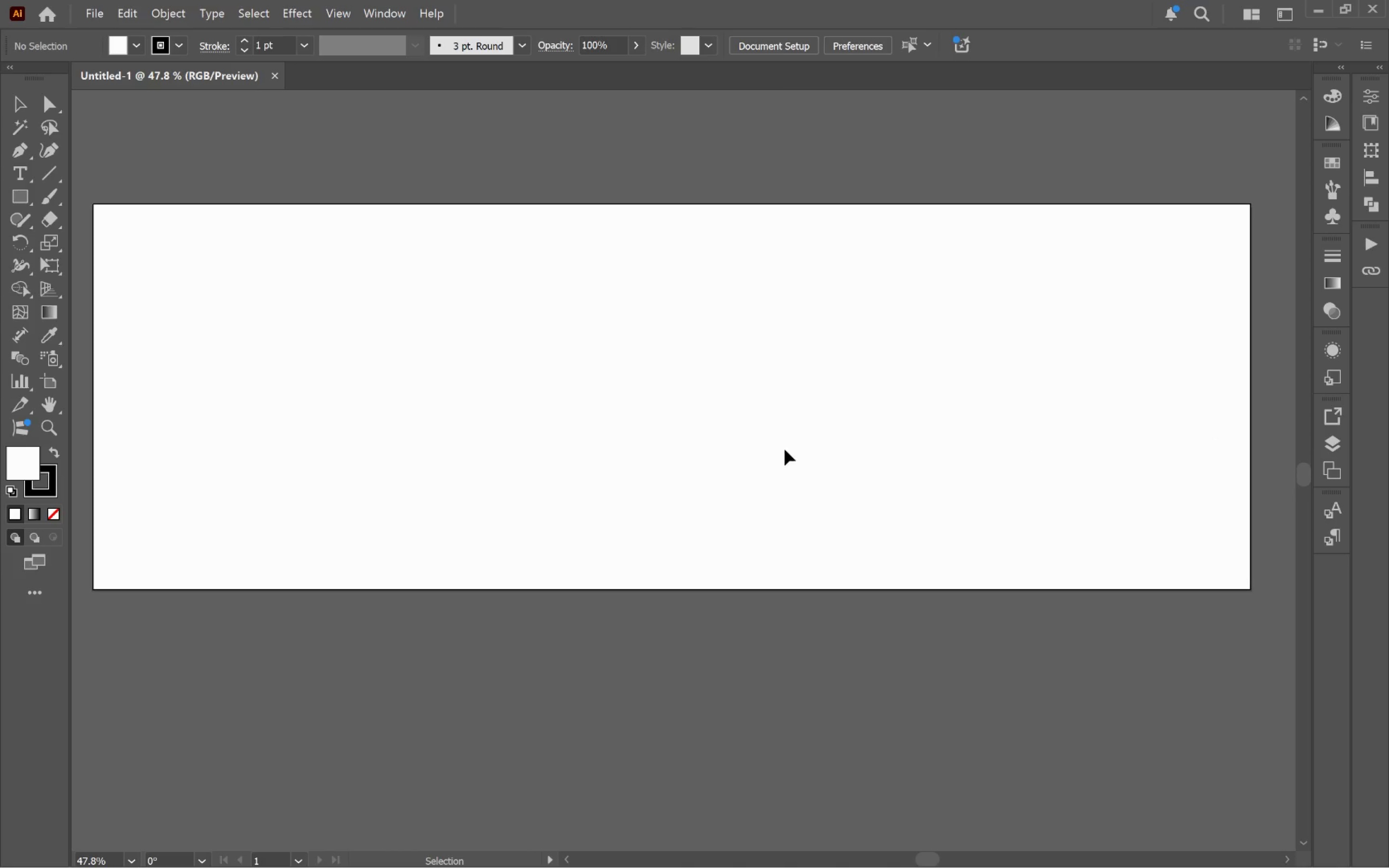 
left_click_drag(start_coordinate=[791, 471], to_coordinate=[780, 397])
 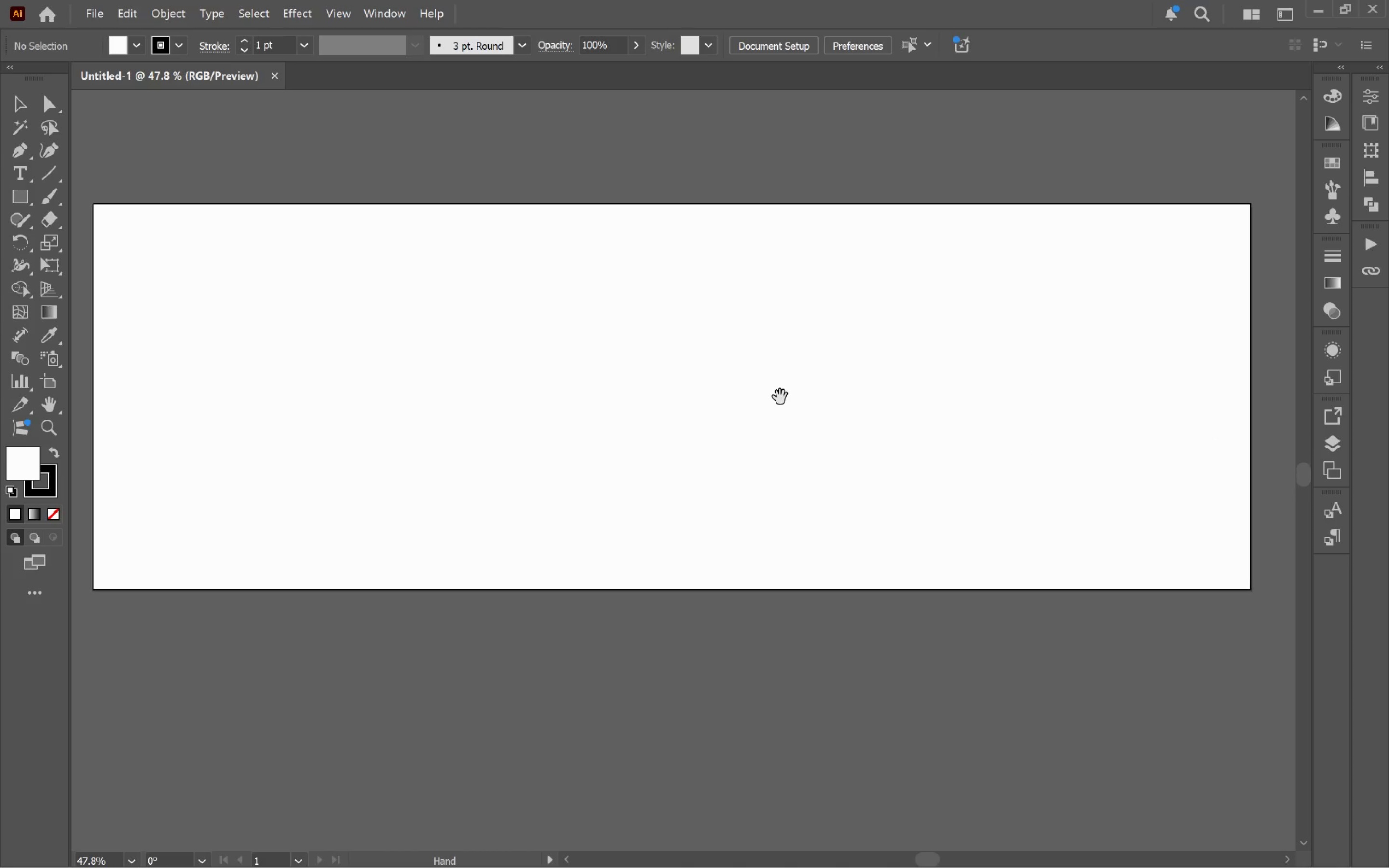 
key(Space)
 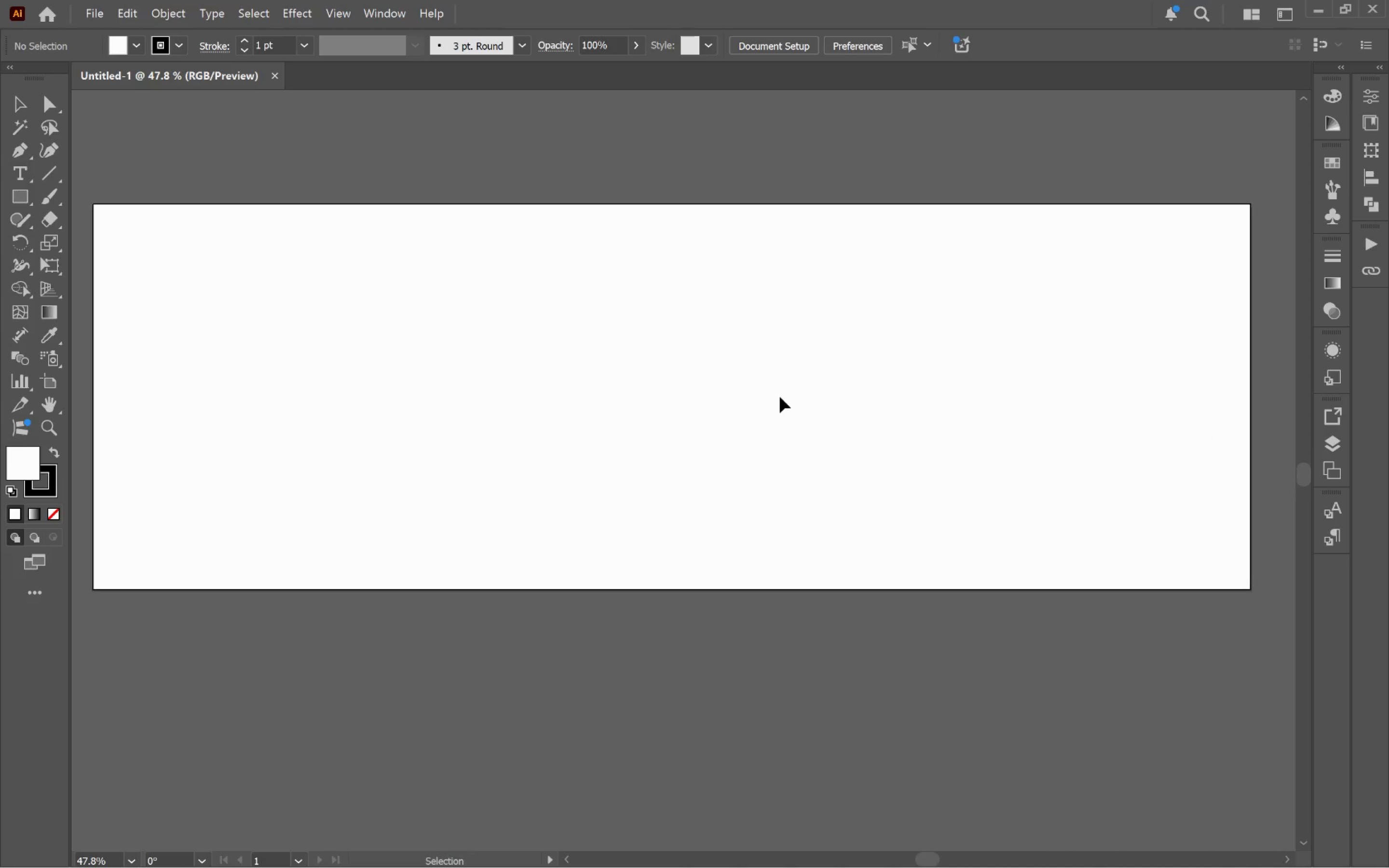 
key(Space)
 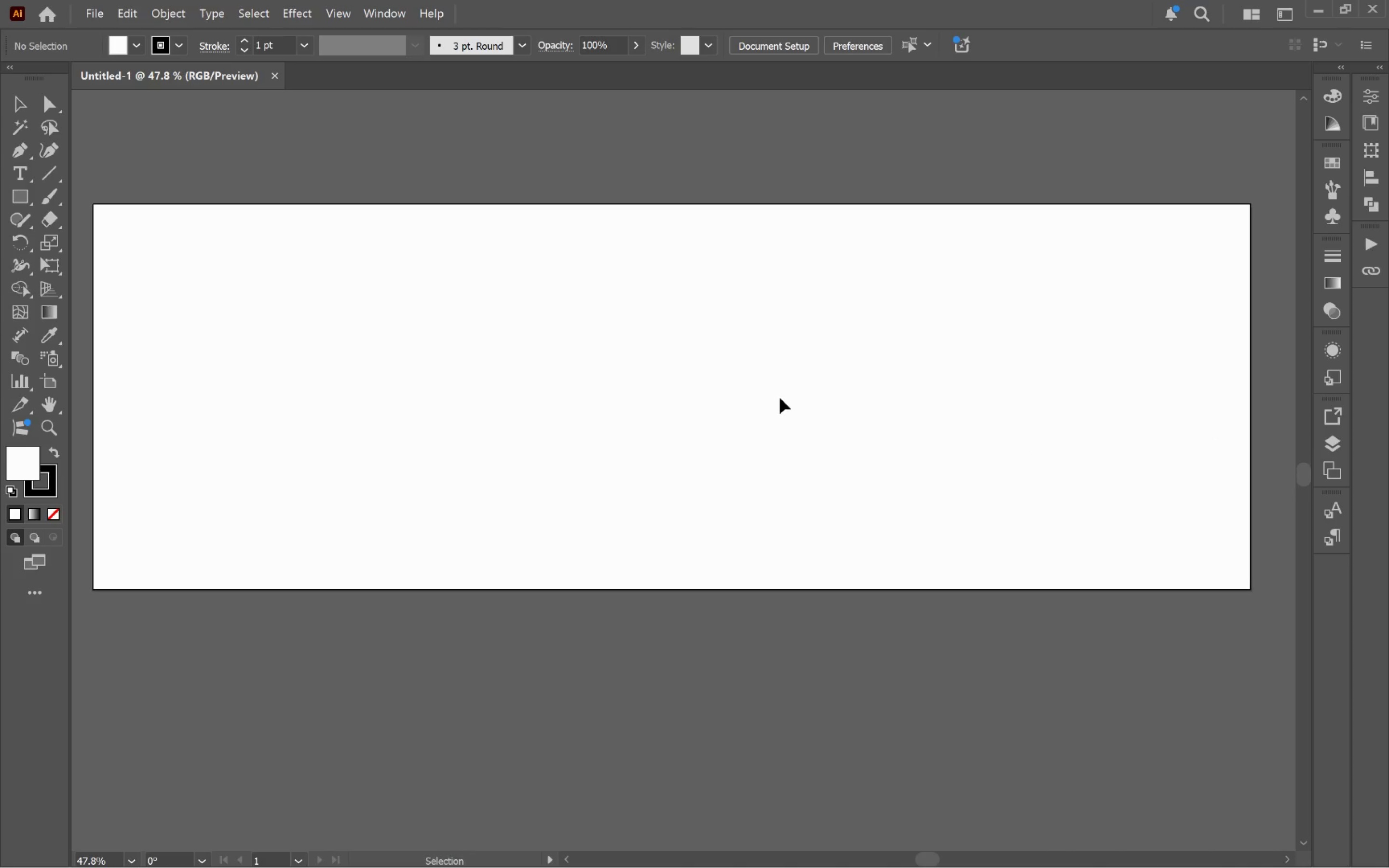 
key(Space)
 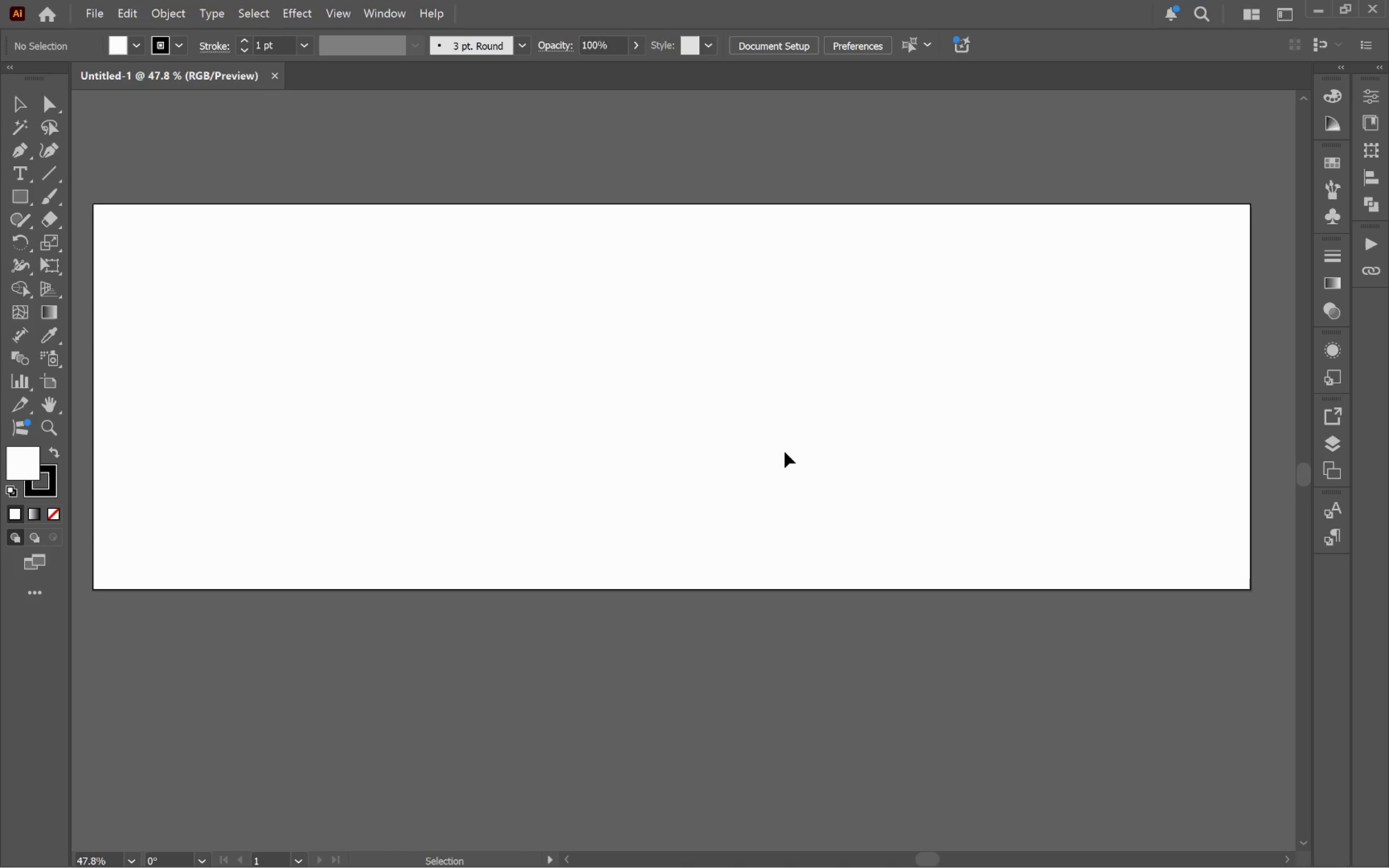 
key(Alt+AltLeft)
 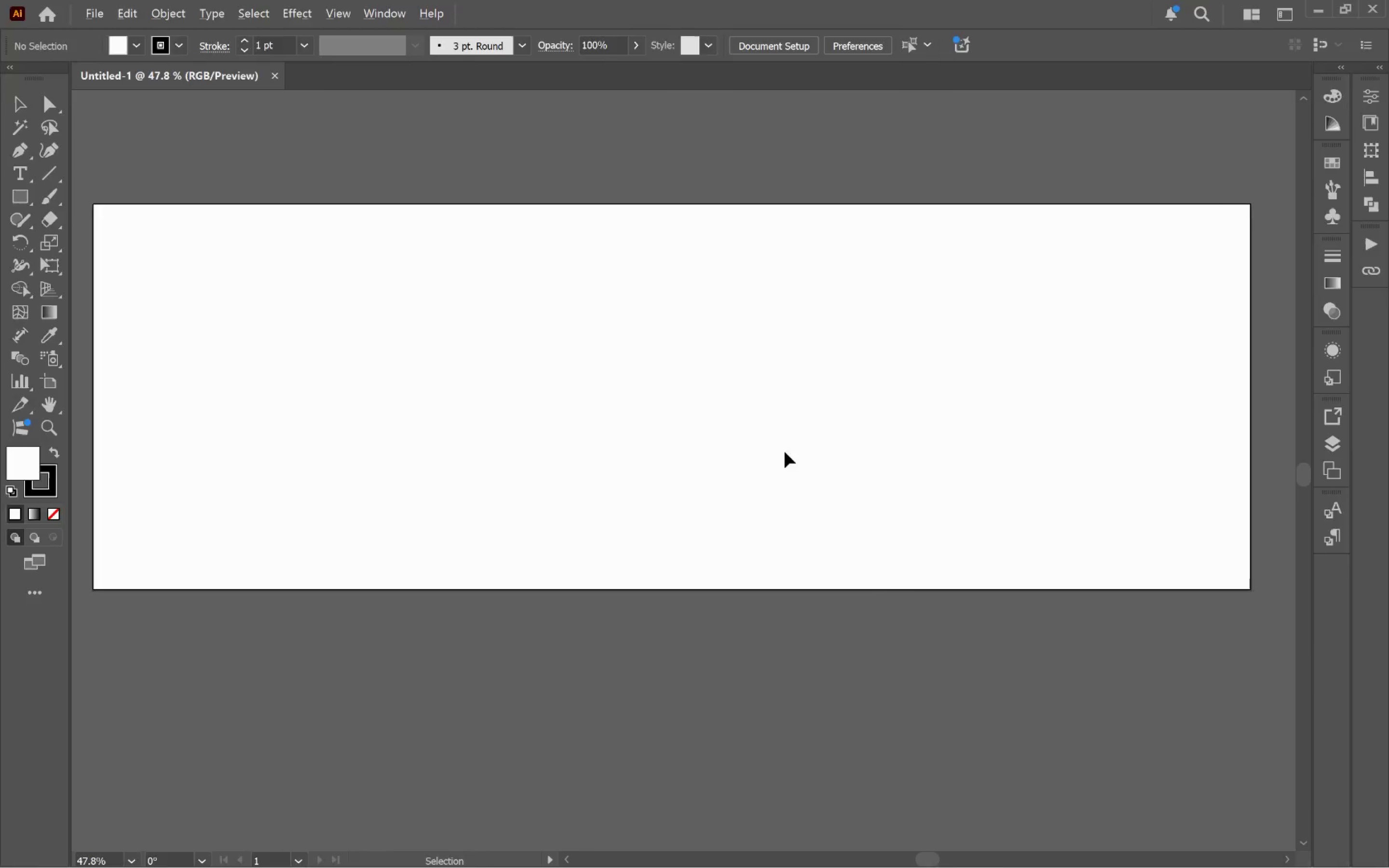 
key(Alt+Tab)
 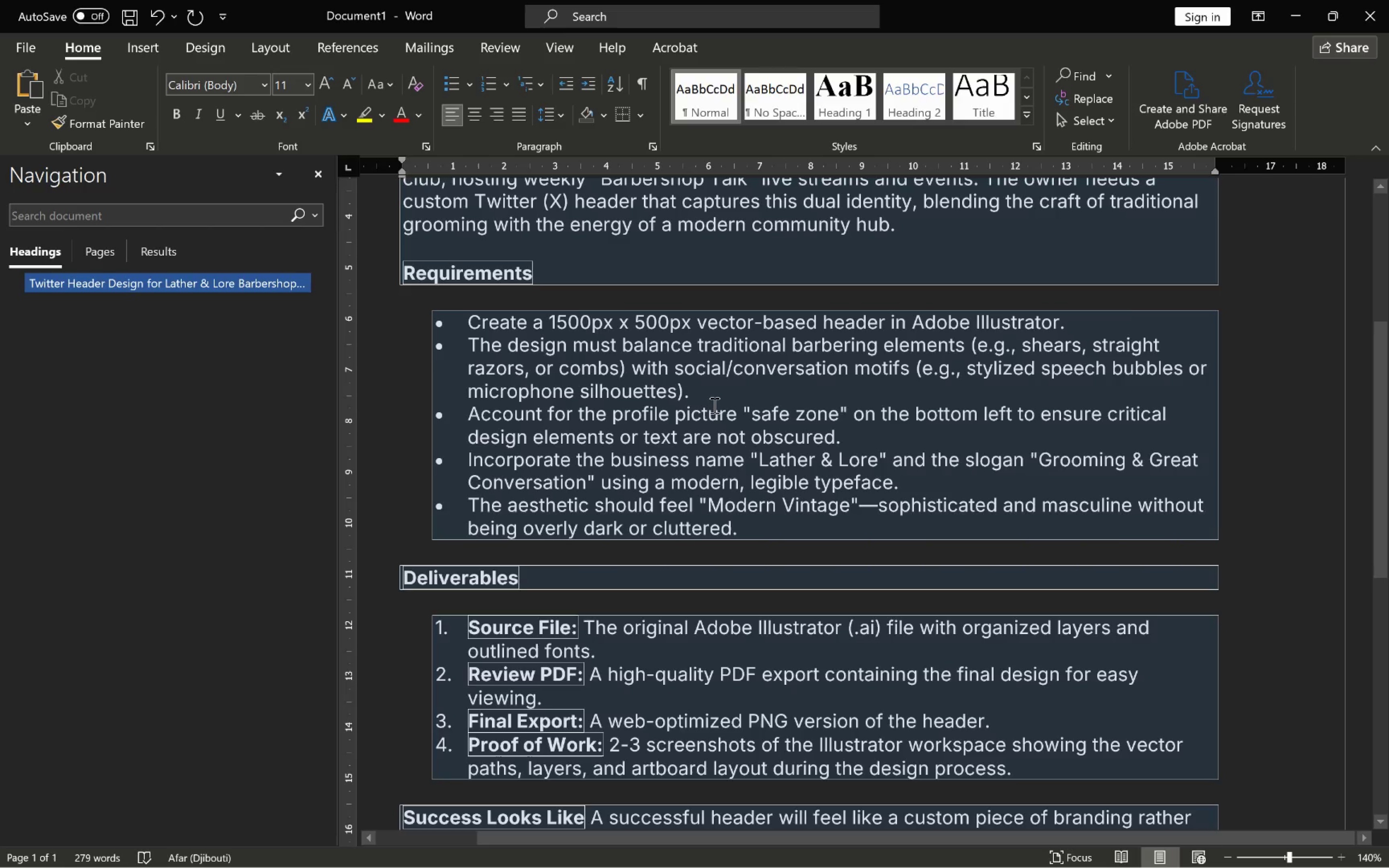 
wait(15.93)
 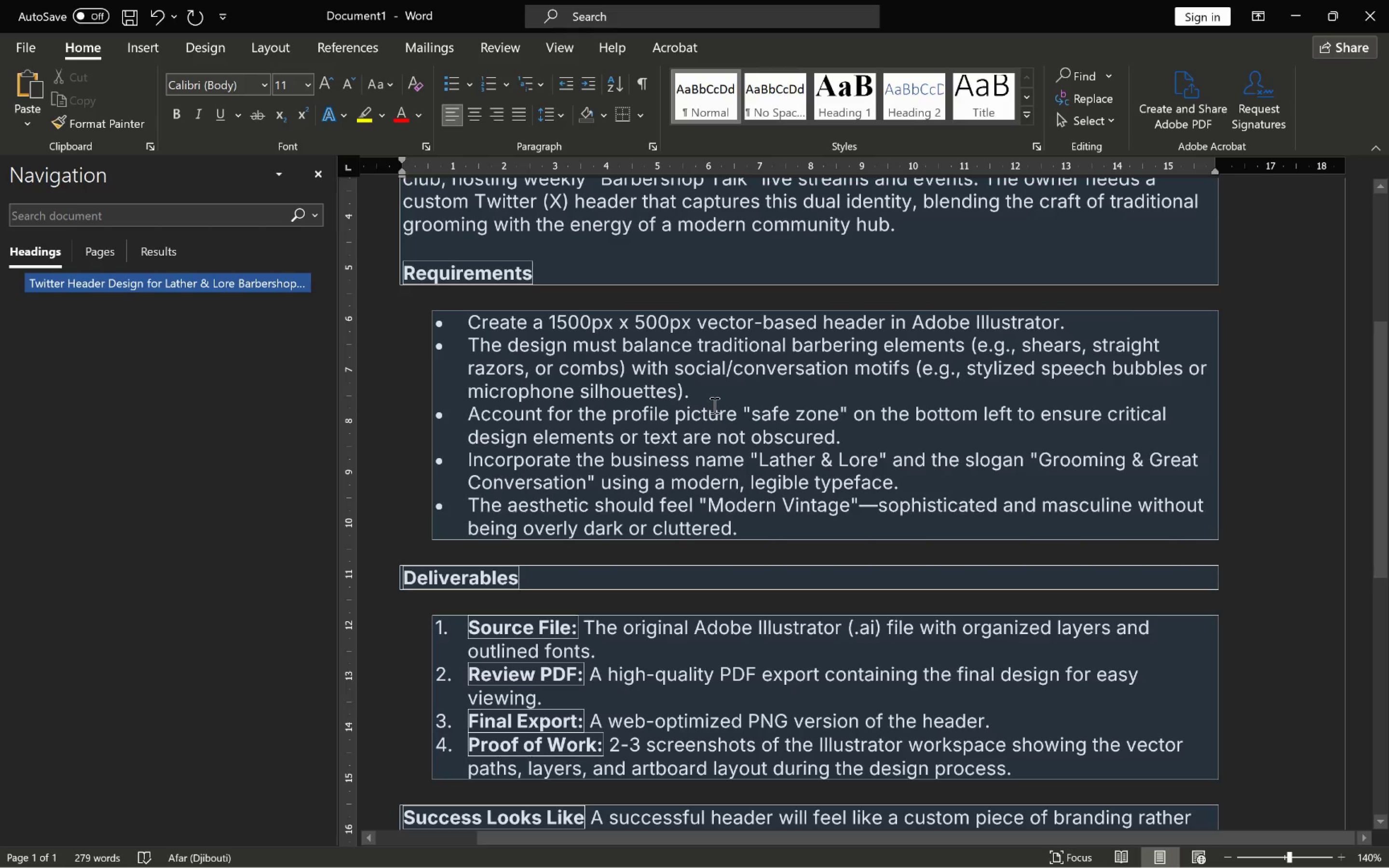 
key(Alt+Tab)
 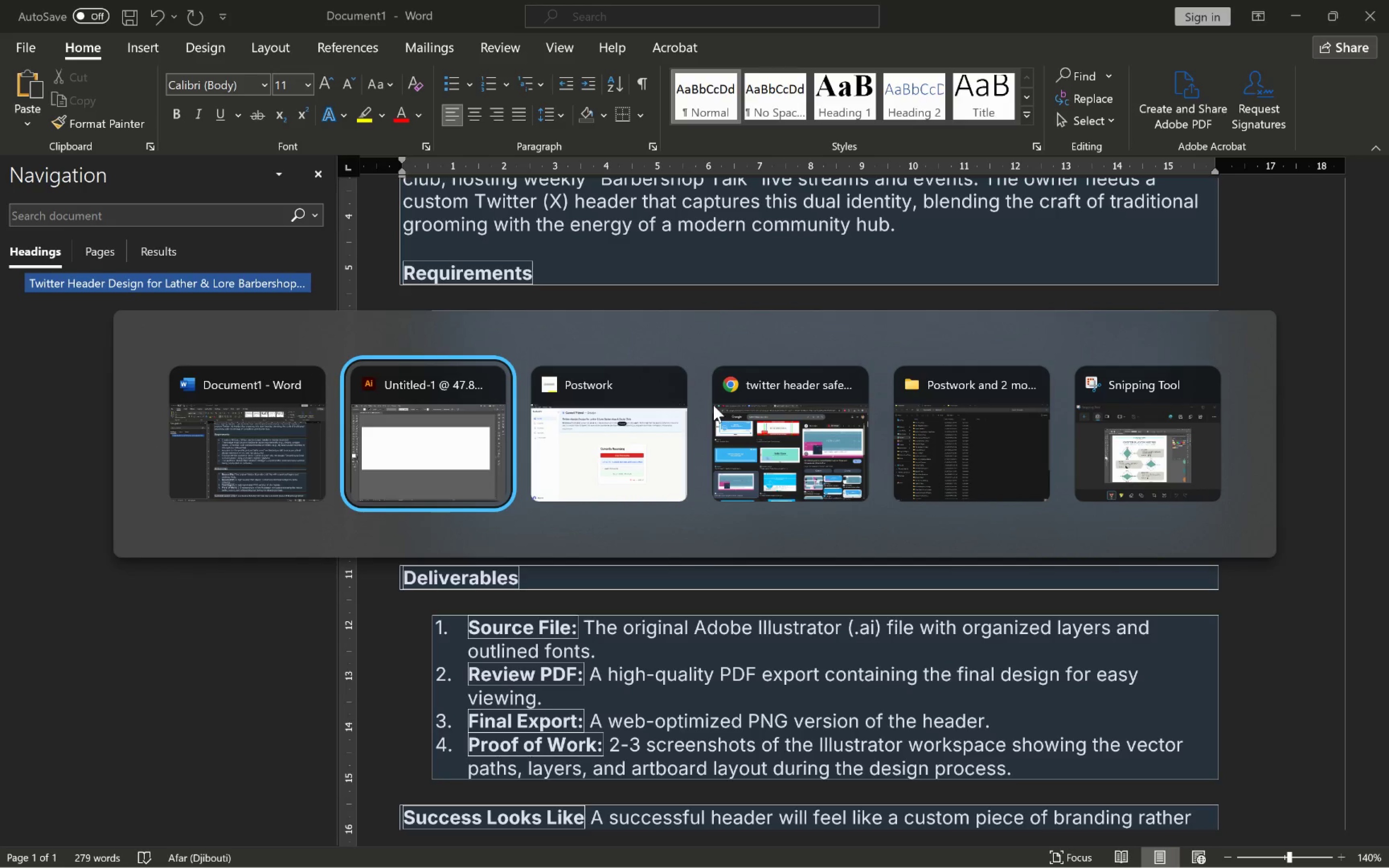 
key(Alt+Tab)
 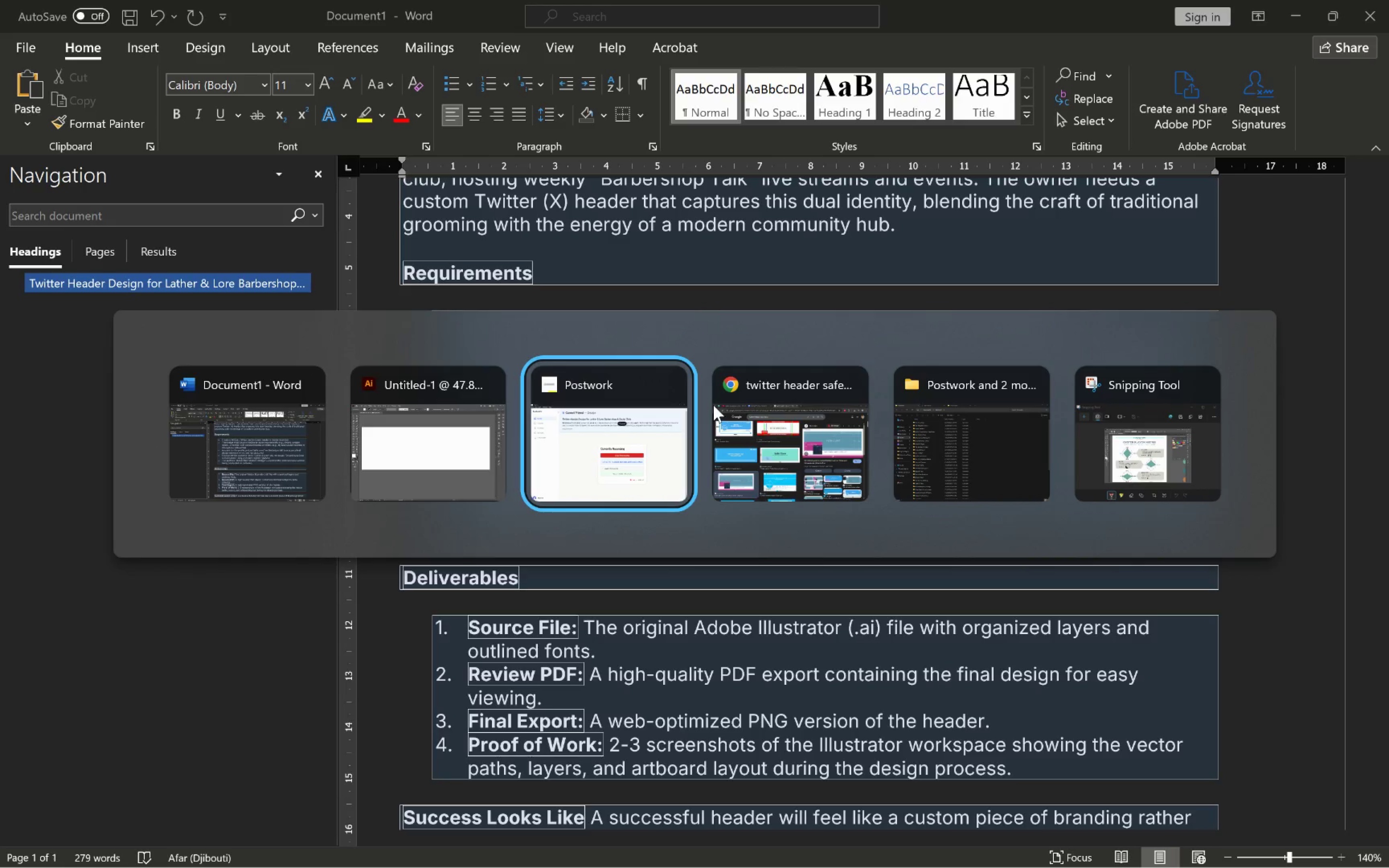 
key(Alt+Tab)
 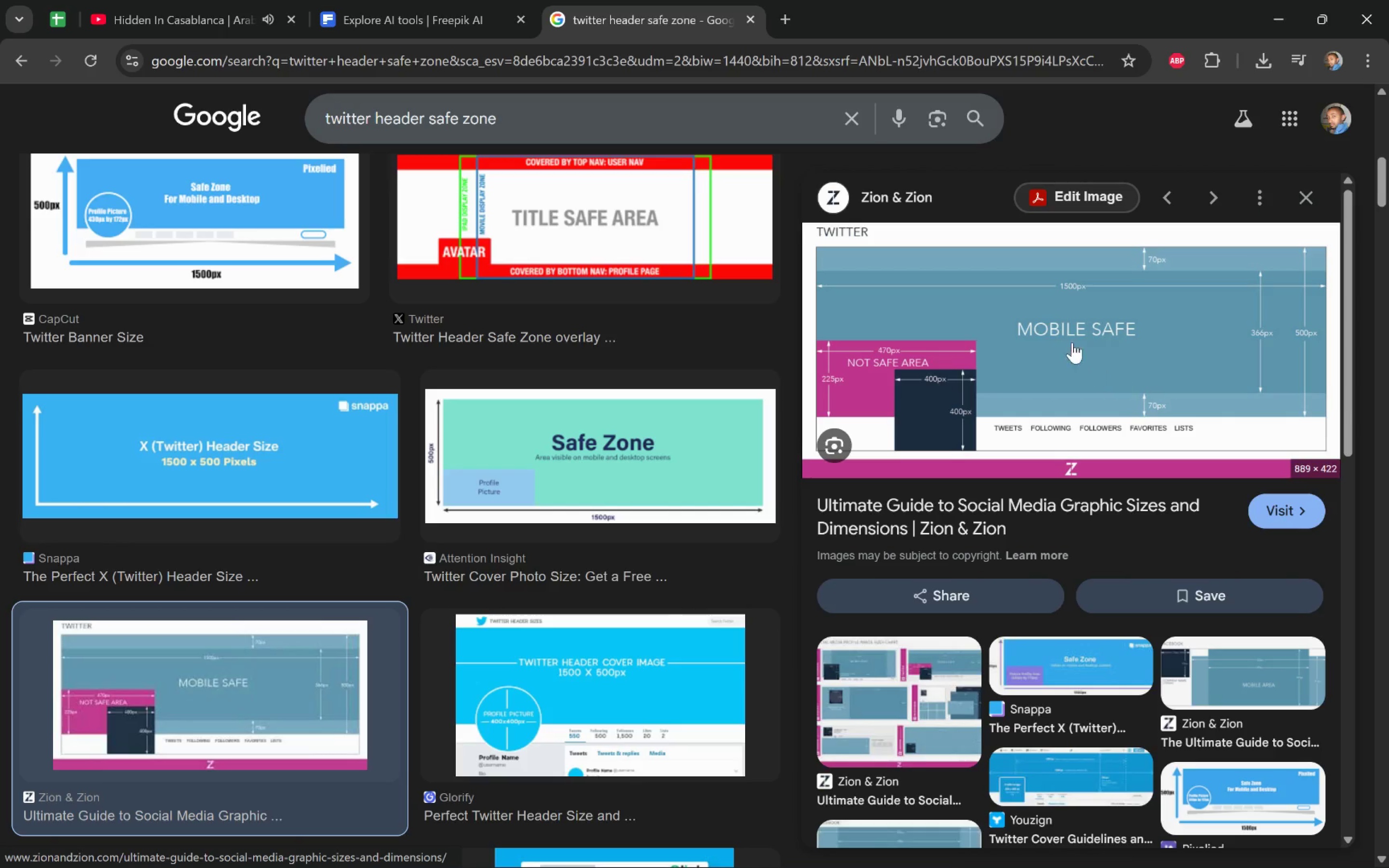 
left_click([1054, 312])
 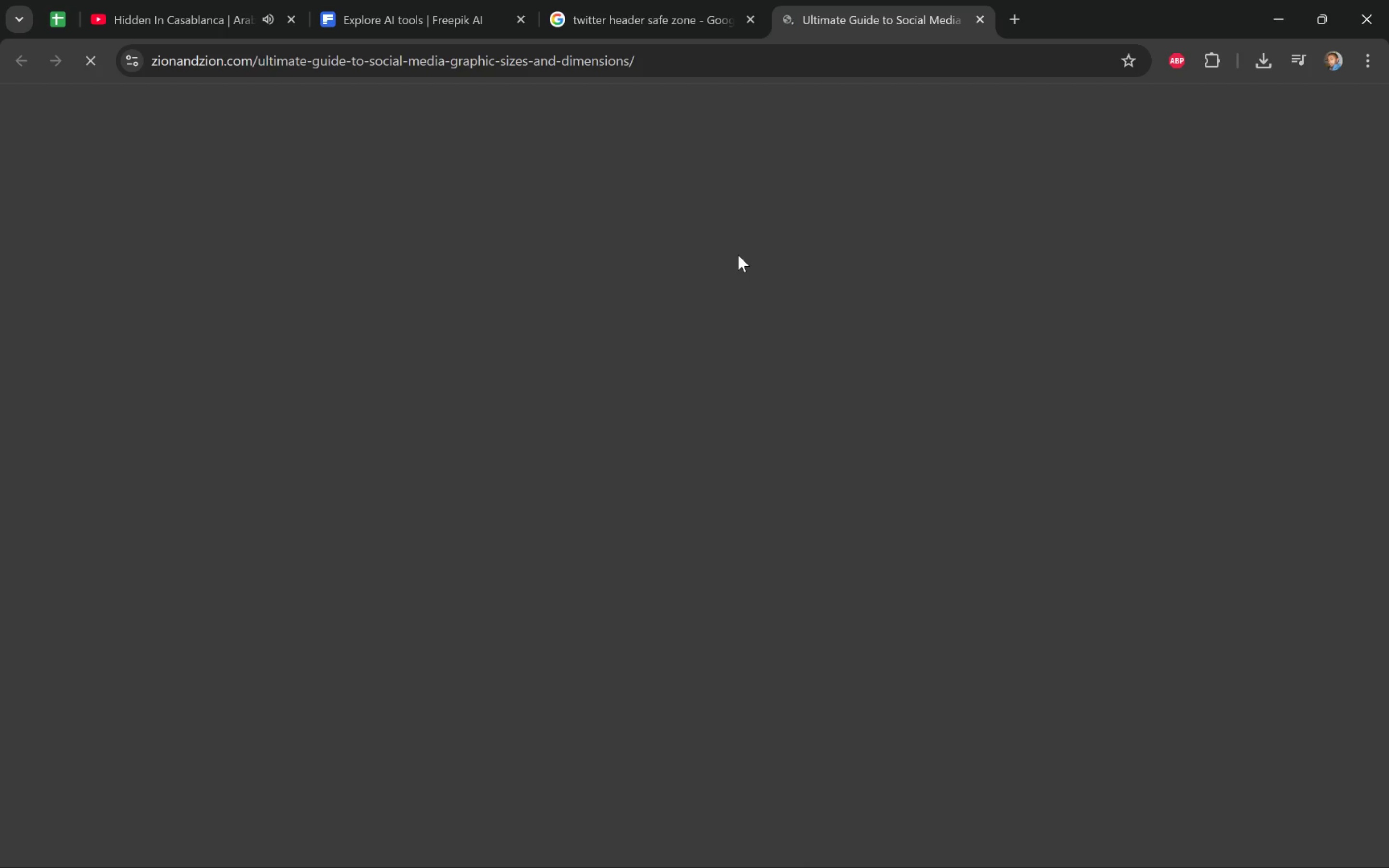 
wait(7.35)
 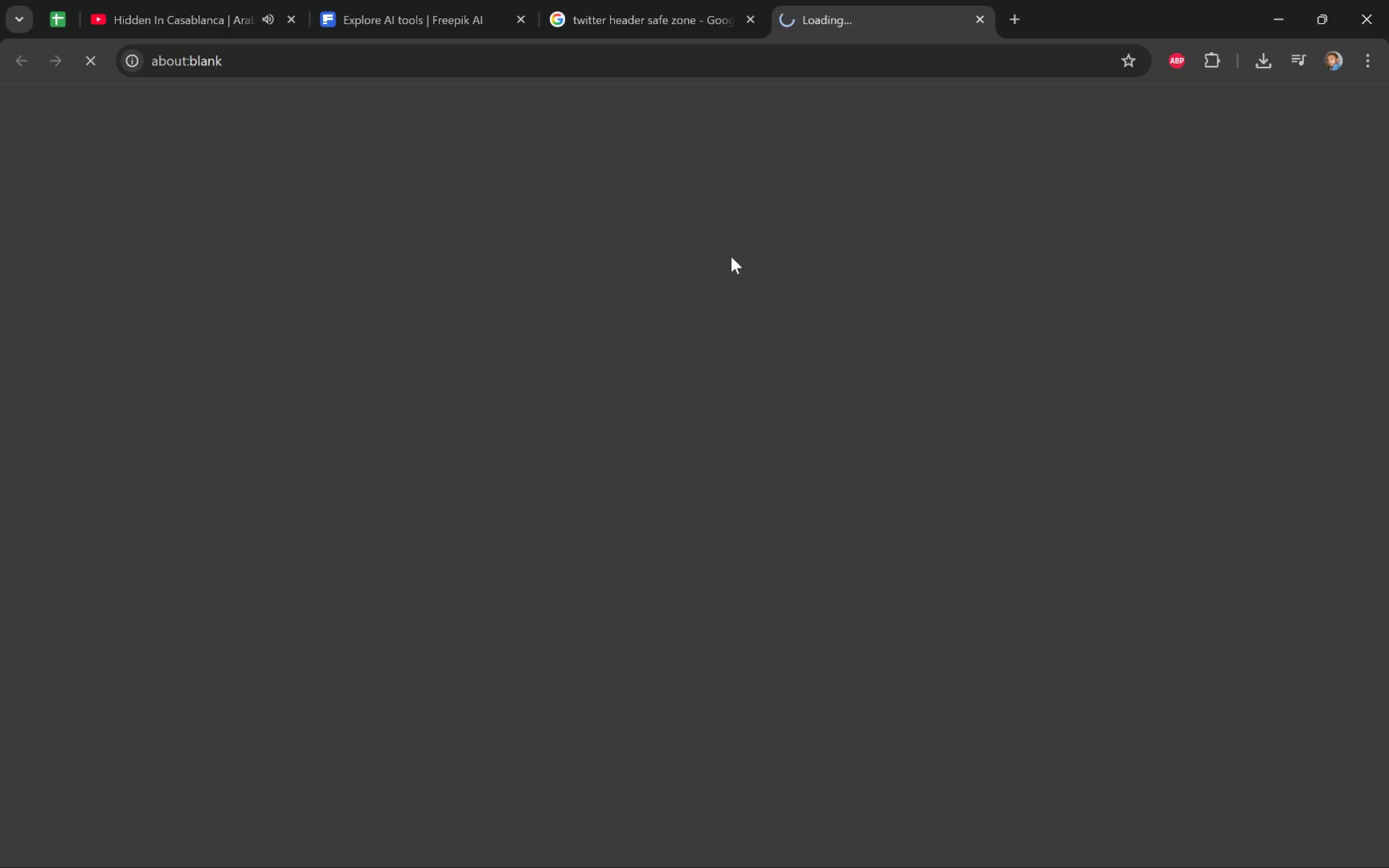 
scroll: coordinate [685, 379], scroll_direction: down, amount: 21.0
 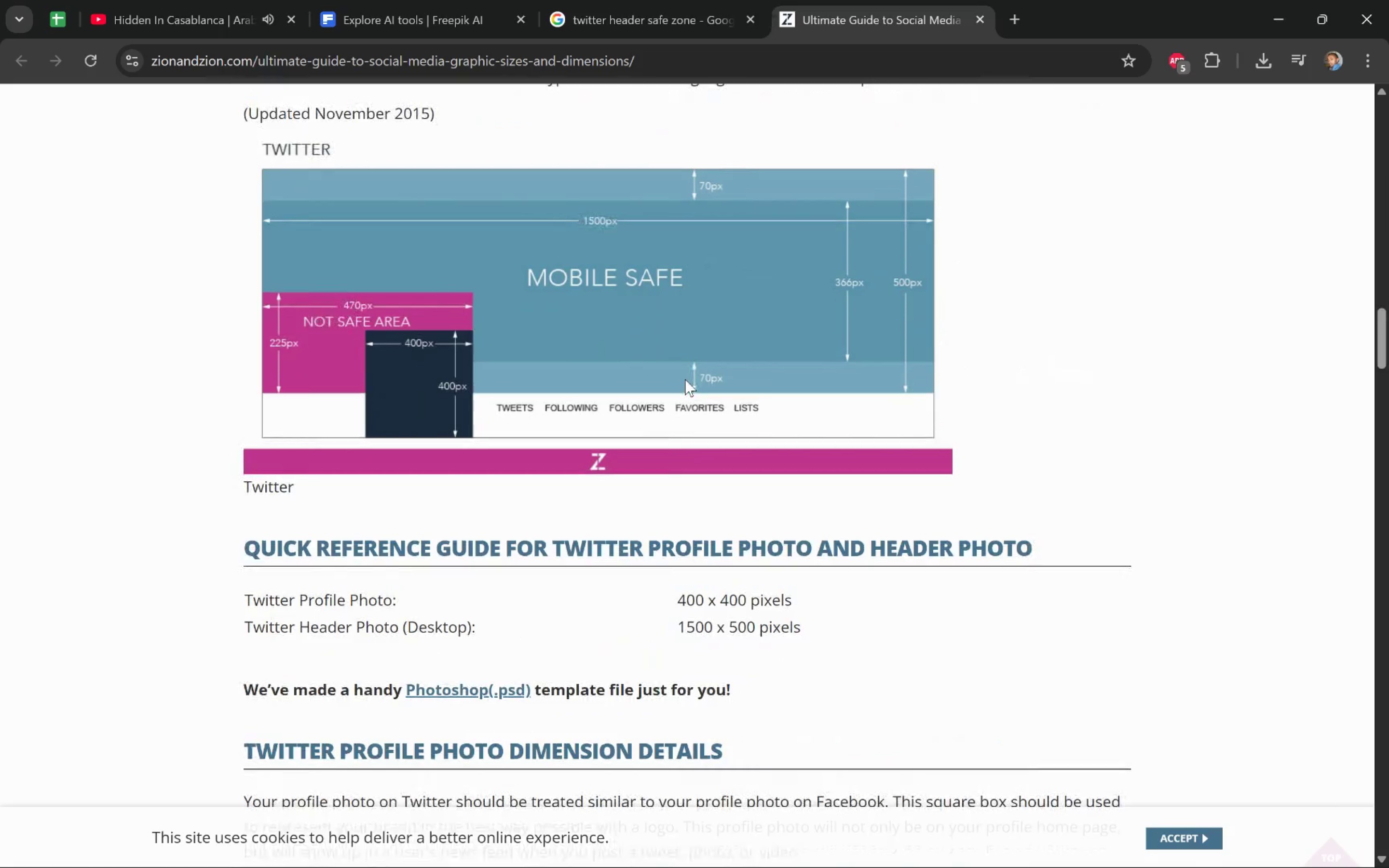 
scroll: coordinate [685, 379], scroll_direction: none, amount: 0.0
 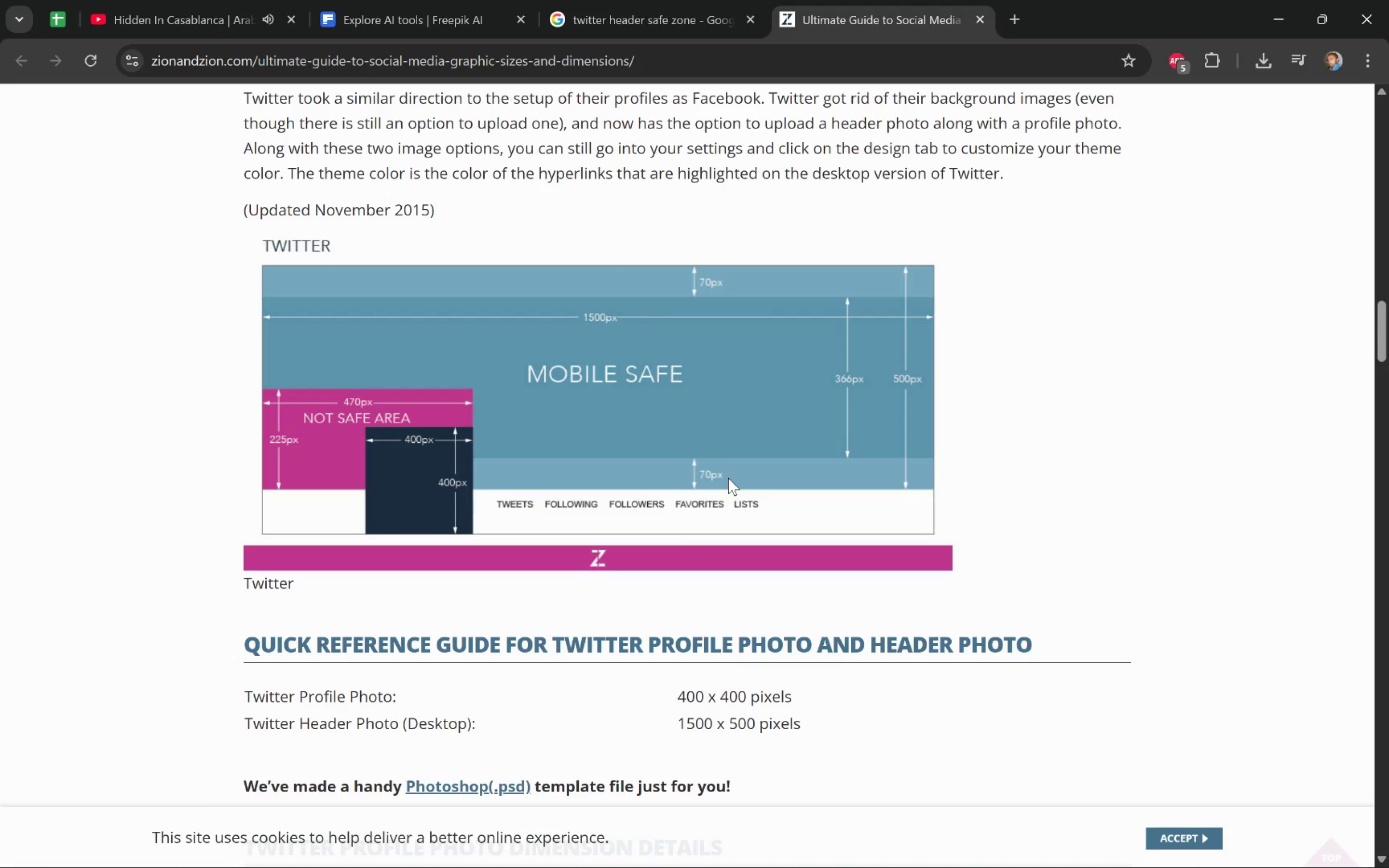 
wait(10.93)
 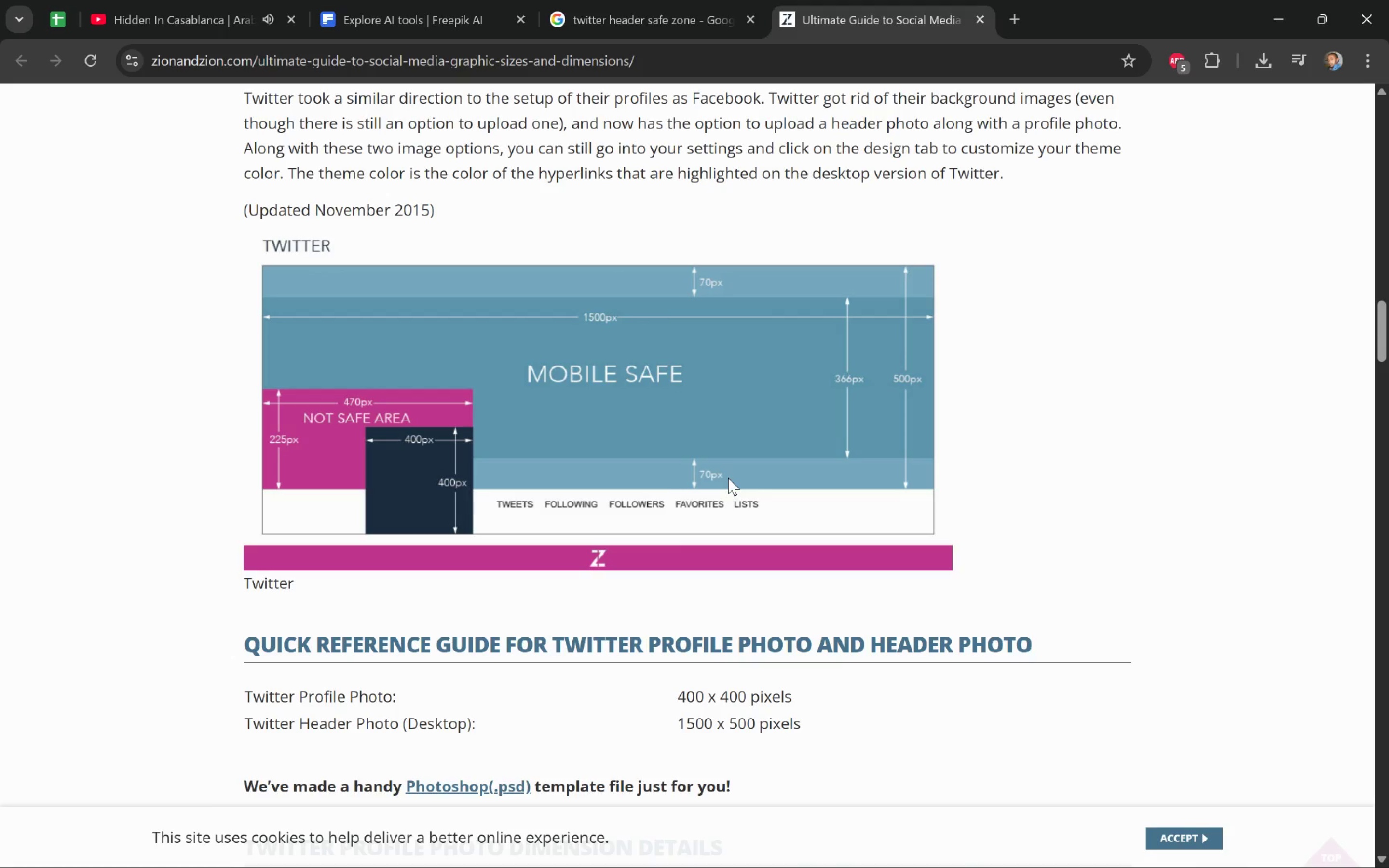 
key(Alt+AltLeft)
 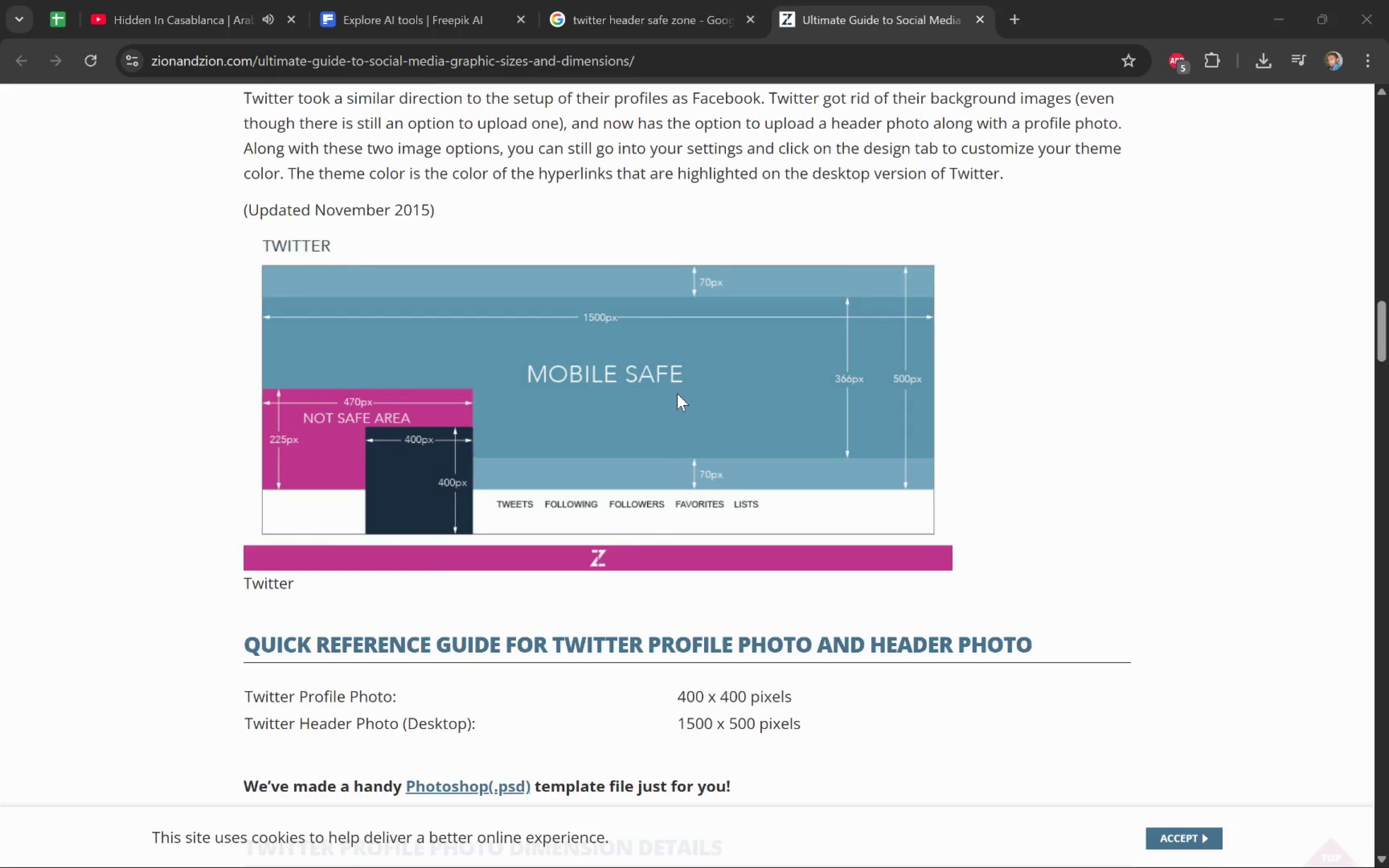 
key(Alt+Tab)
 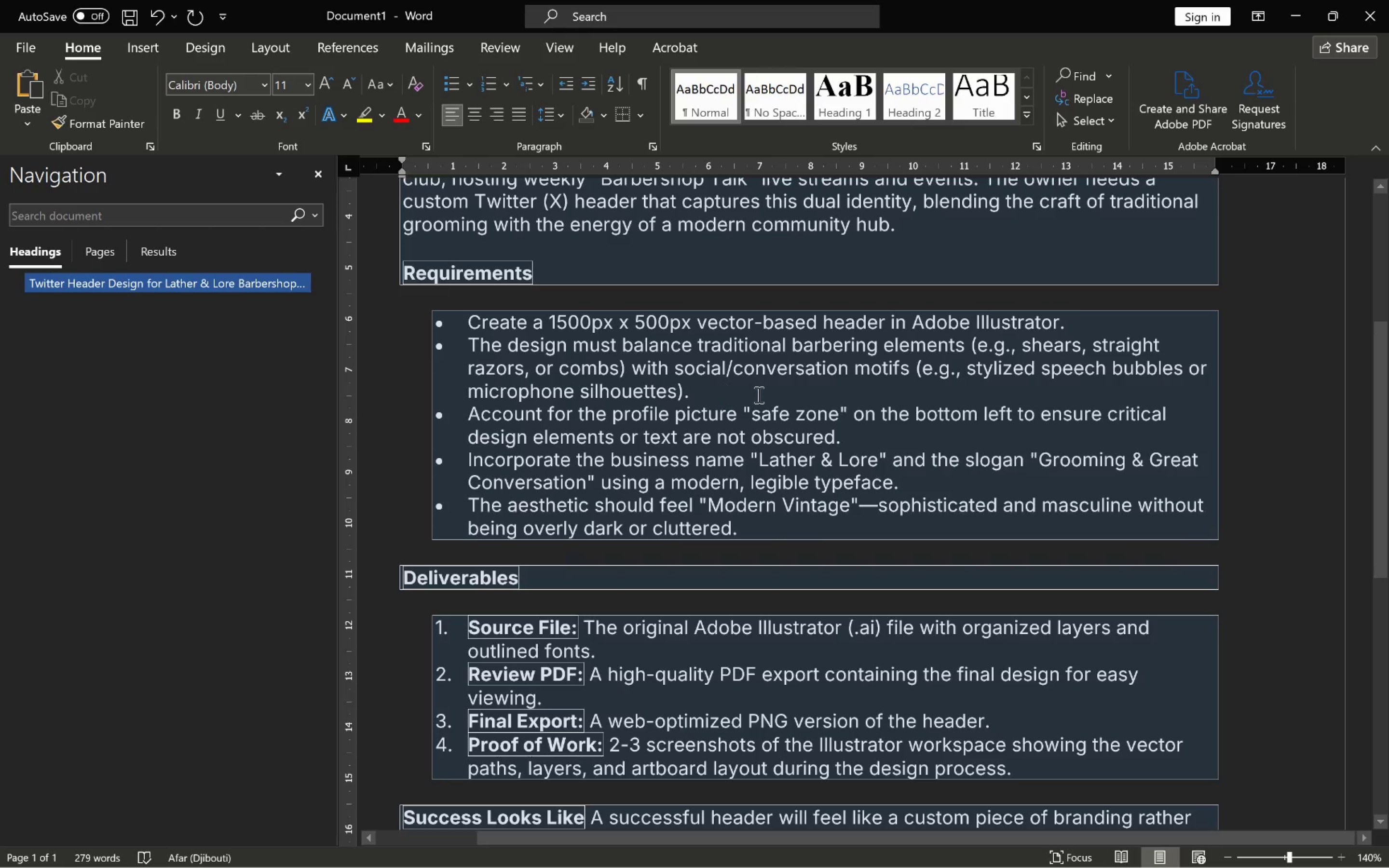 
key(Alt+AltLeft)
 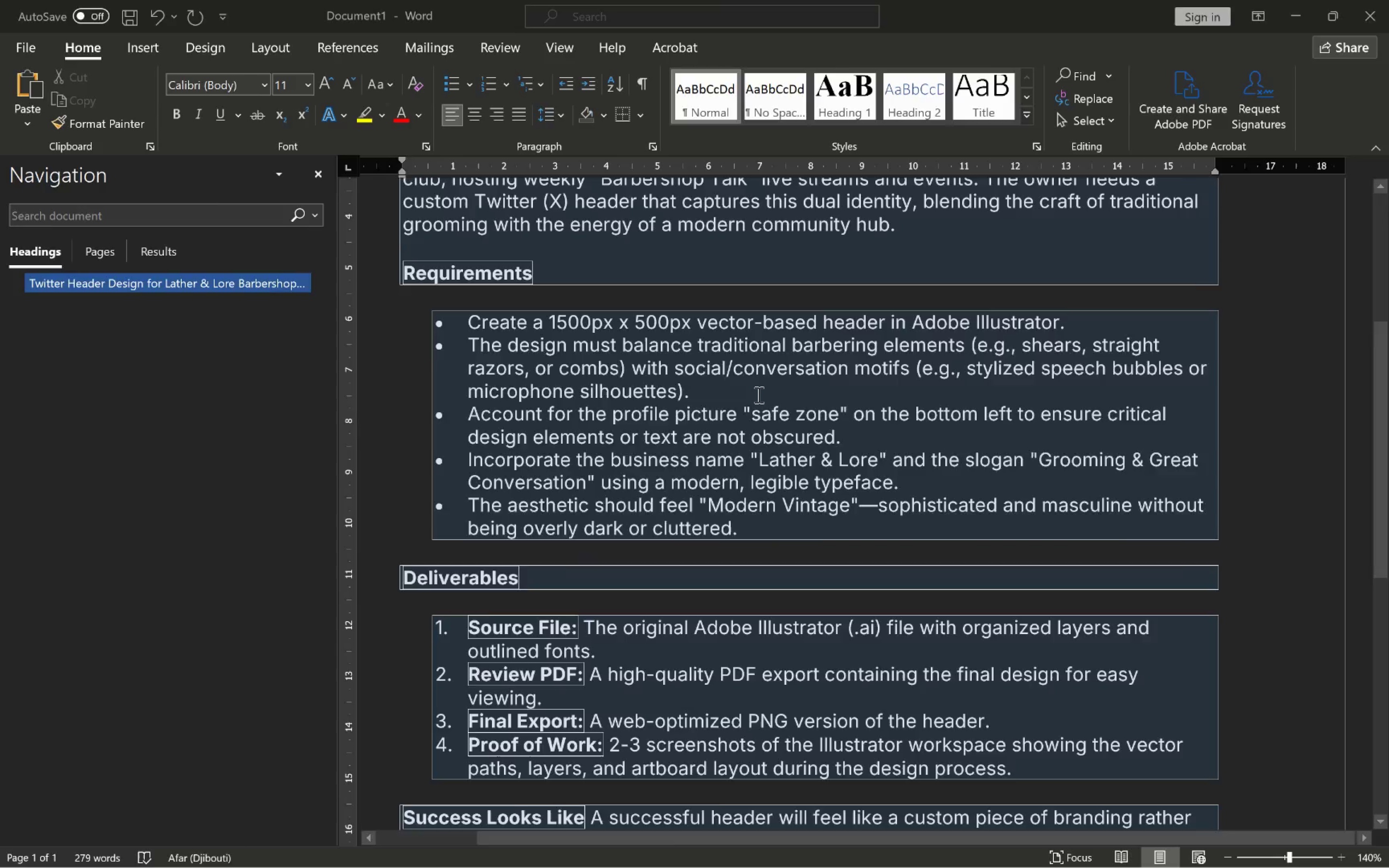 
key(Alt+Tab)
 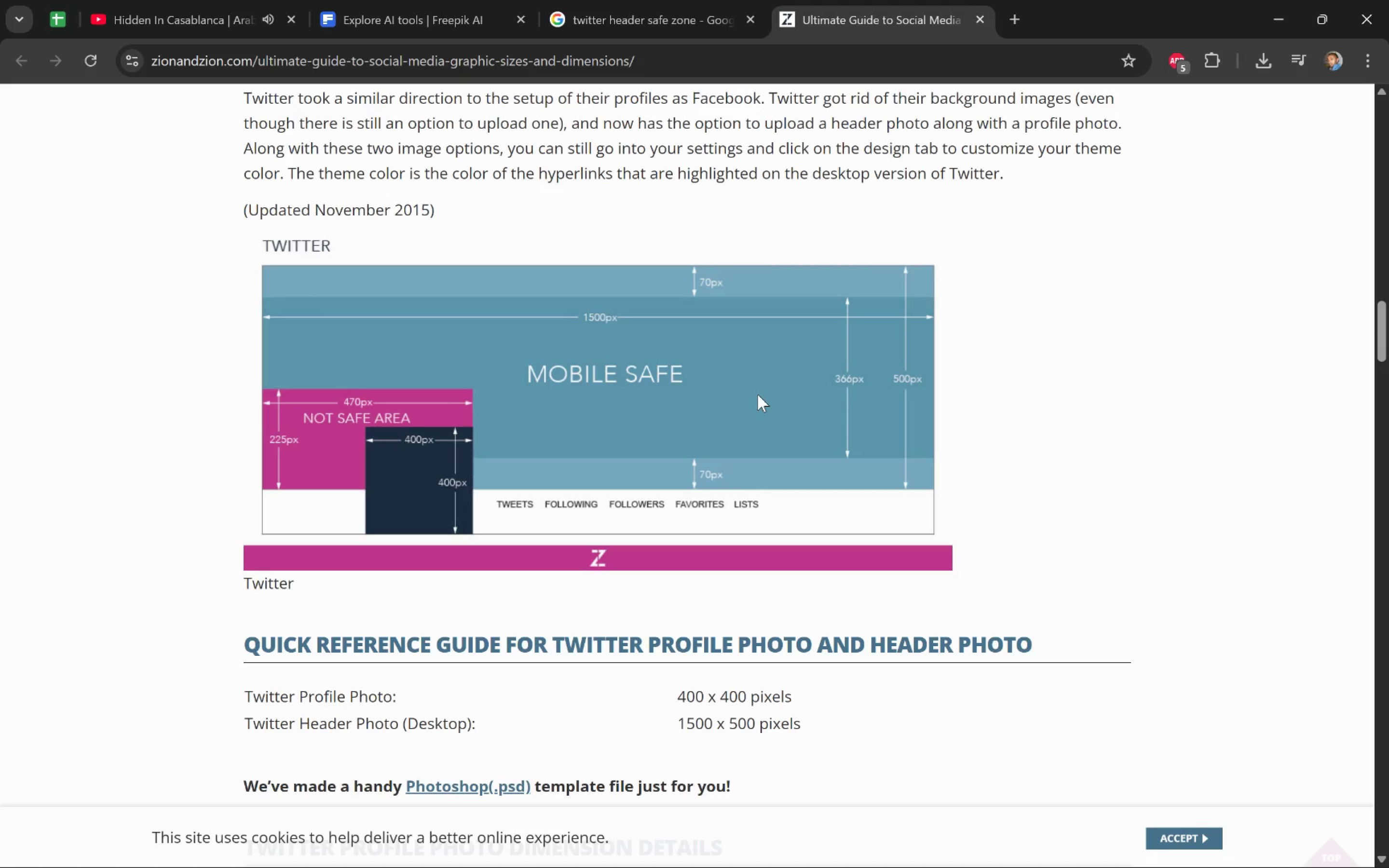 
key(Alt+Tab)
 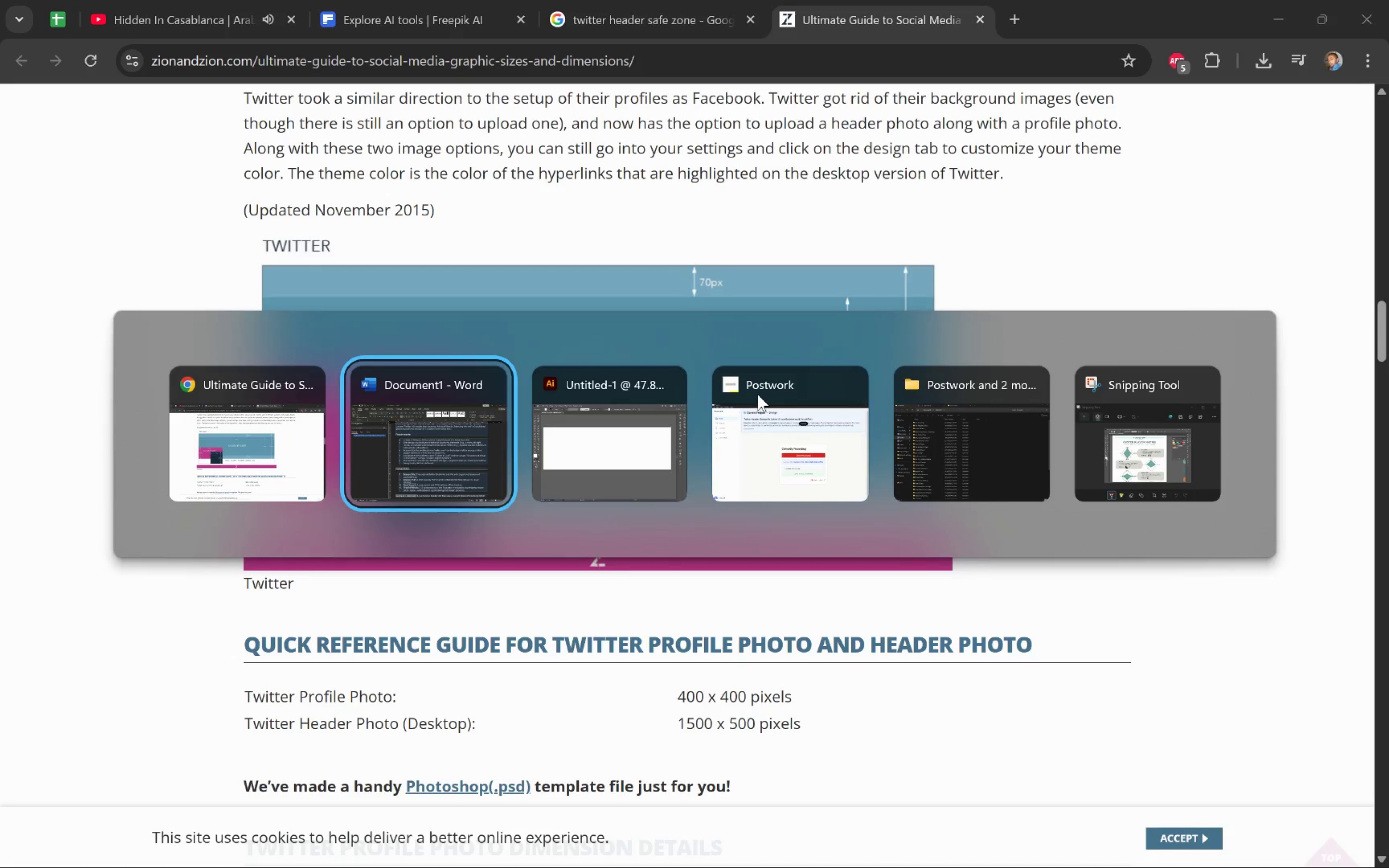 
key(Alt+Tab)
 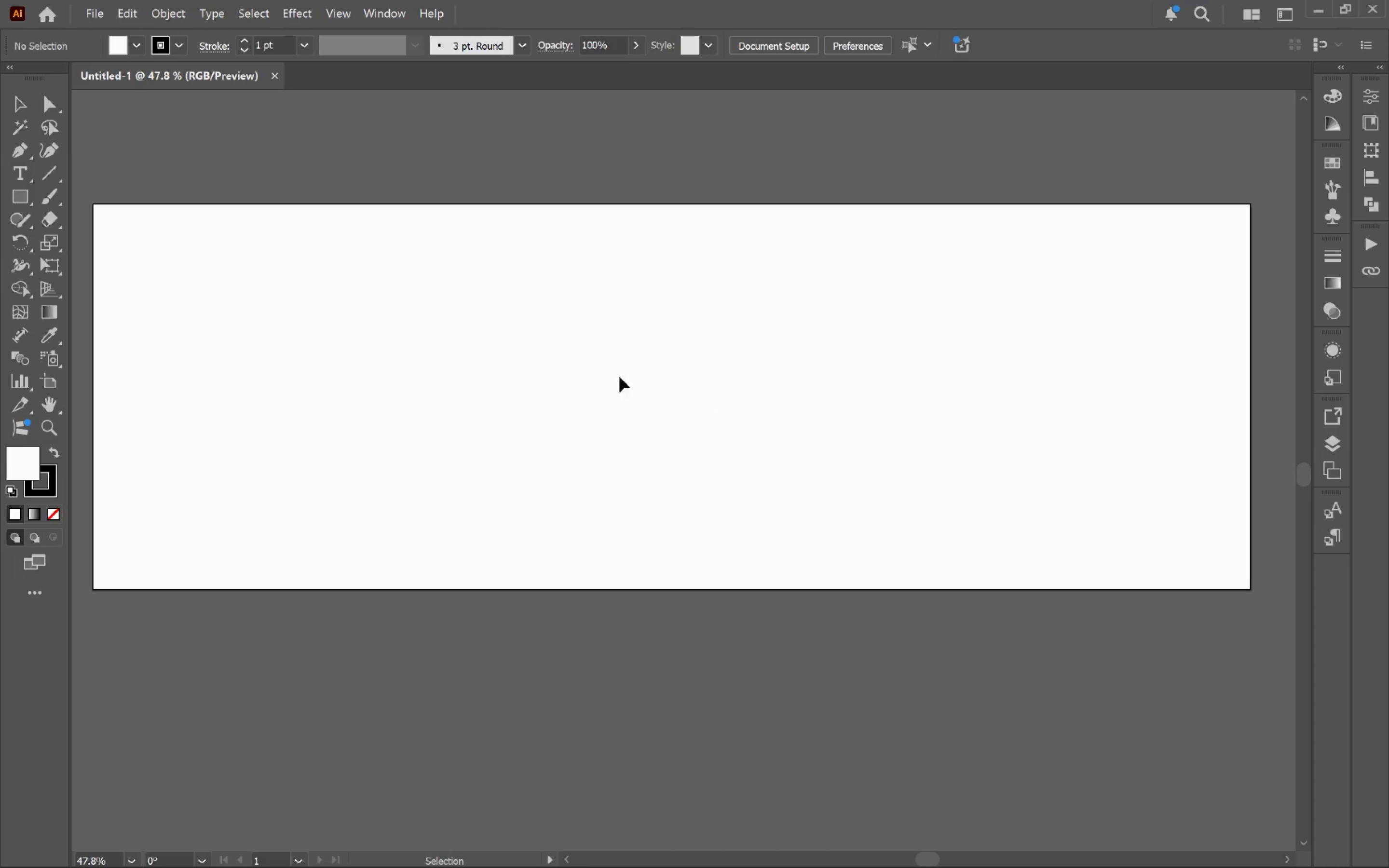 
left_click([526, 358])
 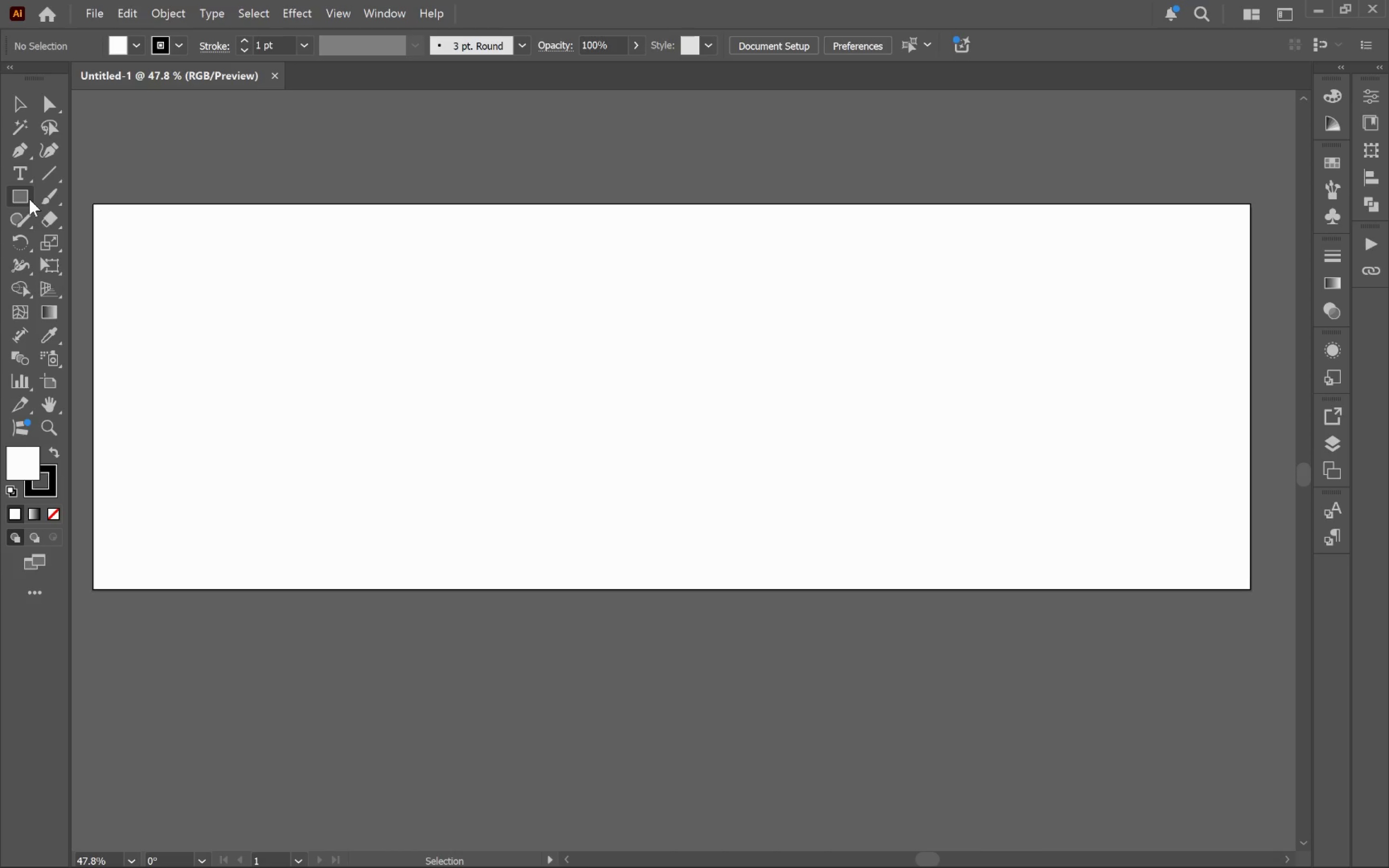 
left_click([29, 199])
 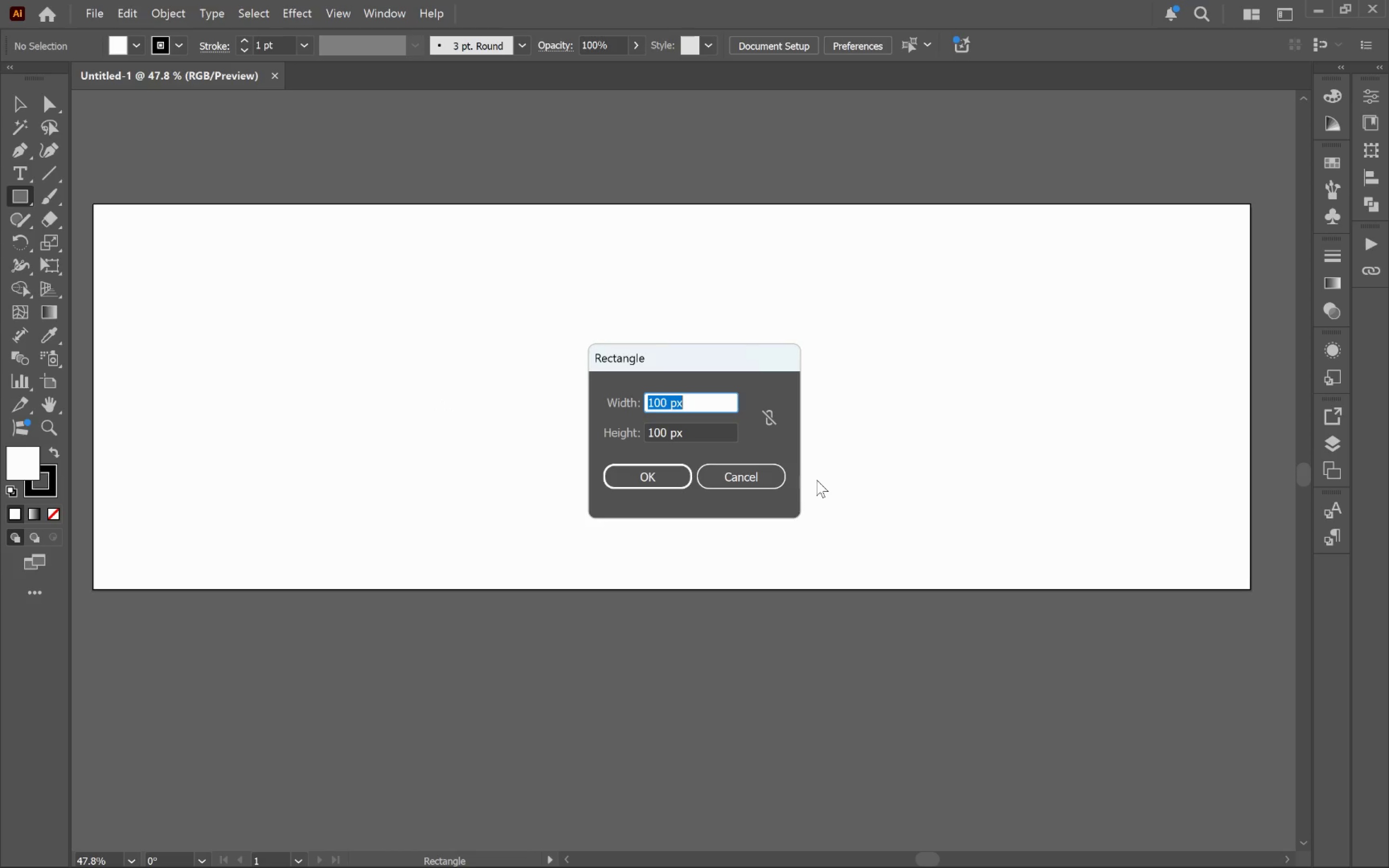 
type(70)
key(Tab)
type(70)
key(Tab)
 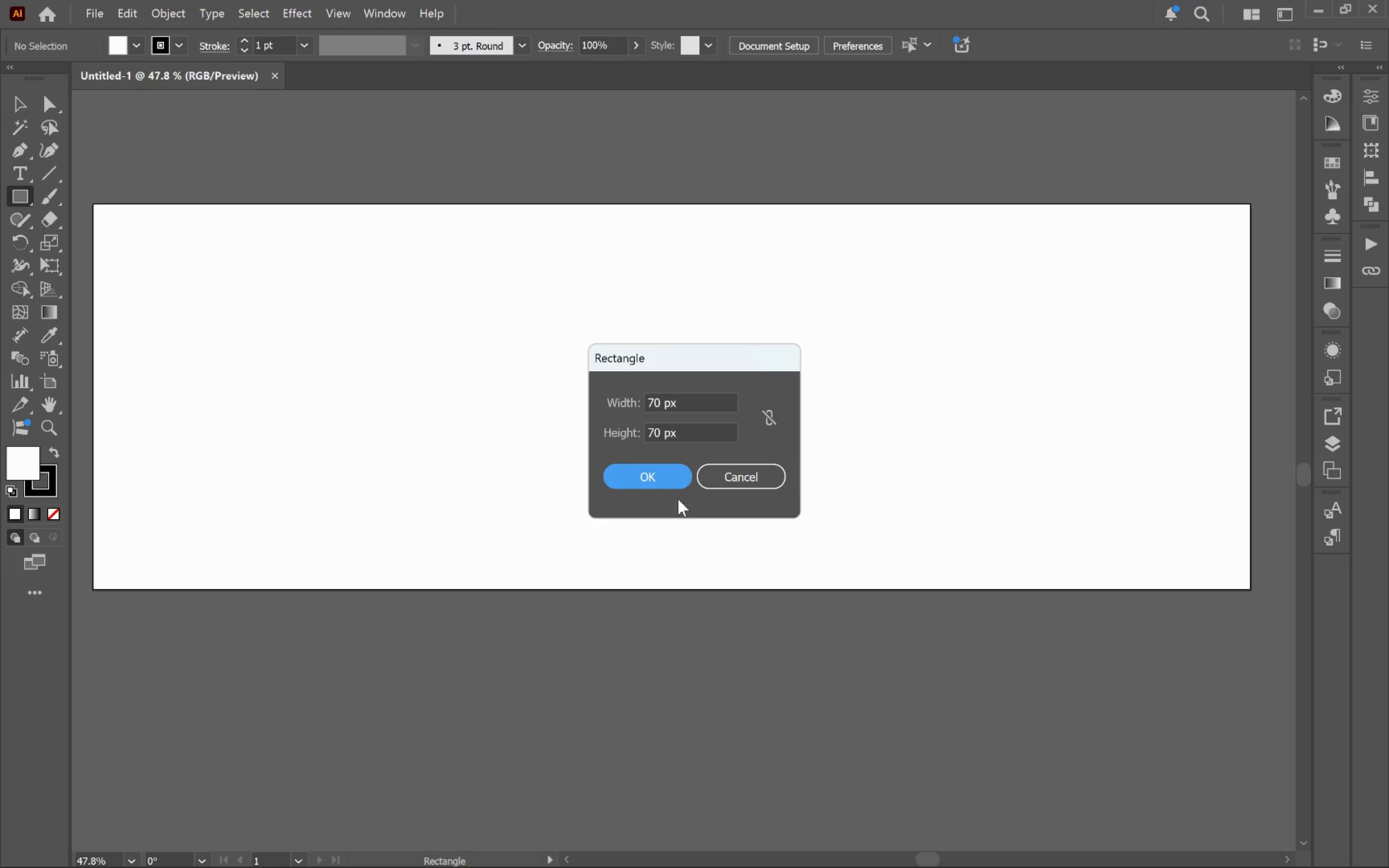 
left_click([651, 485])
 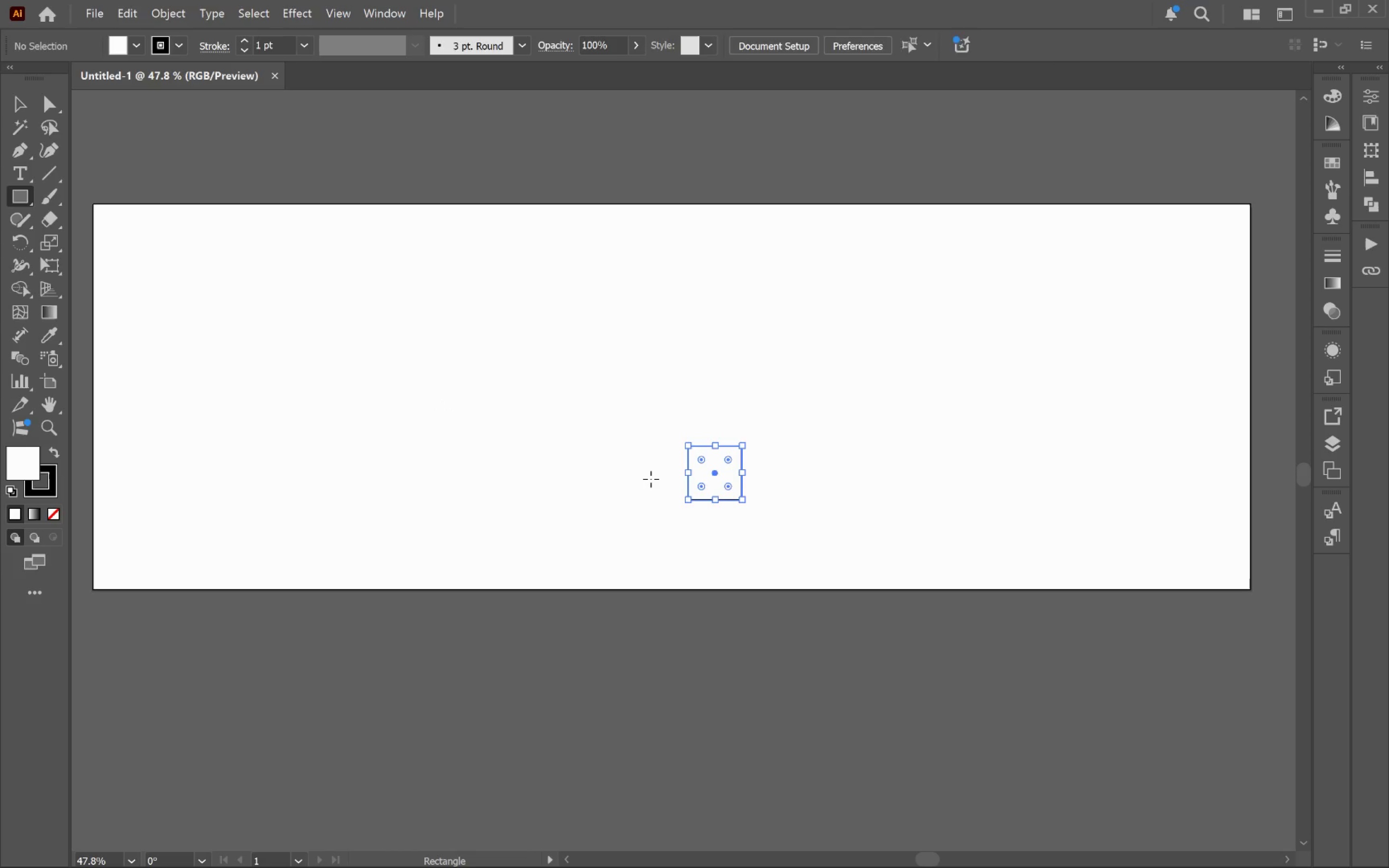 
key(V)
 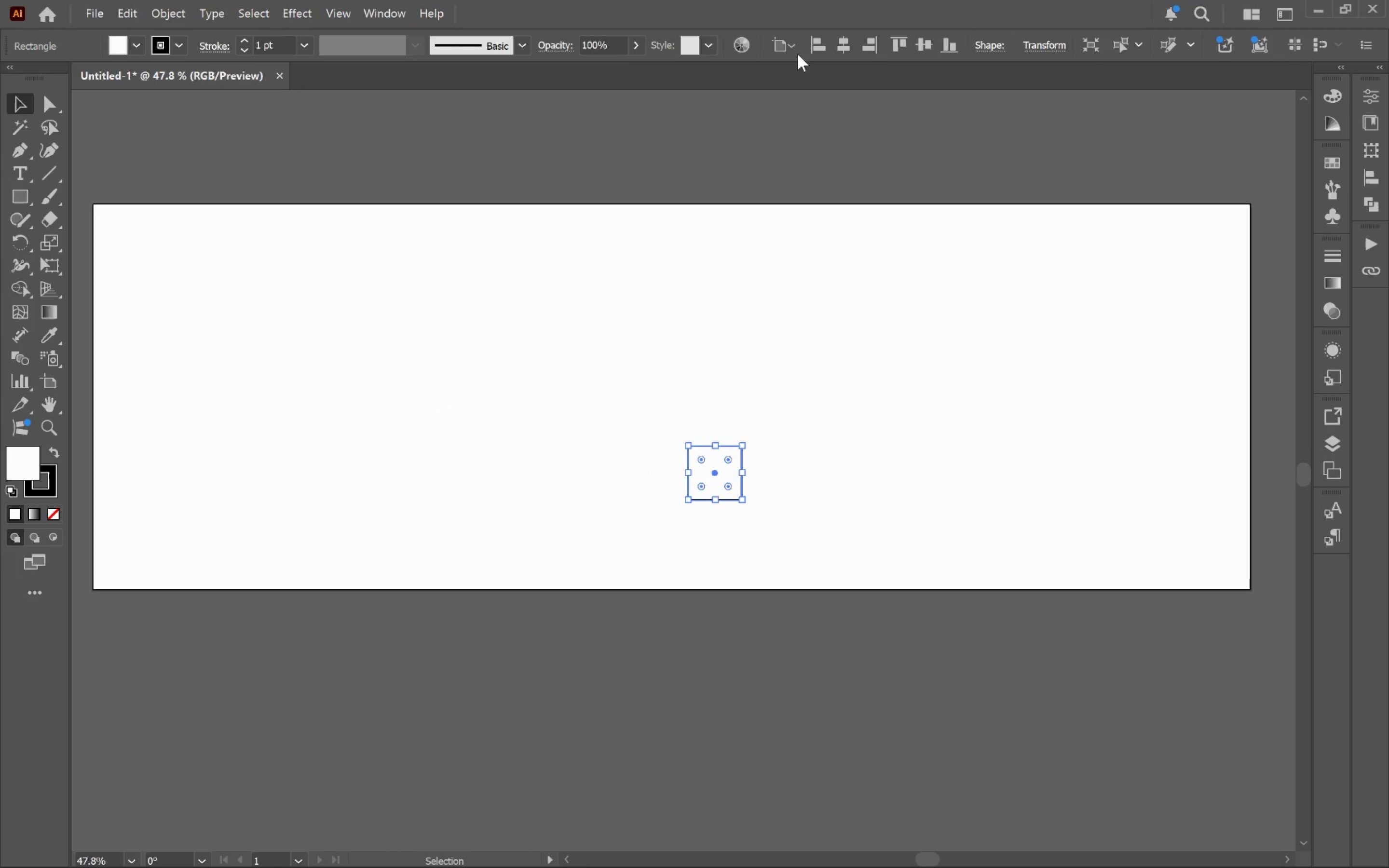 
left_click([899, 42])
 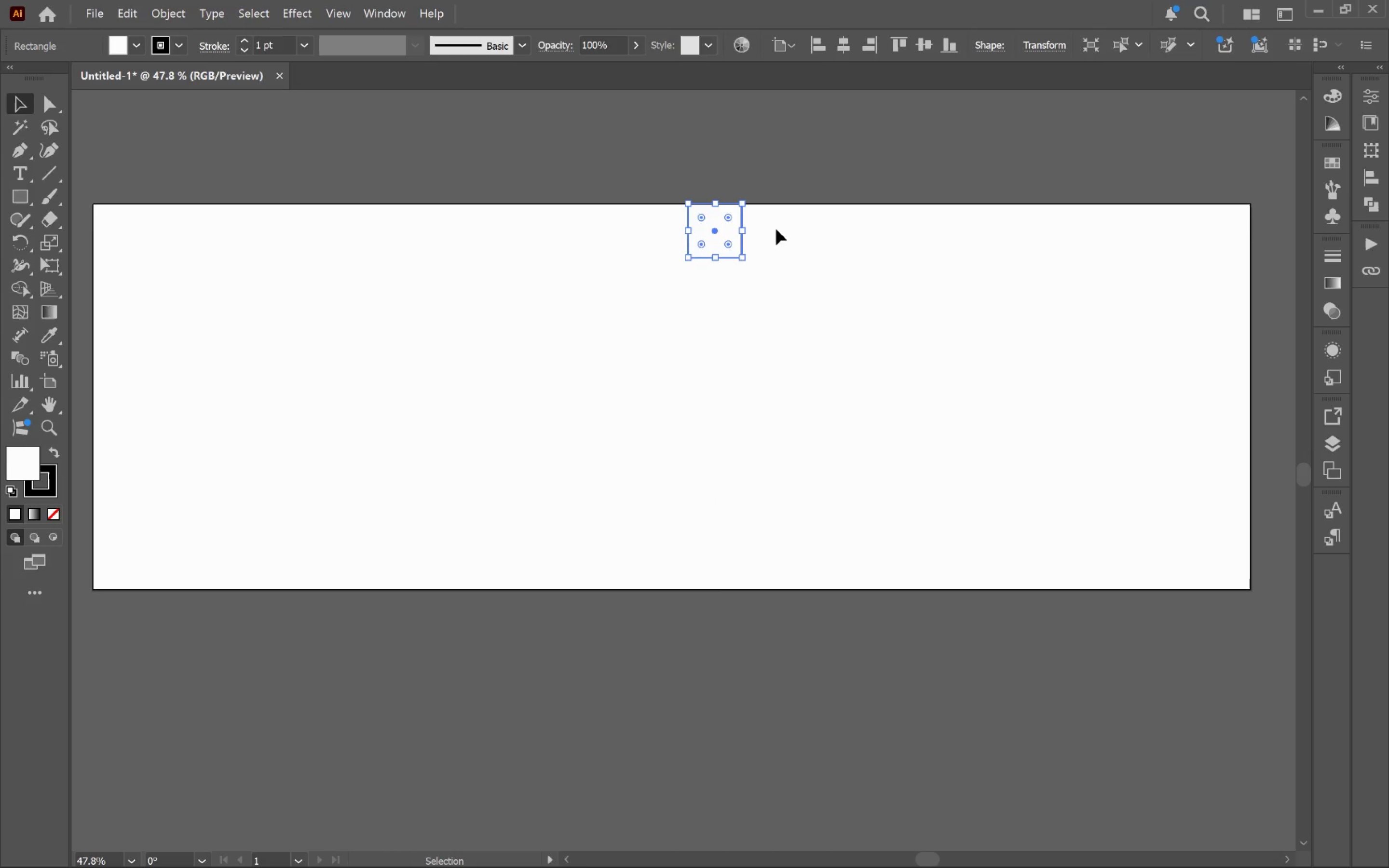 
hold_key(key=AltLeft, duration=2.17)
left_click_drag(start_coordinate=[720, 232], to_coordinate=[751, 568])
 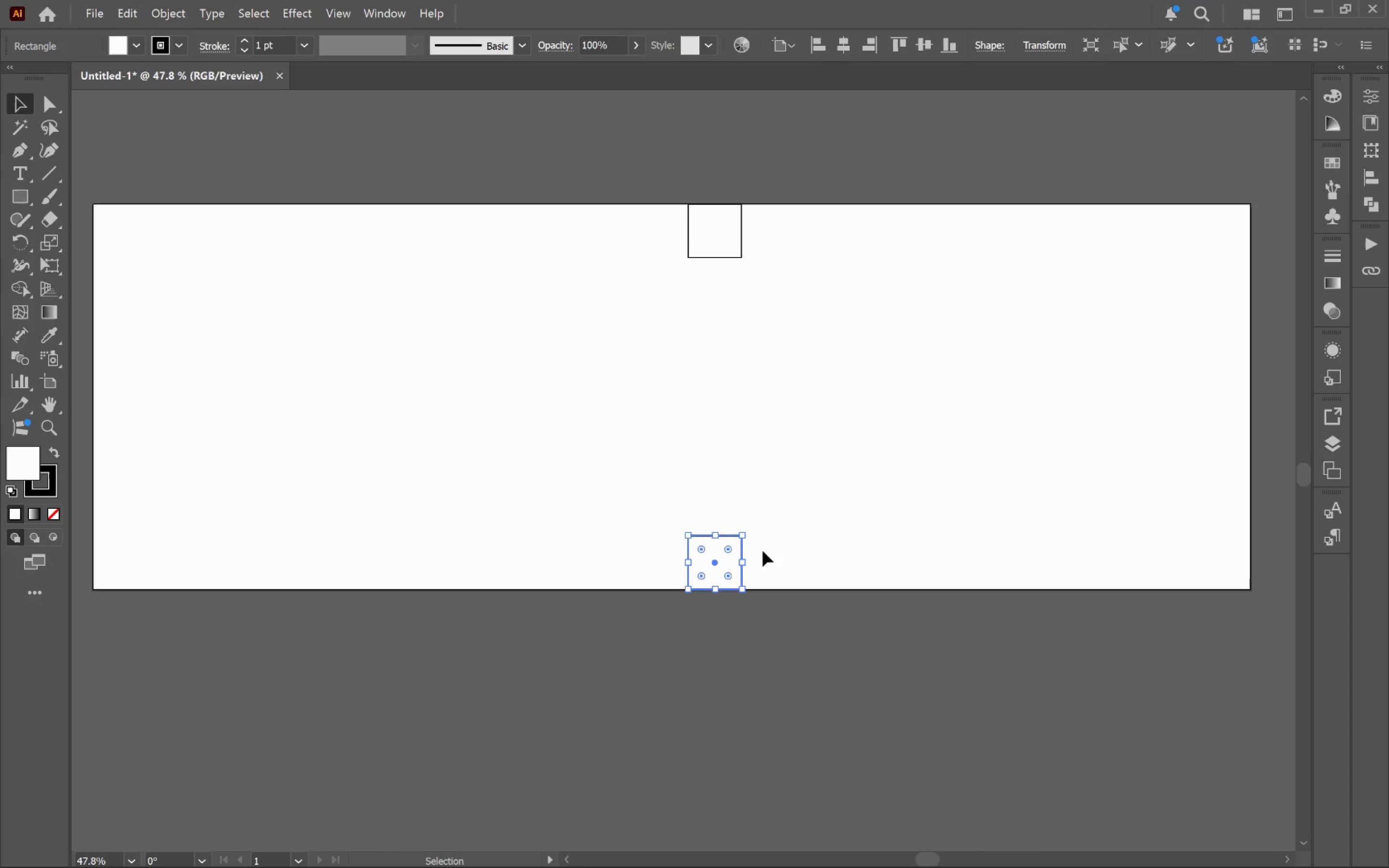 
hold_key(key=ShiftLeft, duration=1.67)
 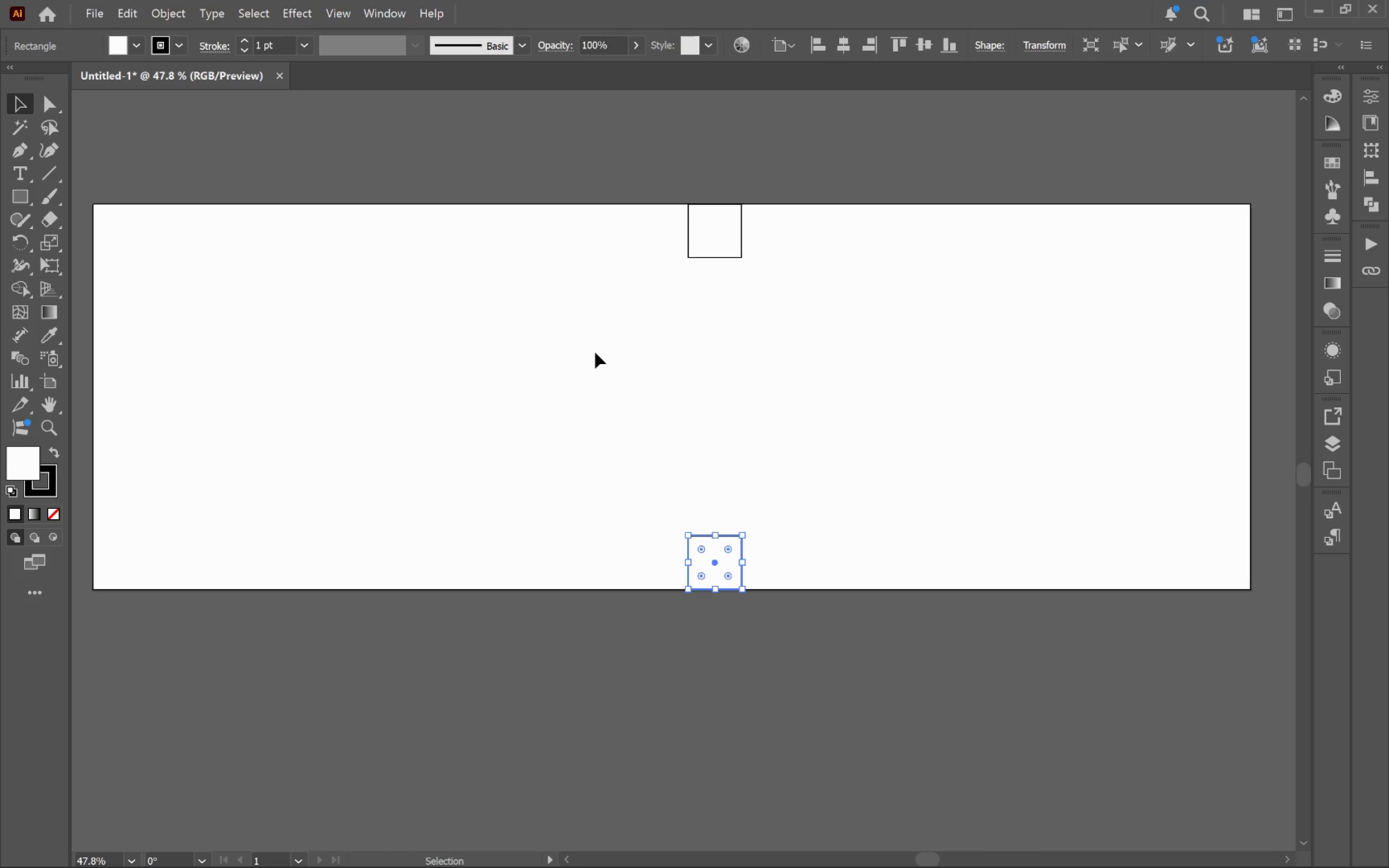 
left_click([596, 352])
 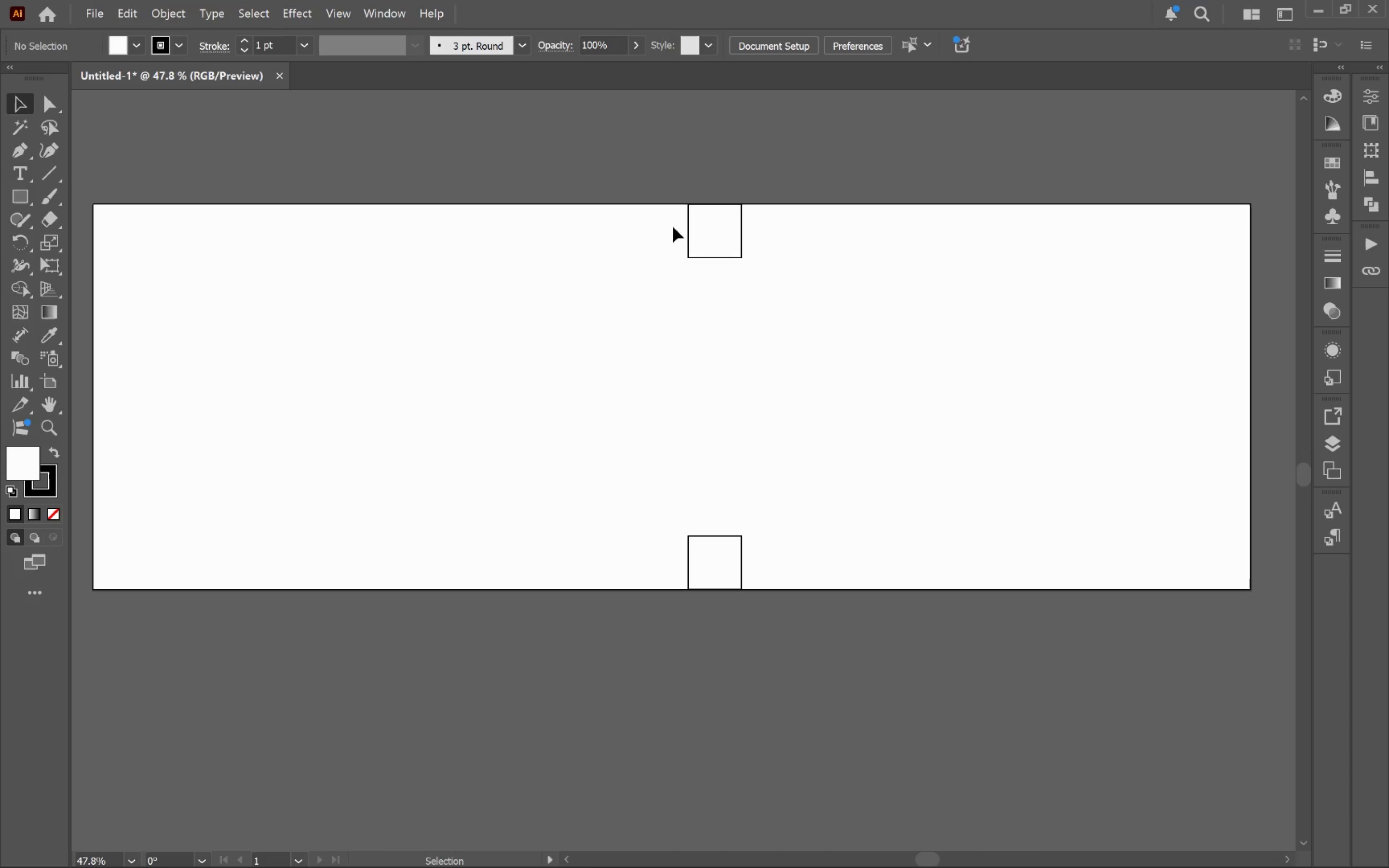 
key(Control+R)
 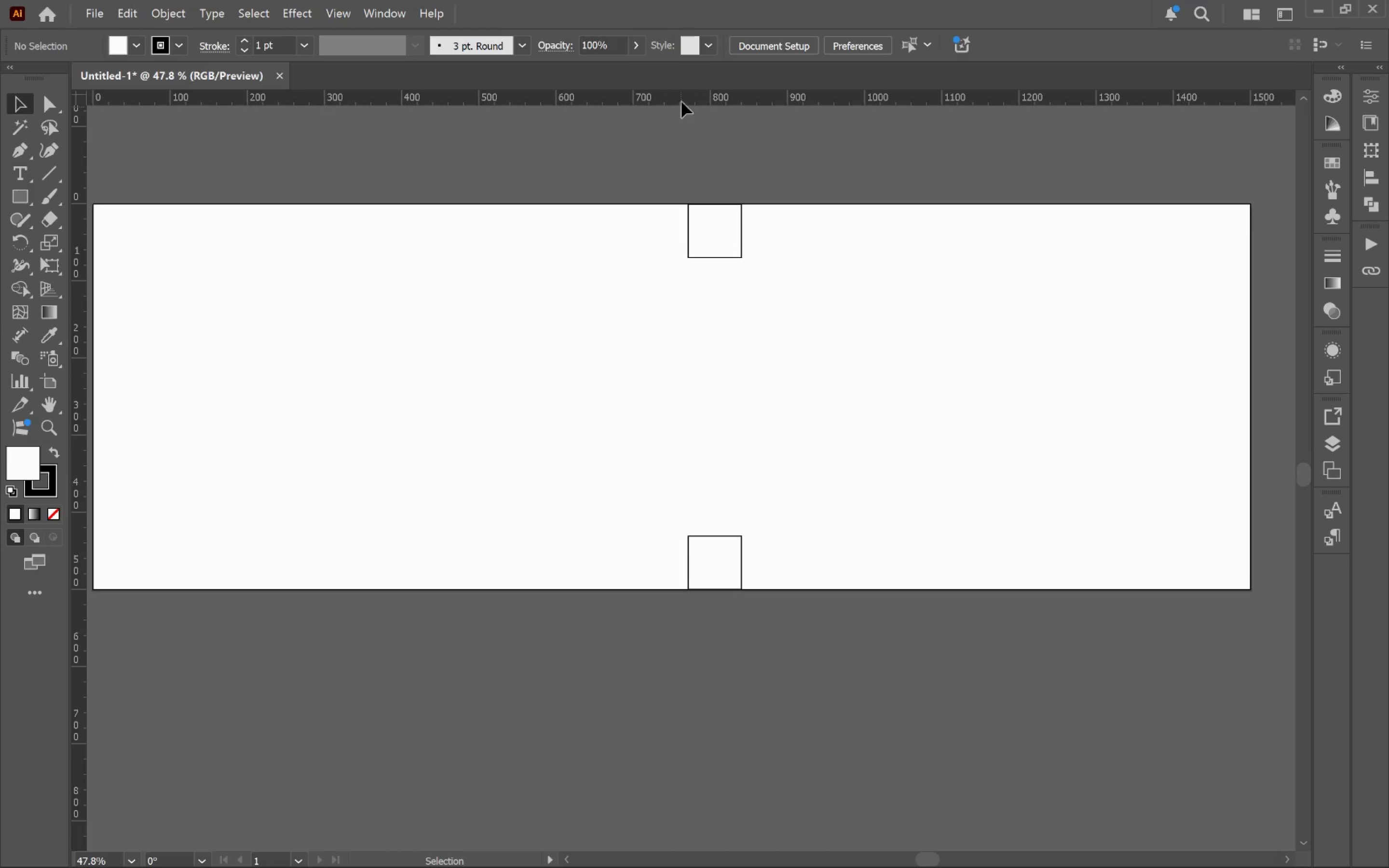 
left_click_drag(start_coordinate=[684, 100], to_coordinate=[746, 260])
 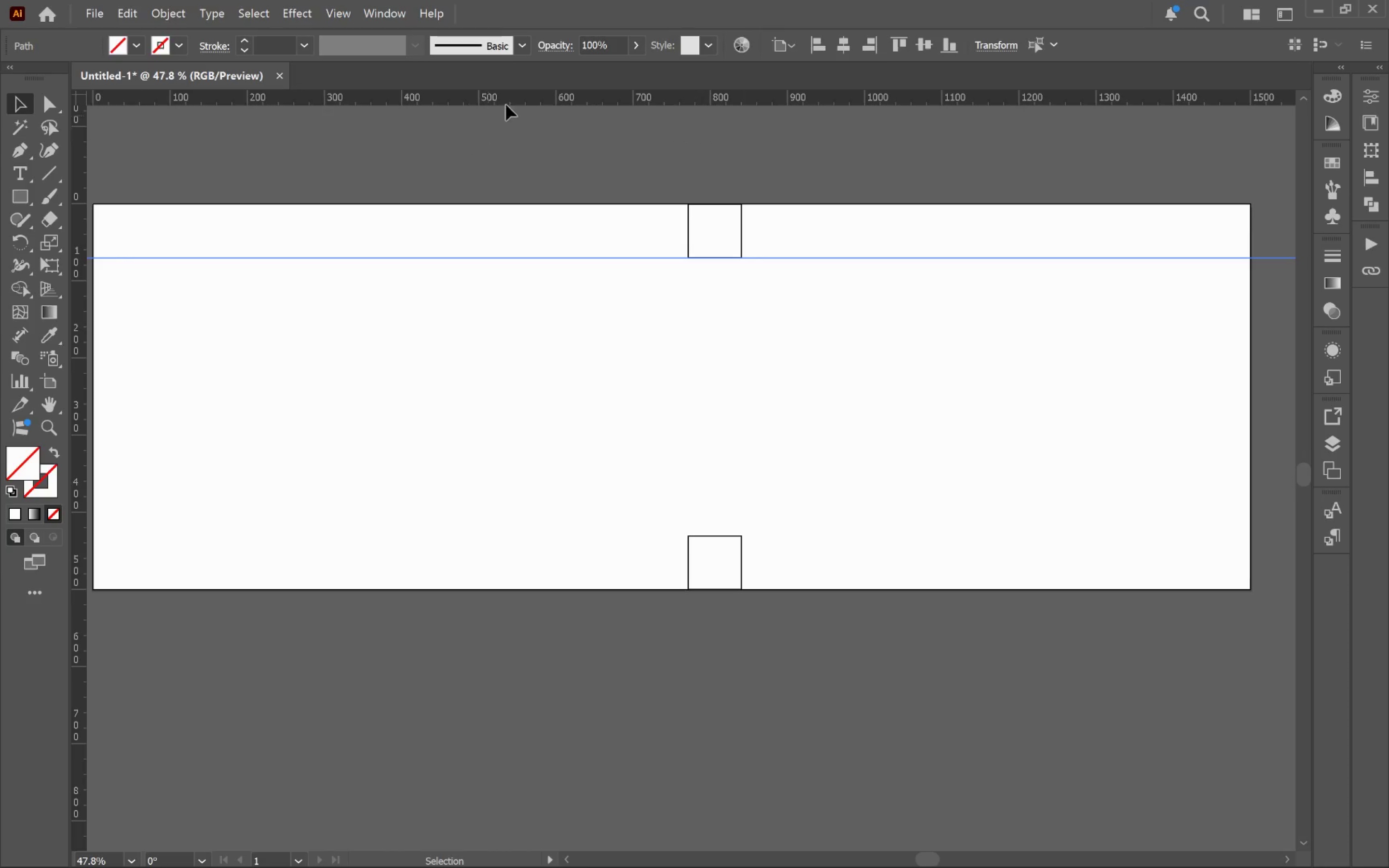 
left_click_drag(start_coordinate=[562, 98], to_coordinate=[771, 537])
 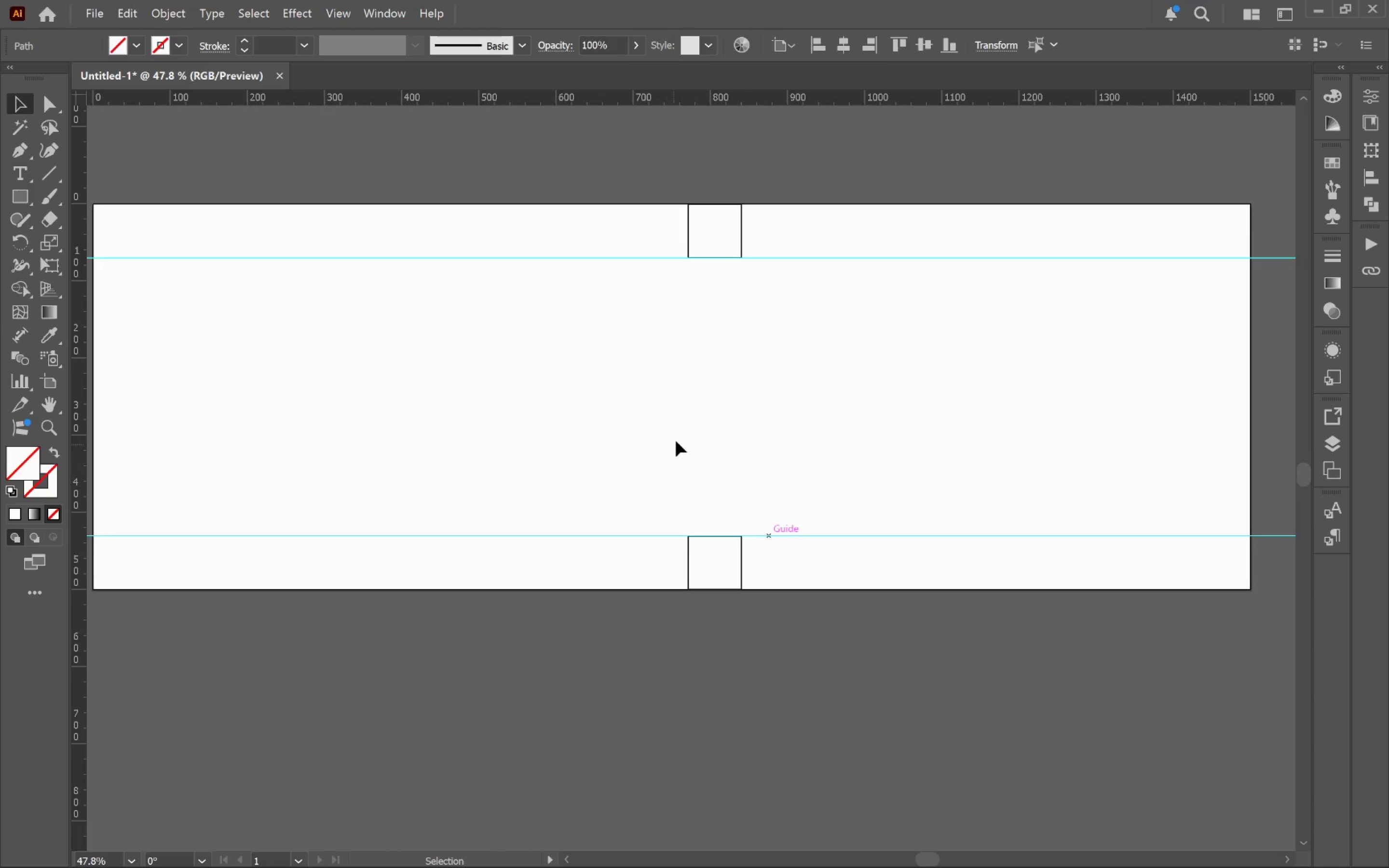 
left_click([677, 439])
 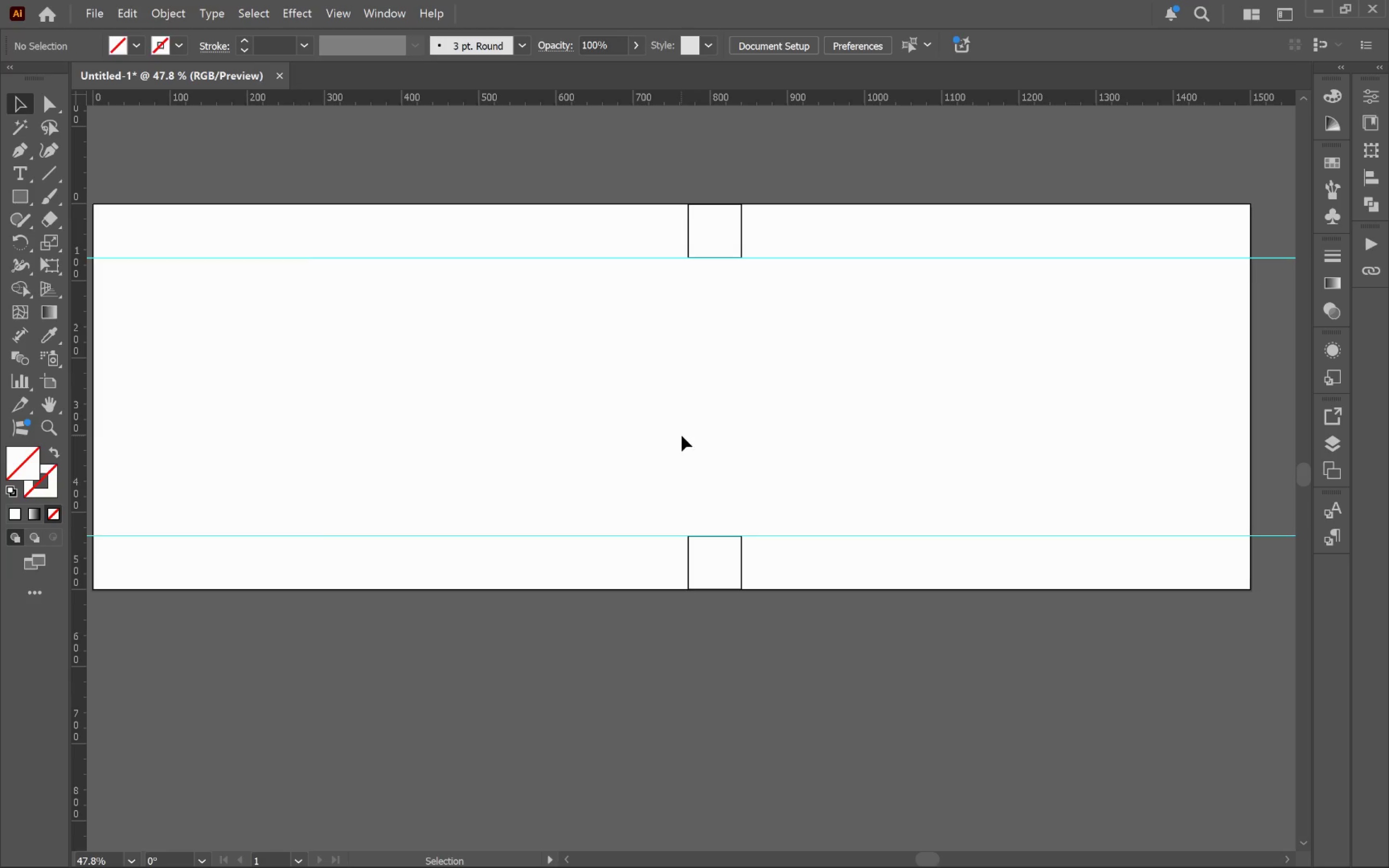 
key(Alt+AltLeft)
 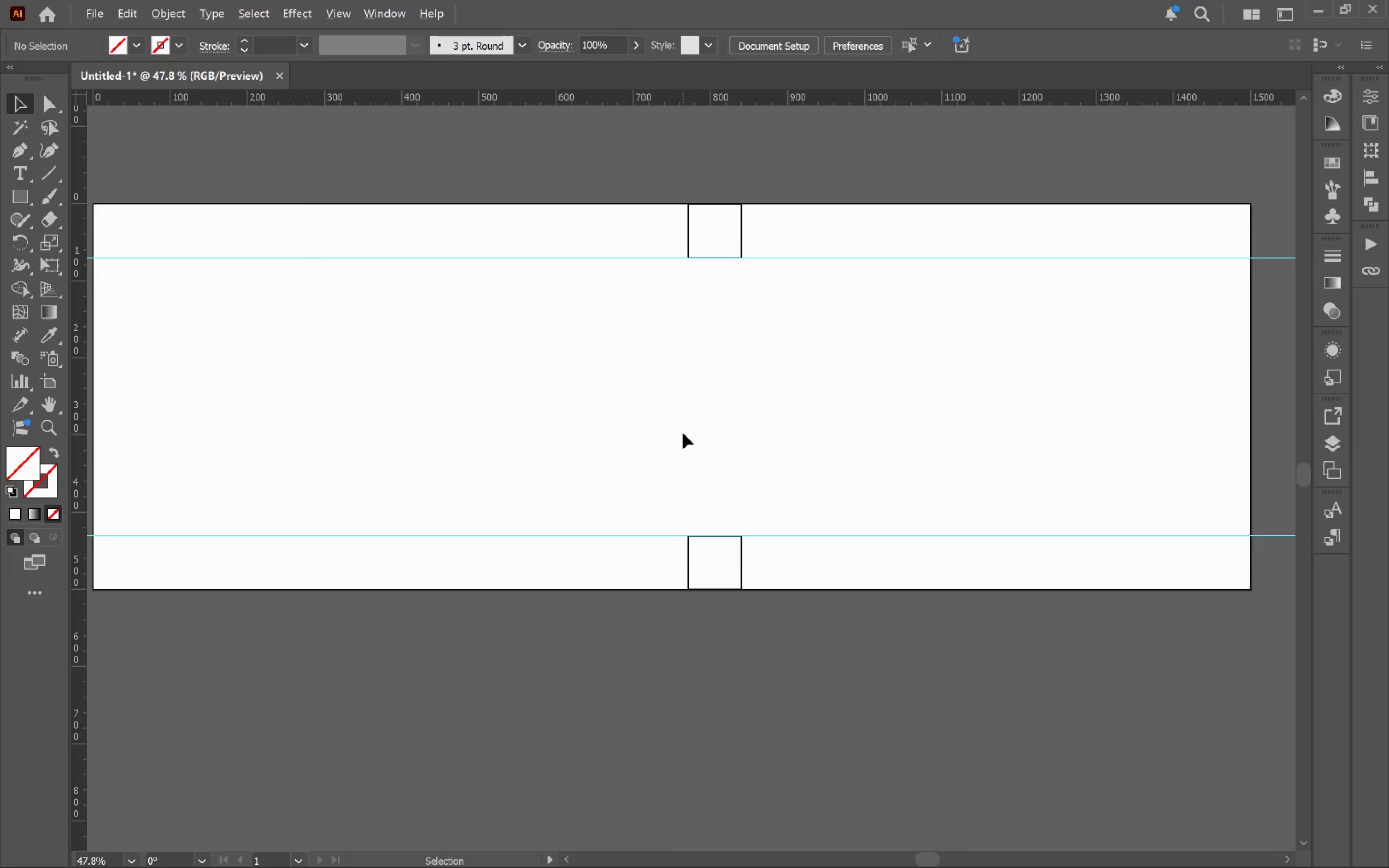 
key(Alt+Tab)
 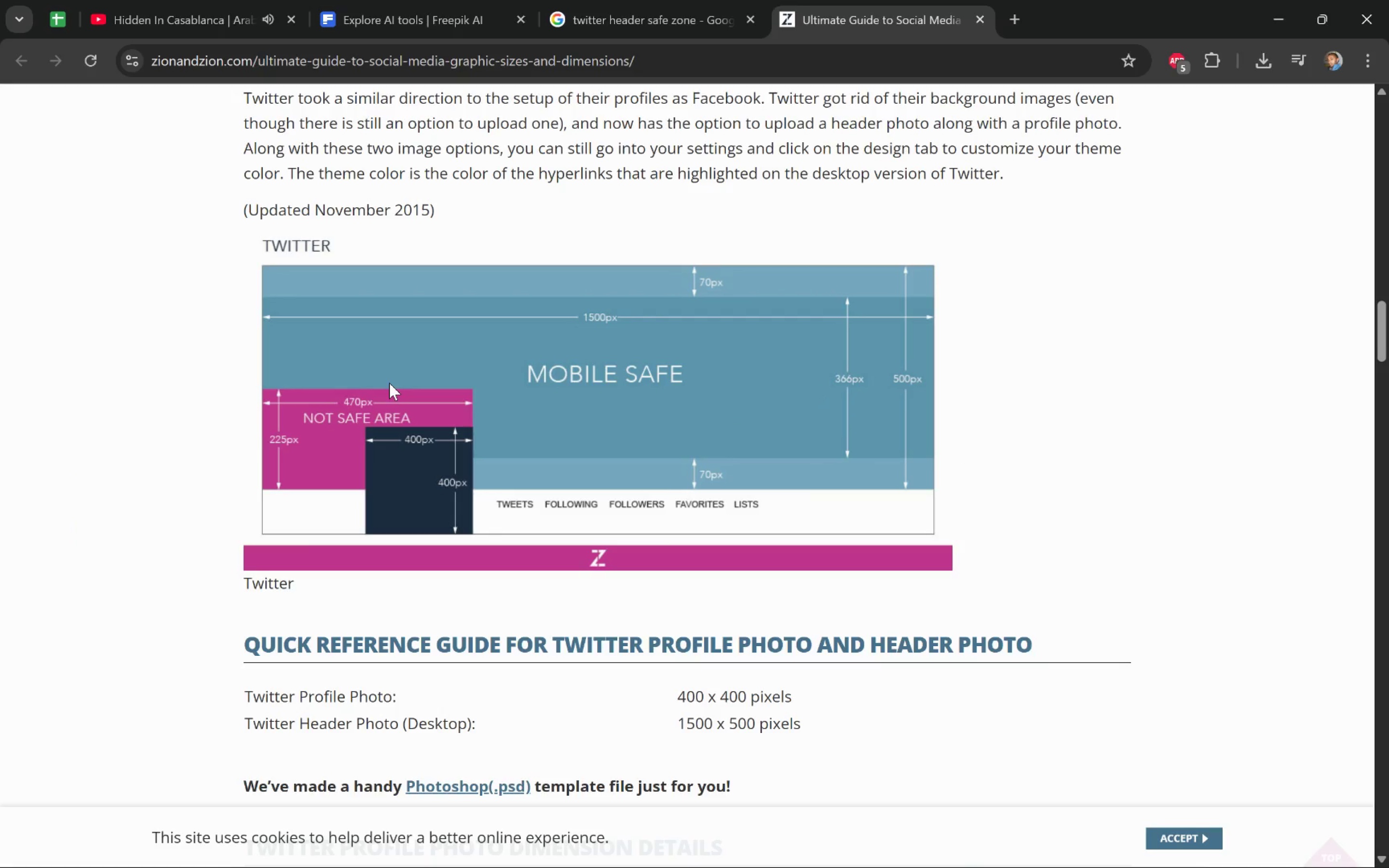 
wait(7.79)
 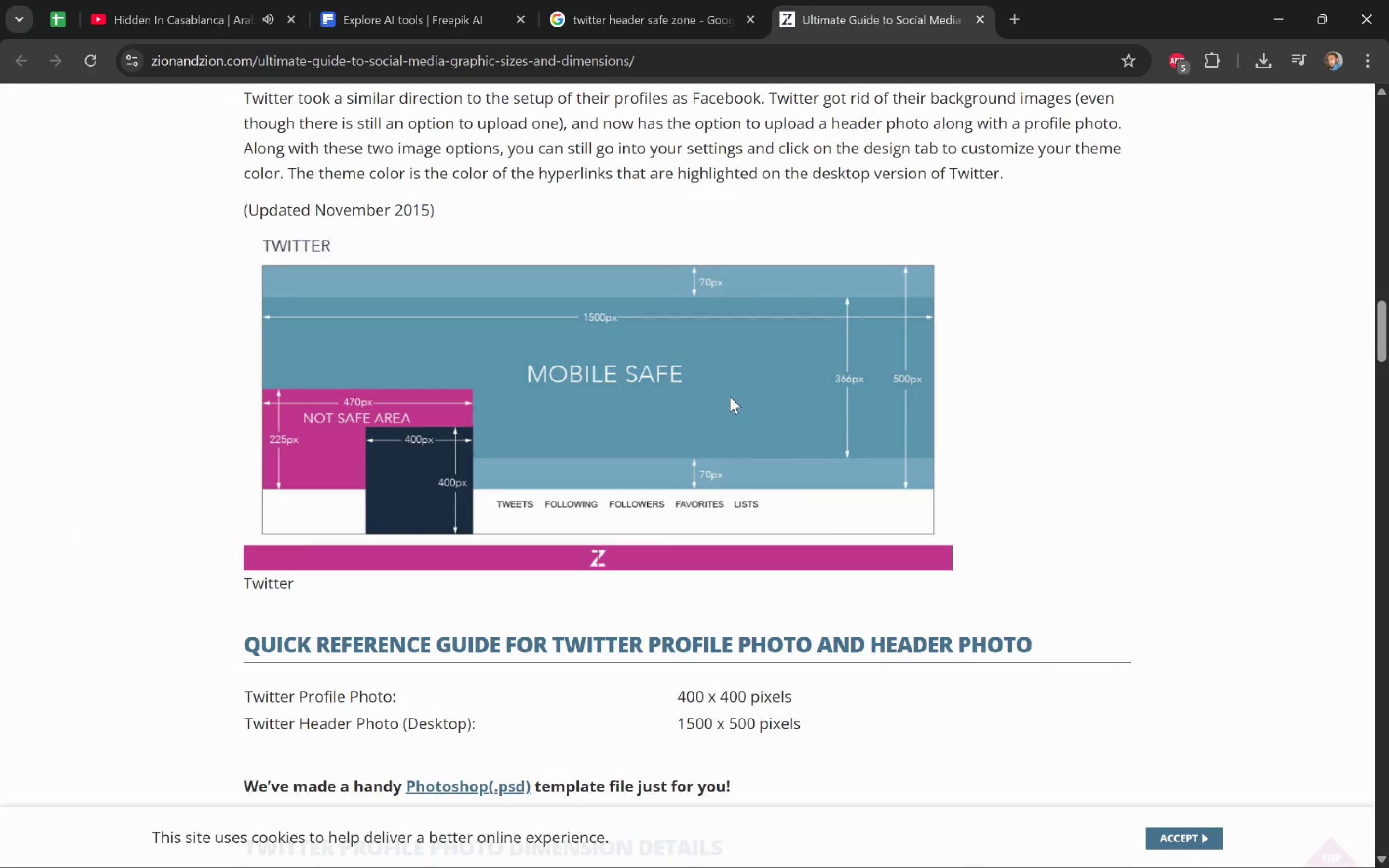 
key(Alt+AltLeft)
 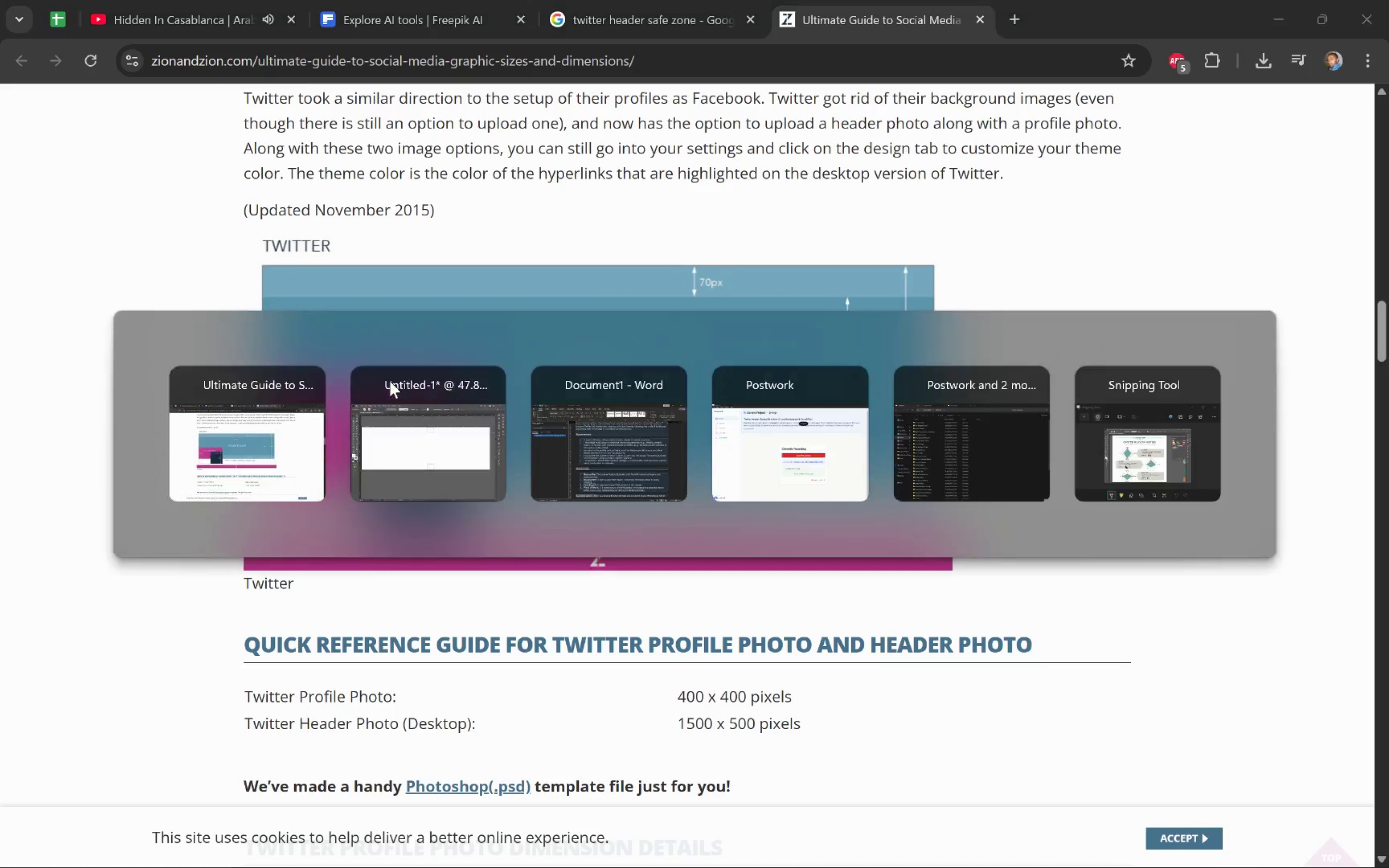 
key(Alt+Tab)
 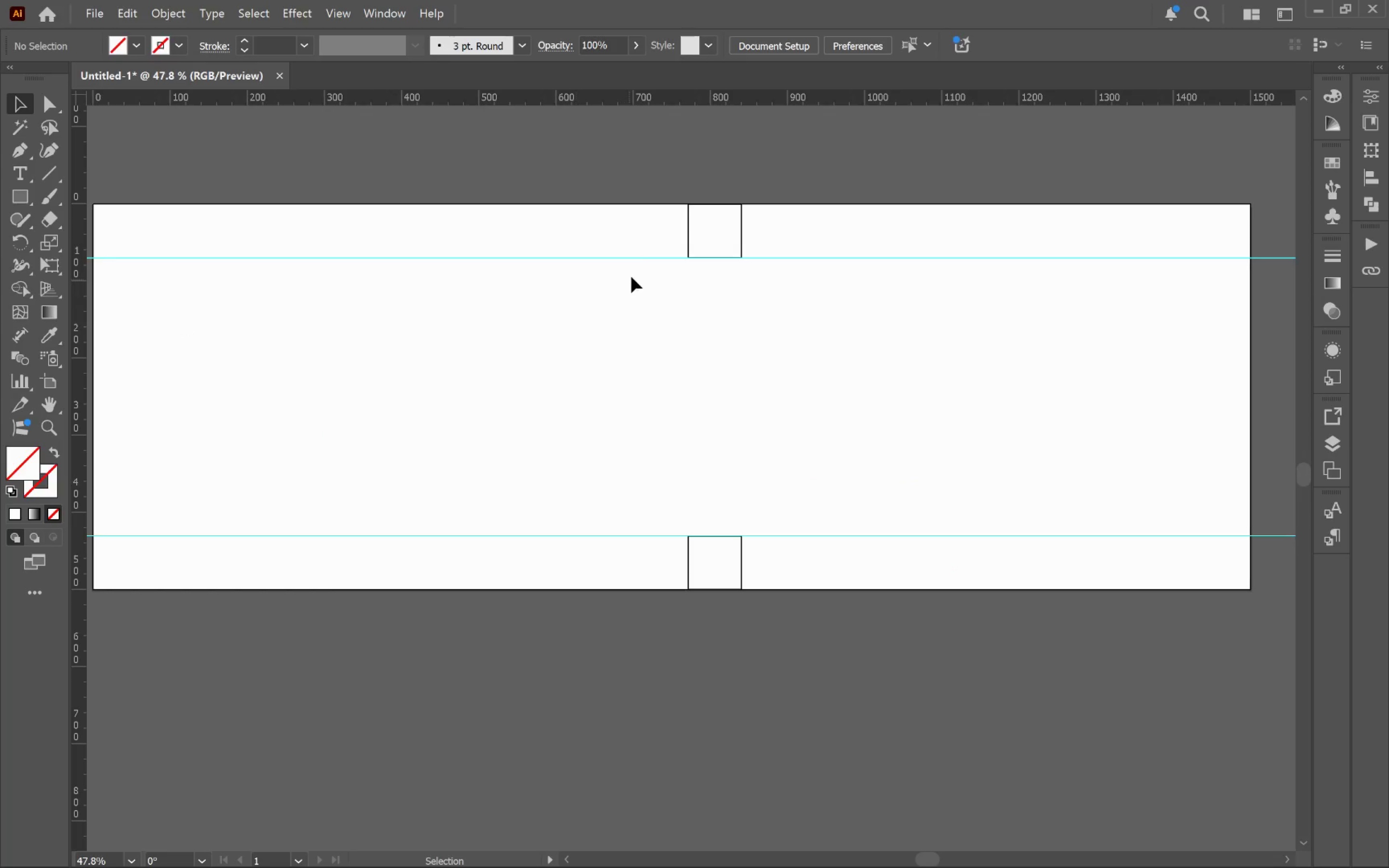 
left_click_drag(start_coordinate=[717, 241], to_coordinate=[510, 248])
 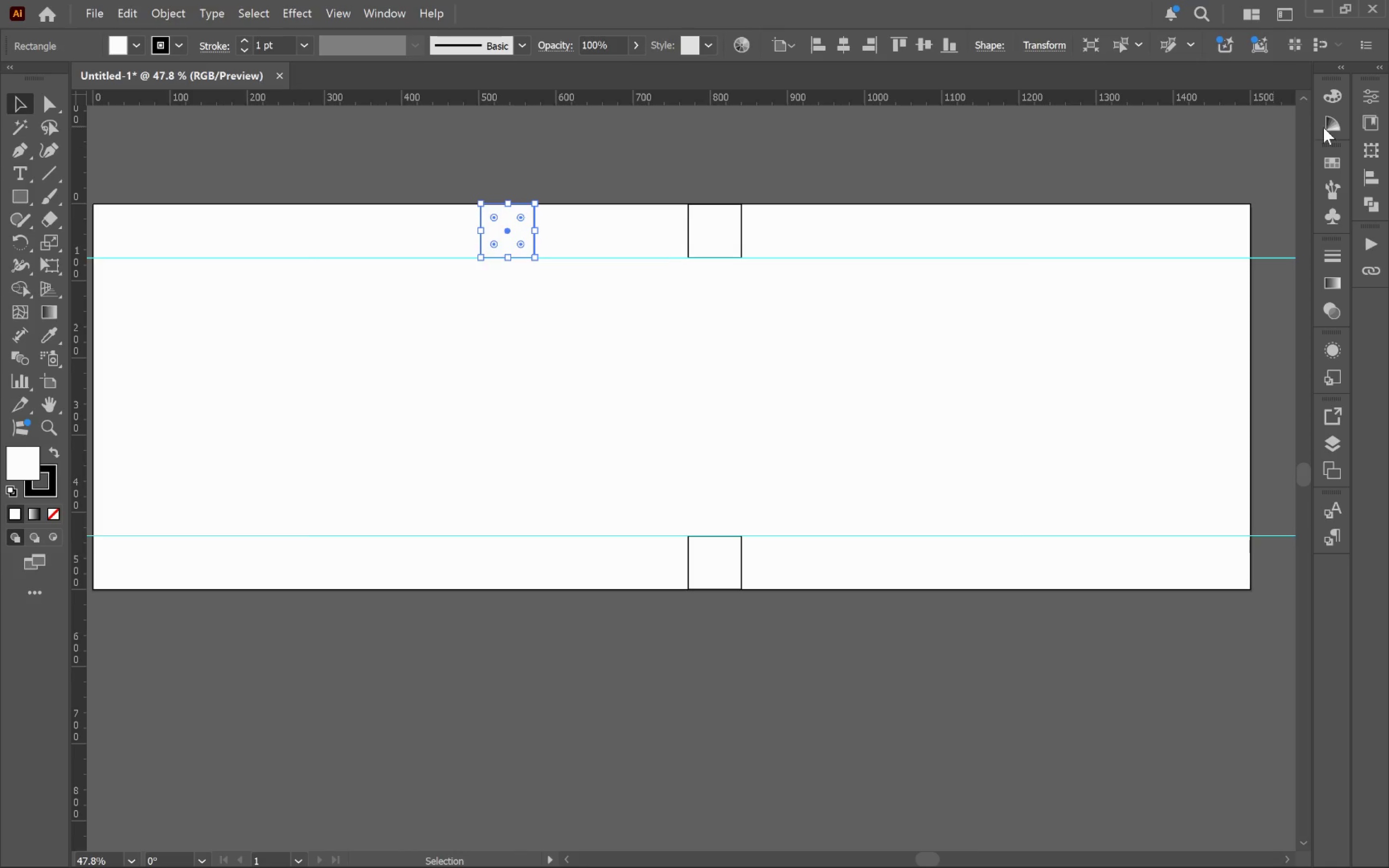 
hold_key(key=AltLeft, duration=0.69)
 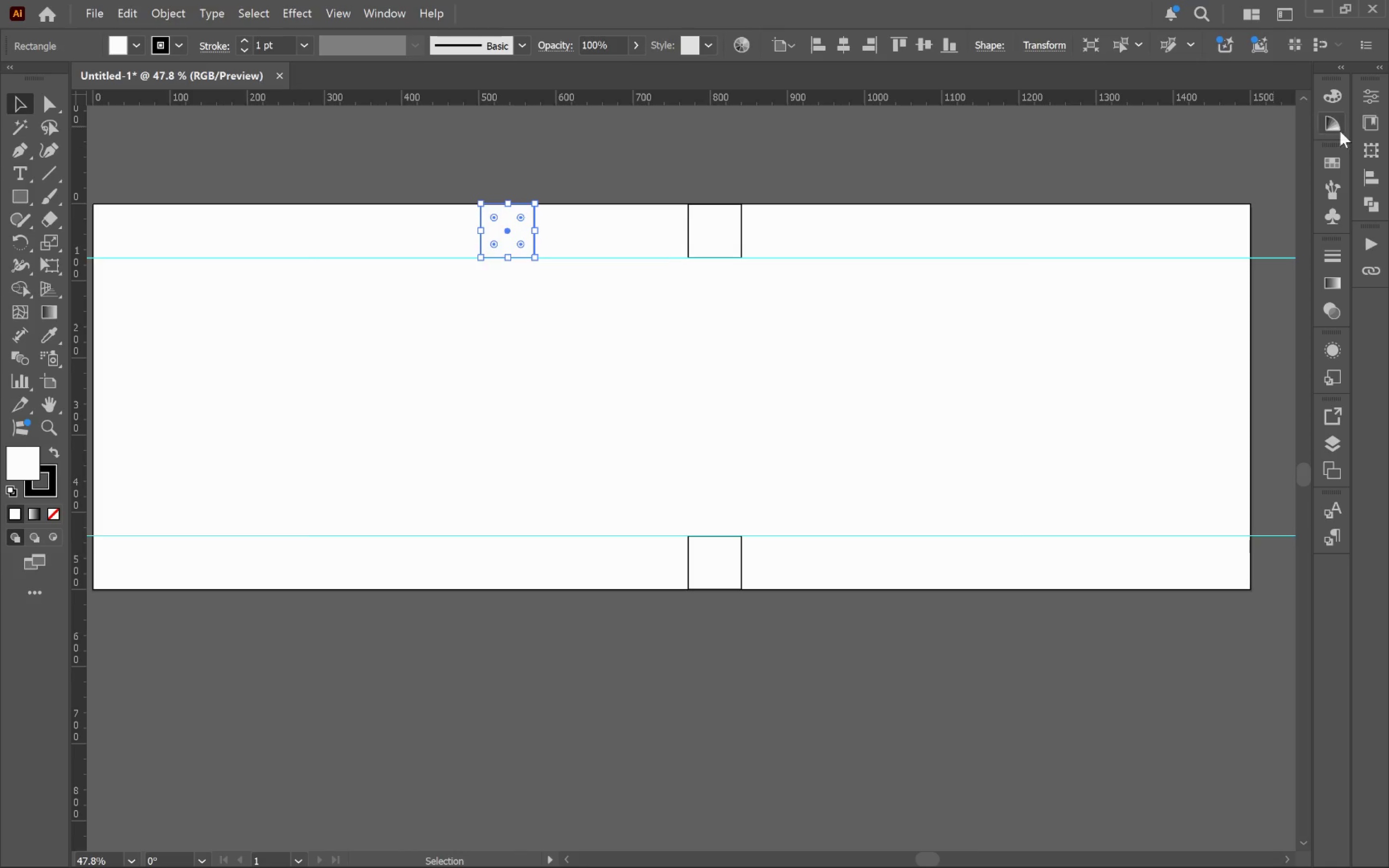 
hold_key(key=ShiftLeft, duration=0.55)
 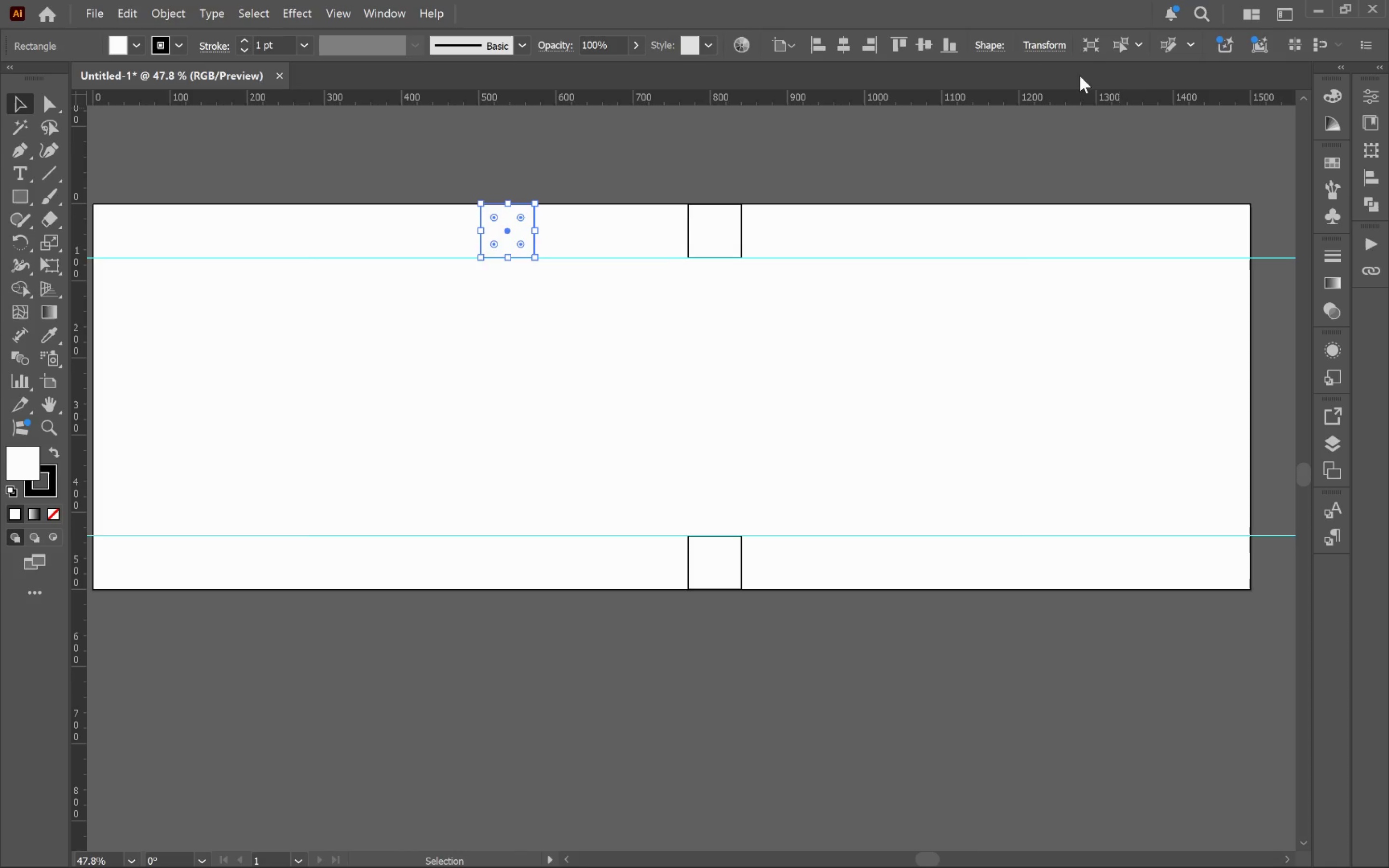 
left_click([1042, 49])
 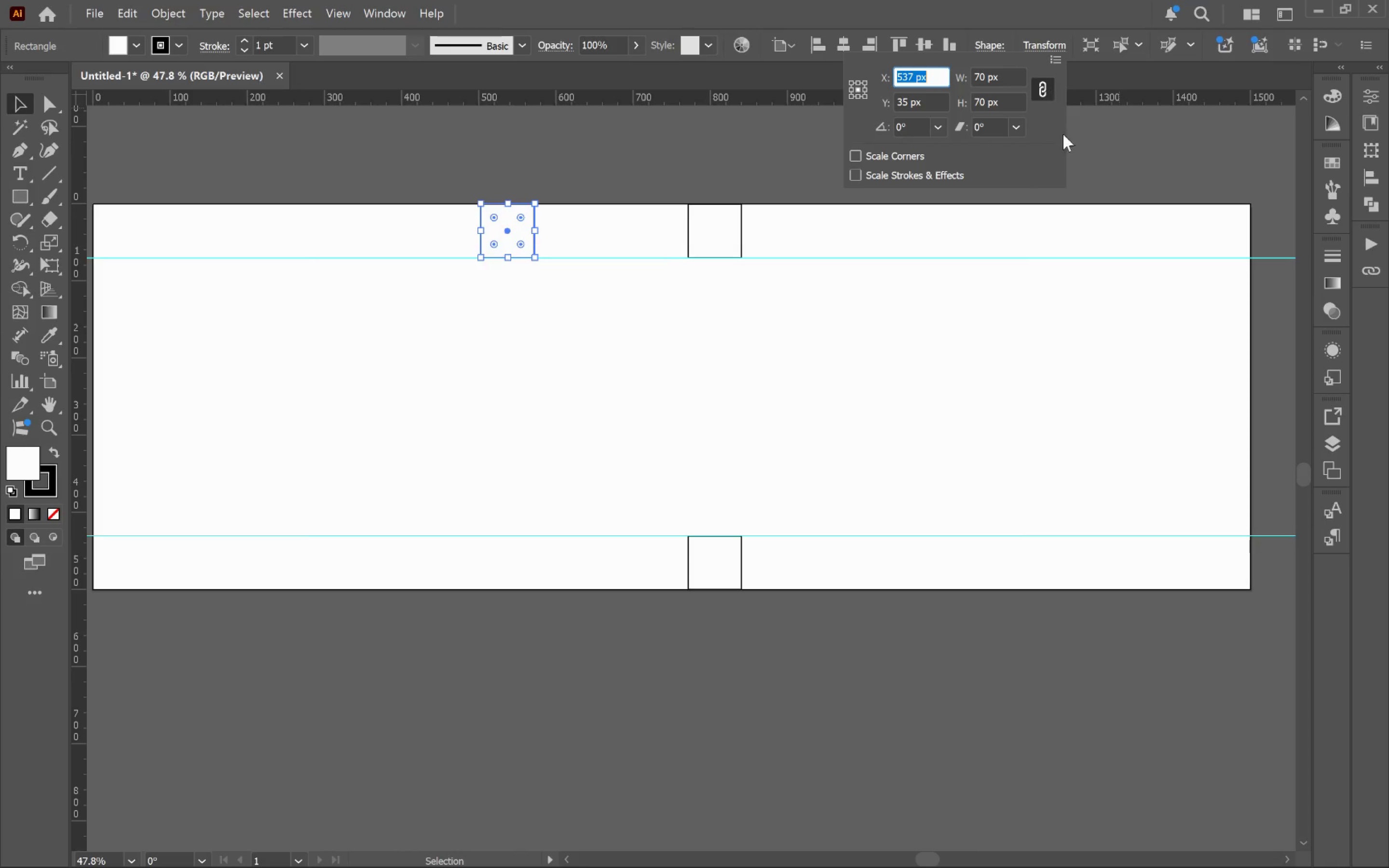 
key(Tab)
key(Tab)
type(470)
key(Tab)
 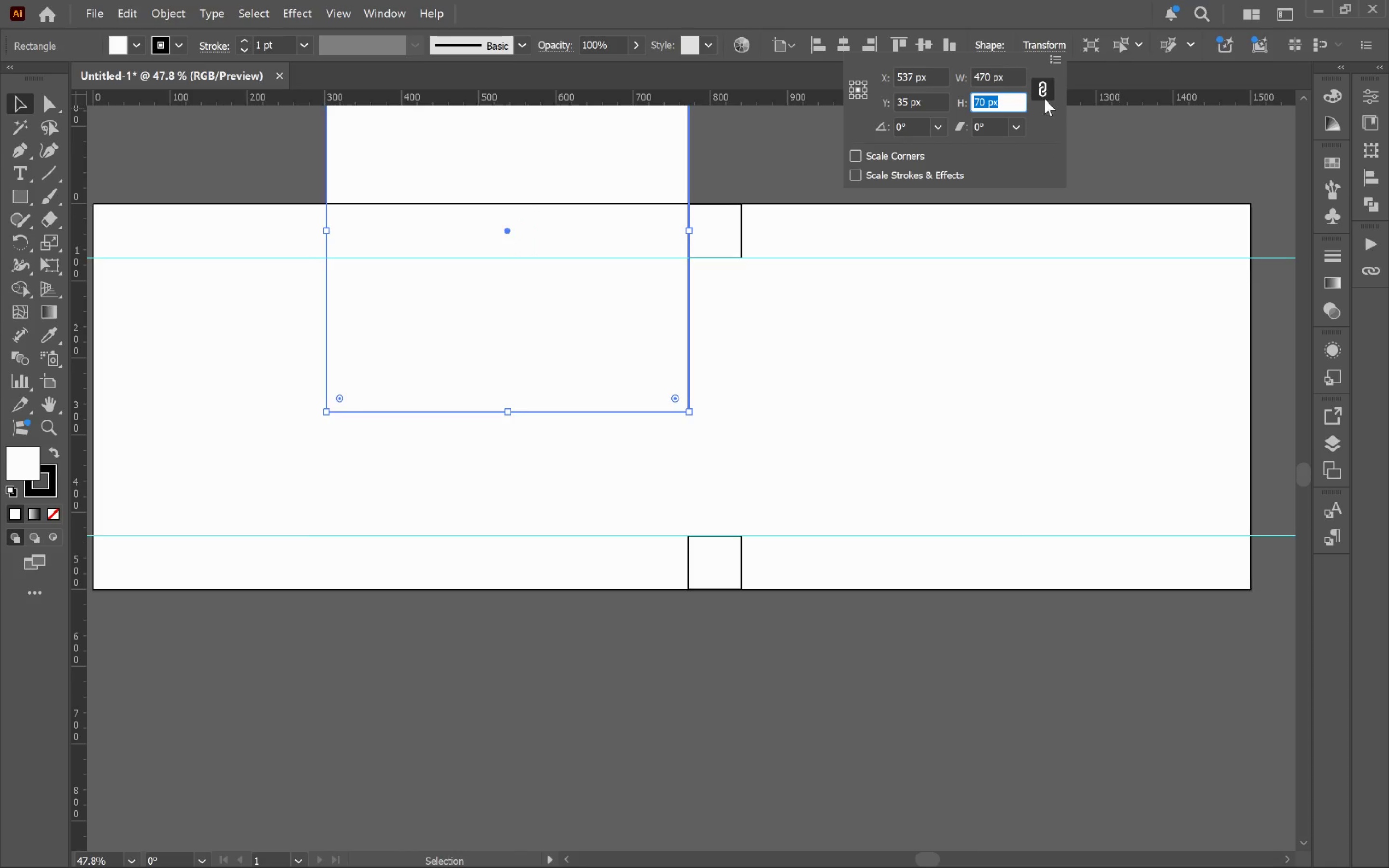 
left_click([1049, 93])
 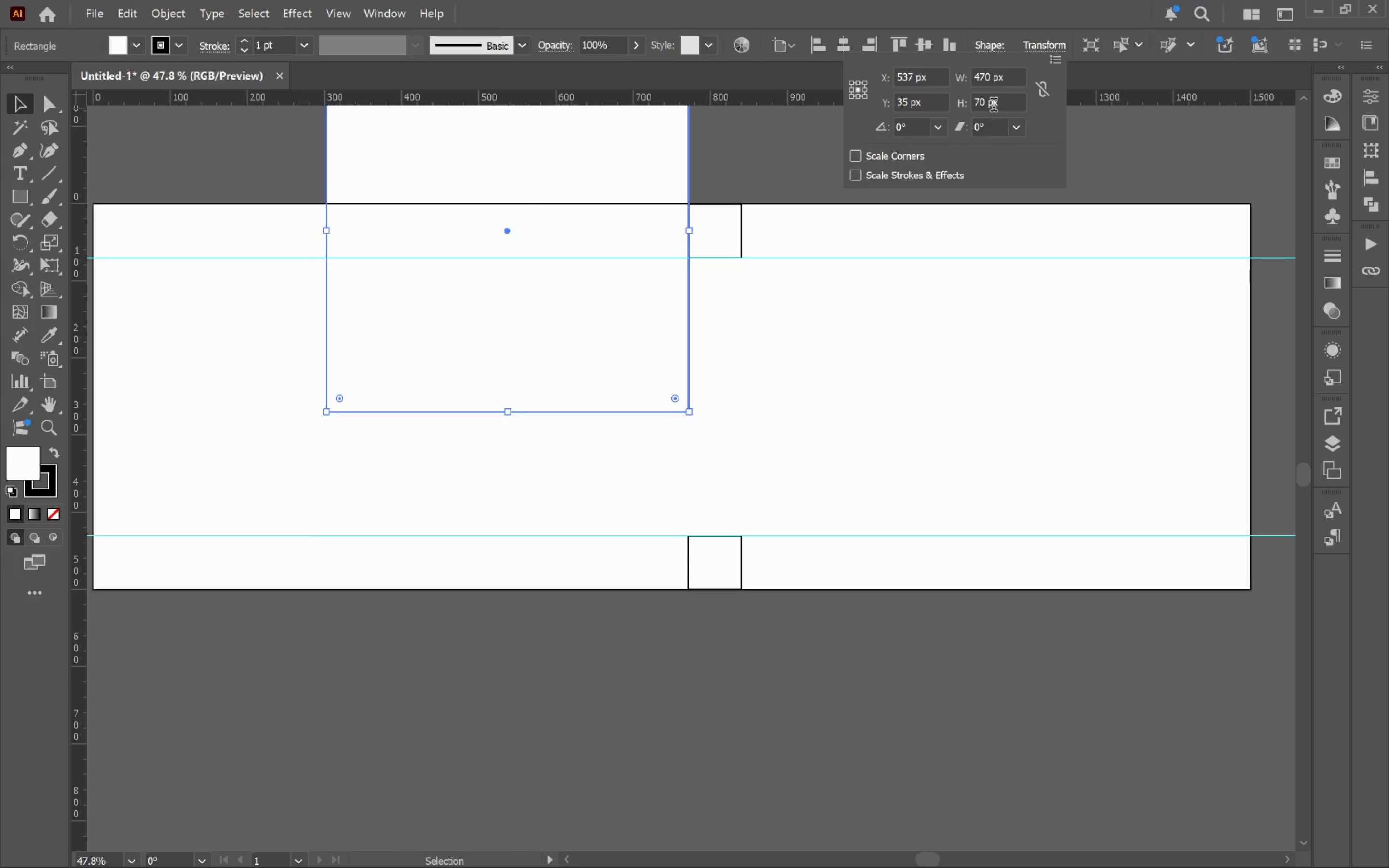 
key(Alt+AltLeft)
 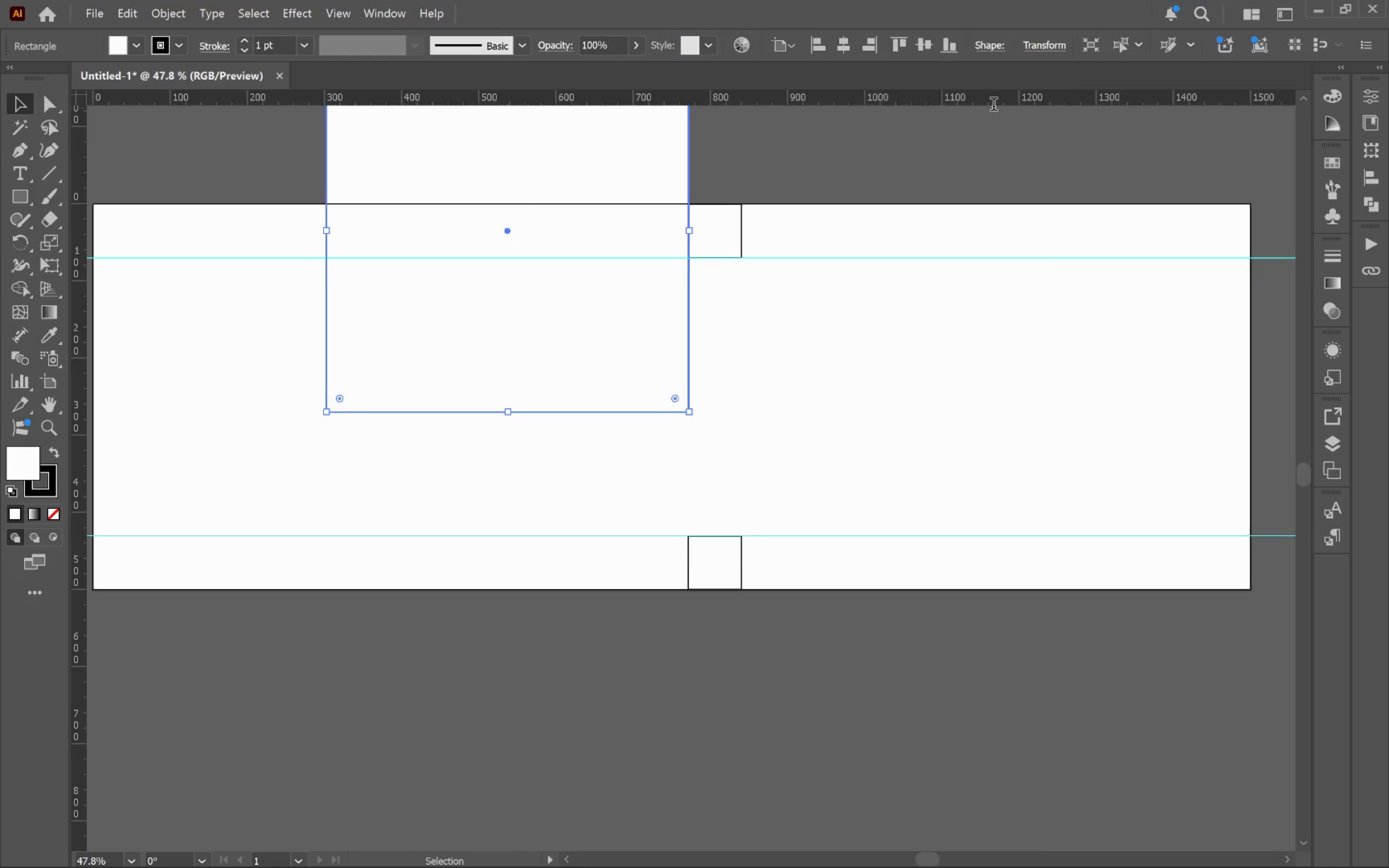 
key(Alt+Tab)
 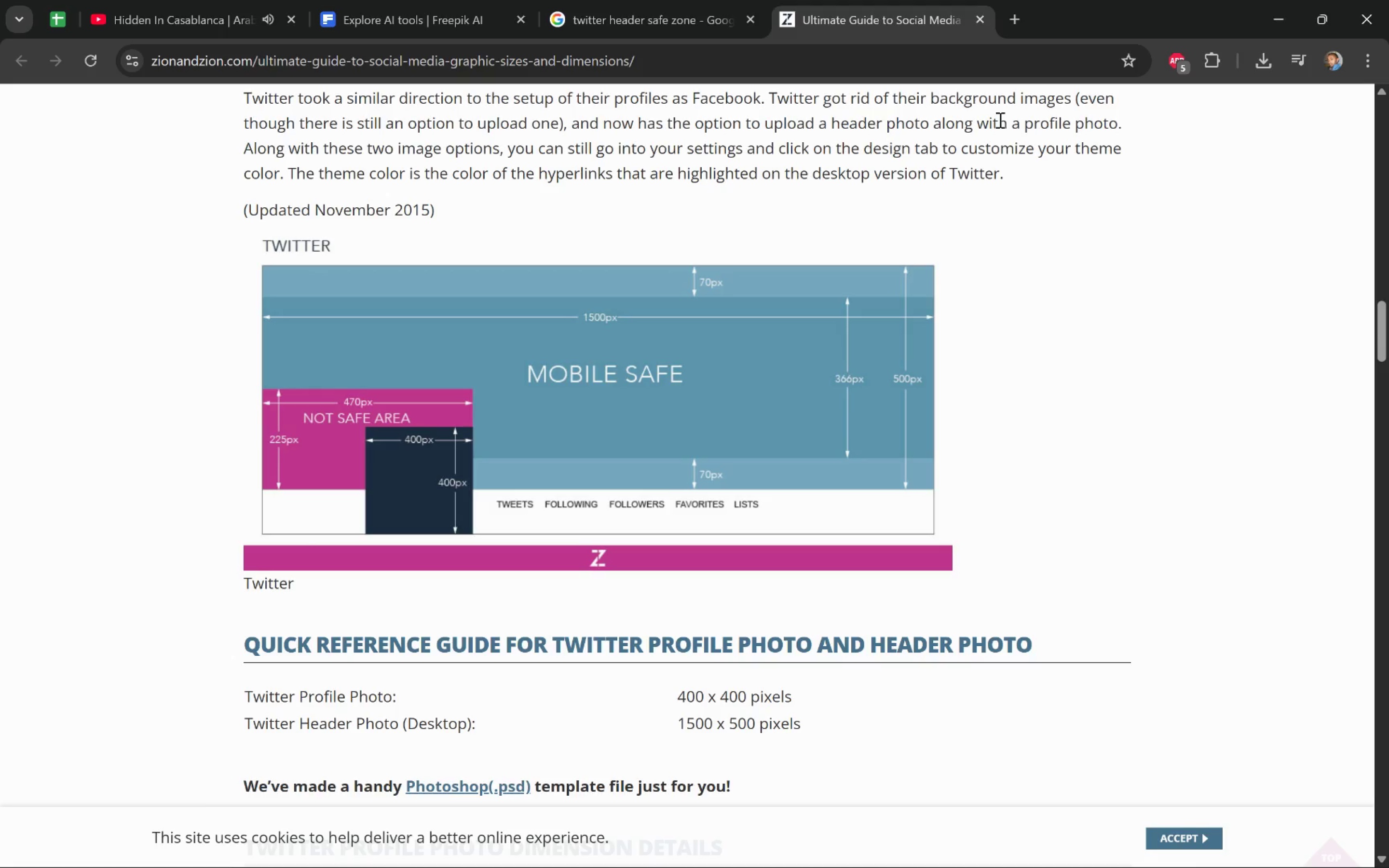 
key(Alt+AltLeft)
 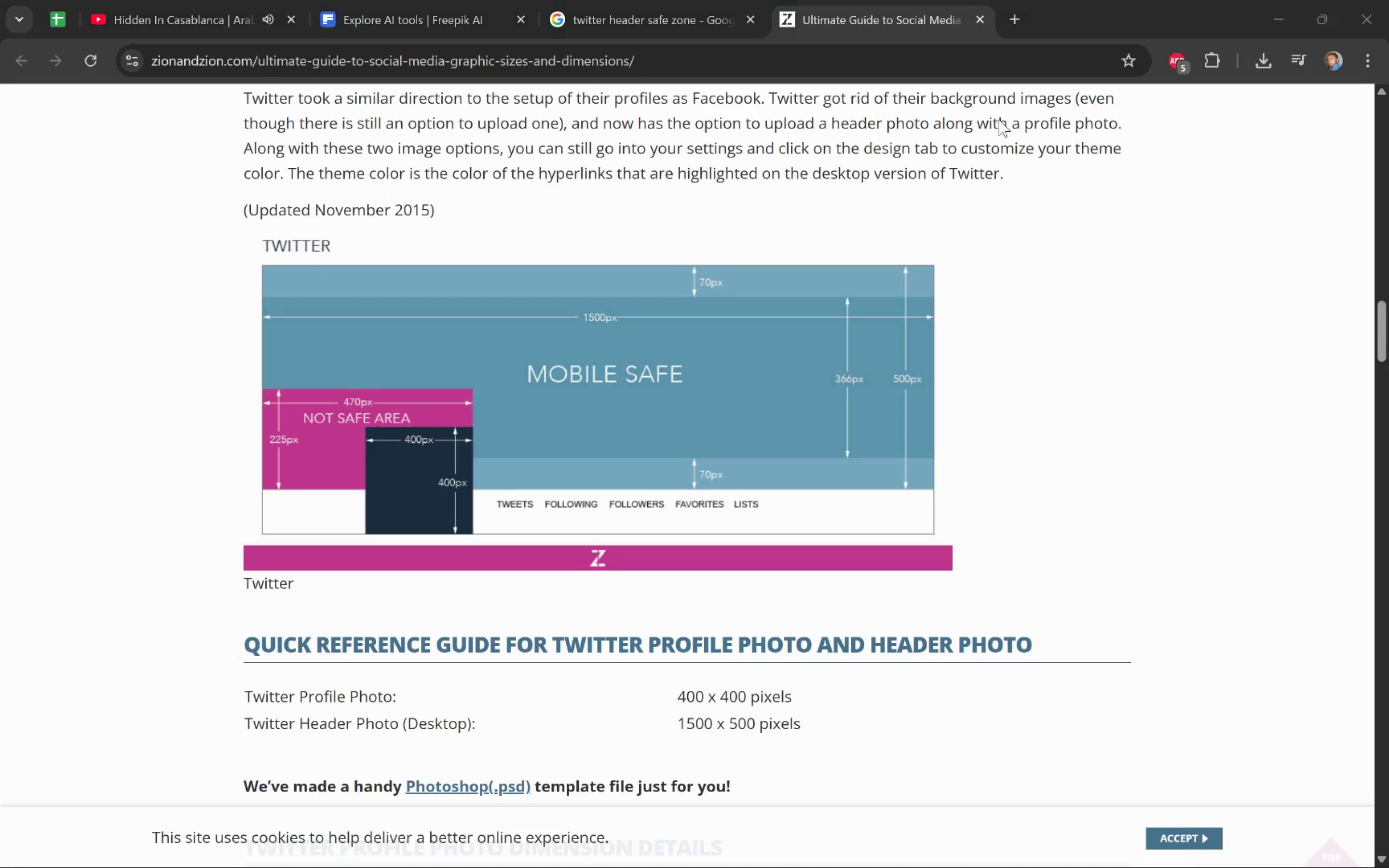 
key(Alt+Tab)
 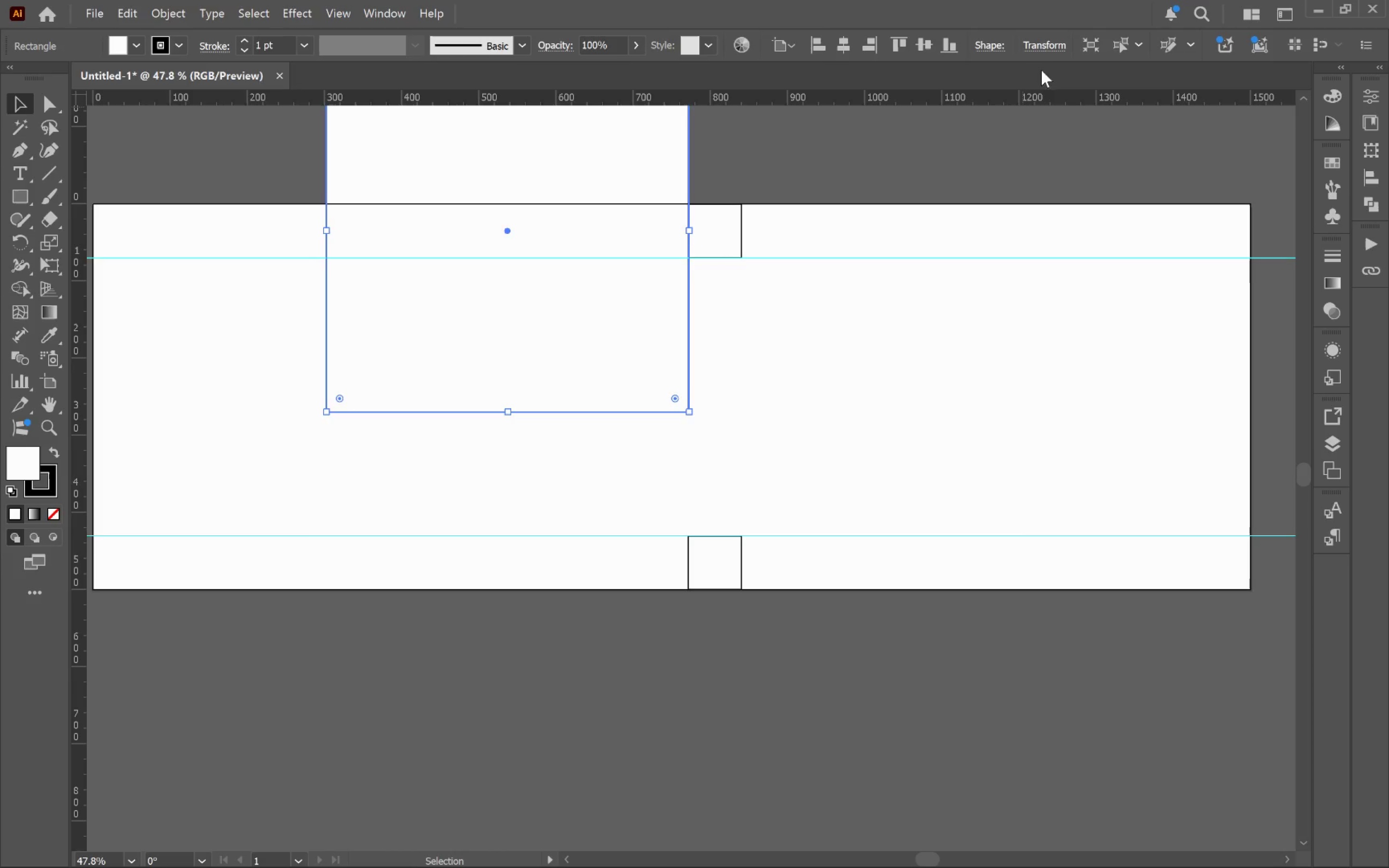 
left_click([1053, 49])
 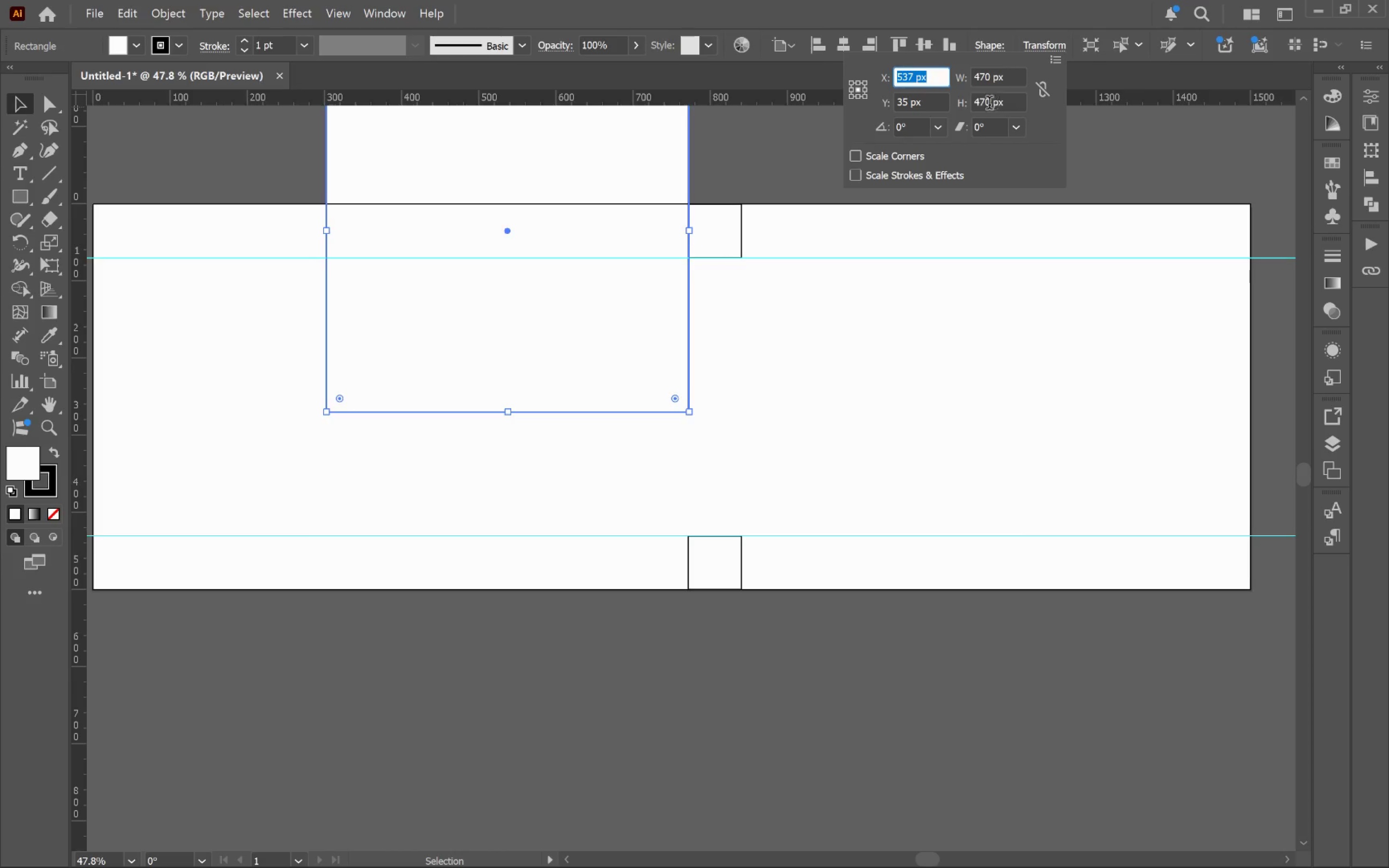 
double_click([986, 103])
 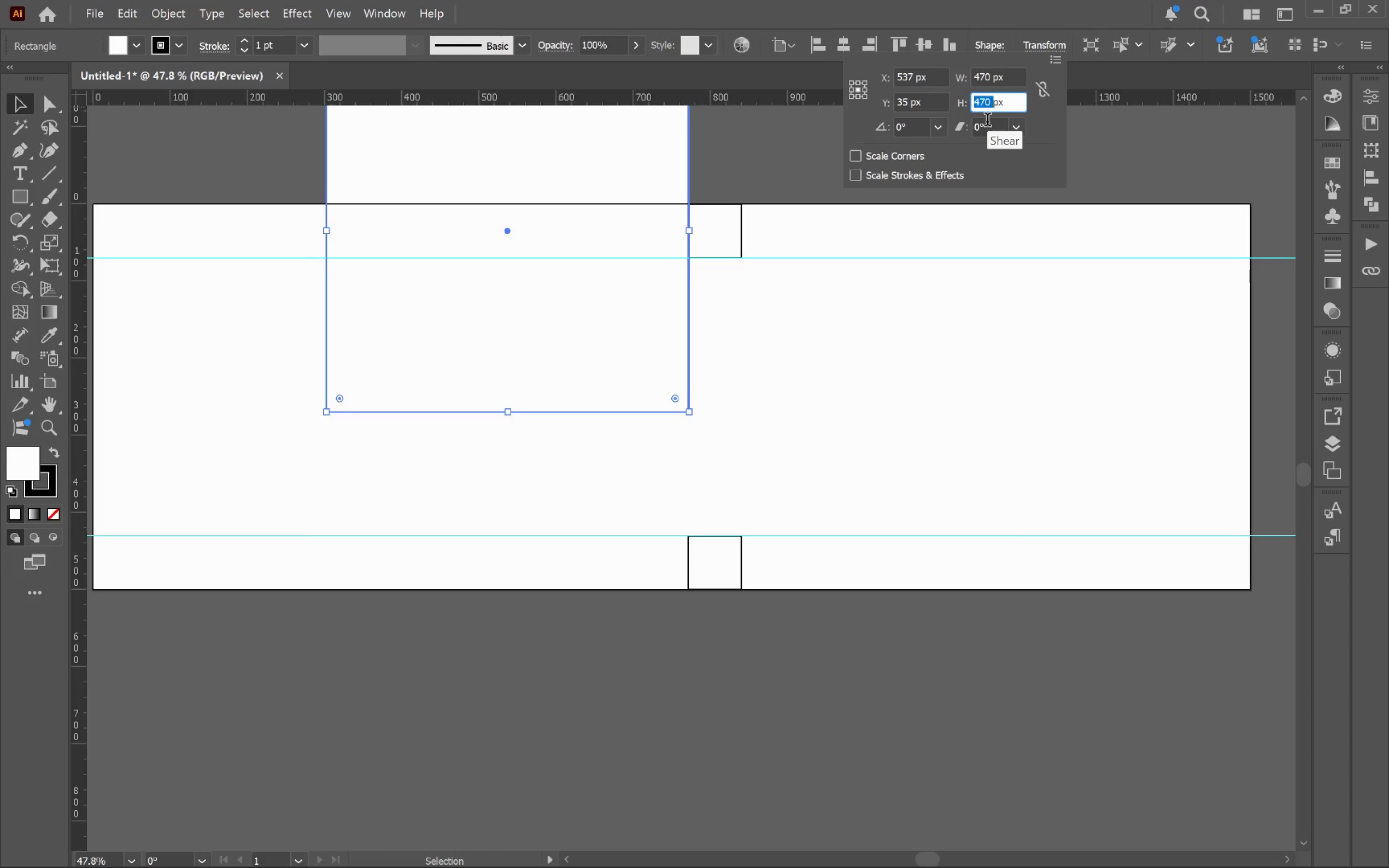 
type(225)
key(Tab)
 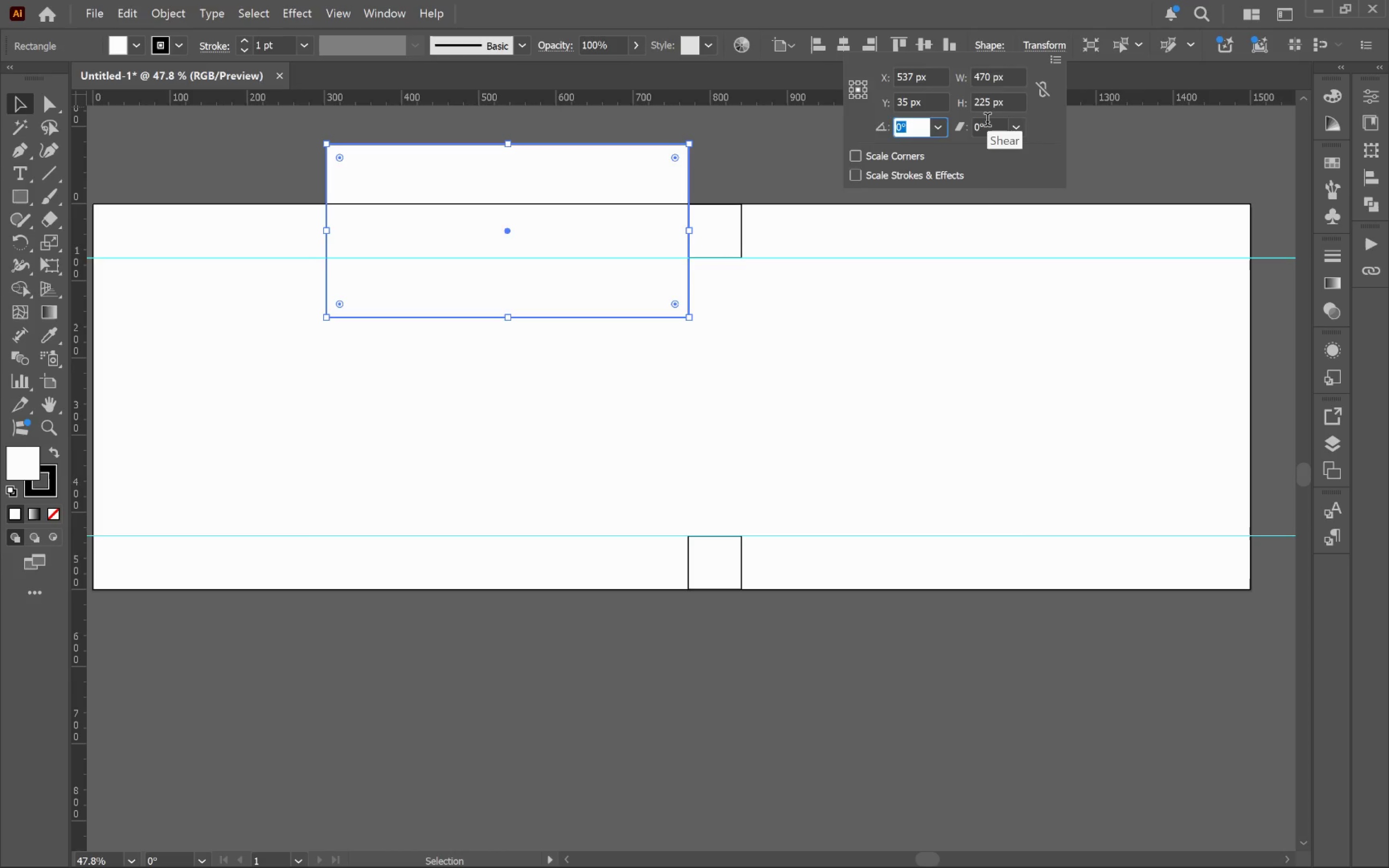 
key(Enter)
 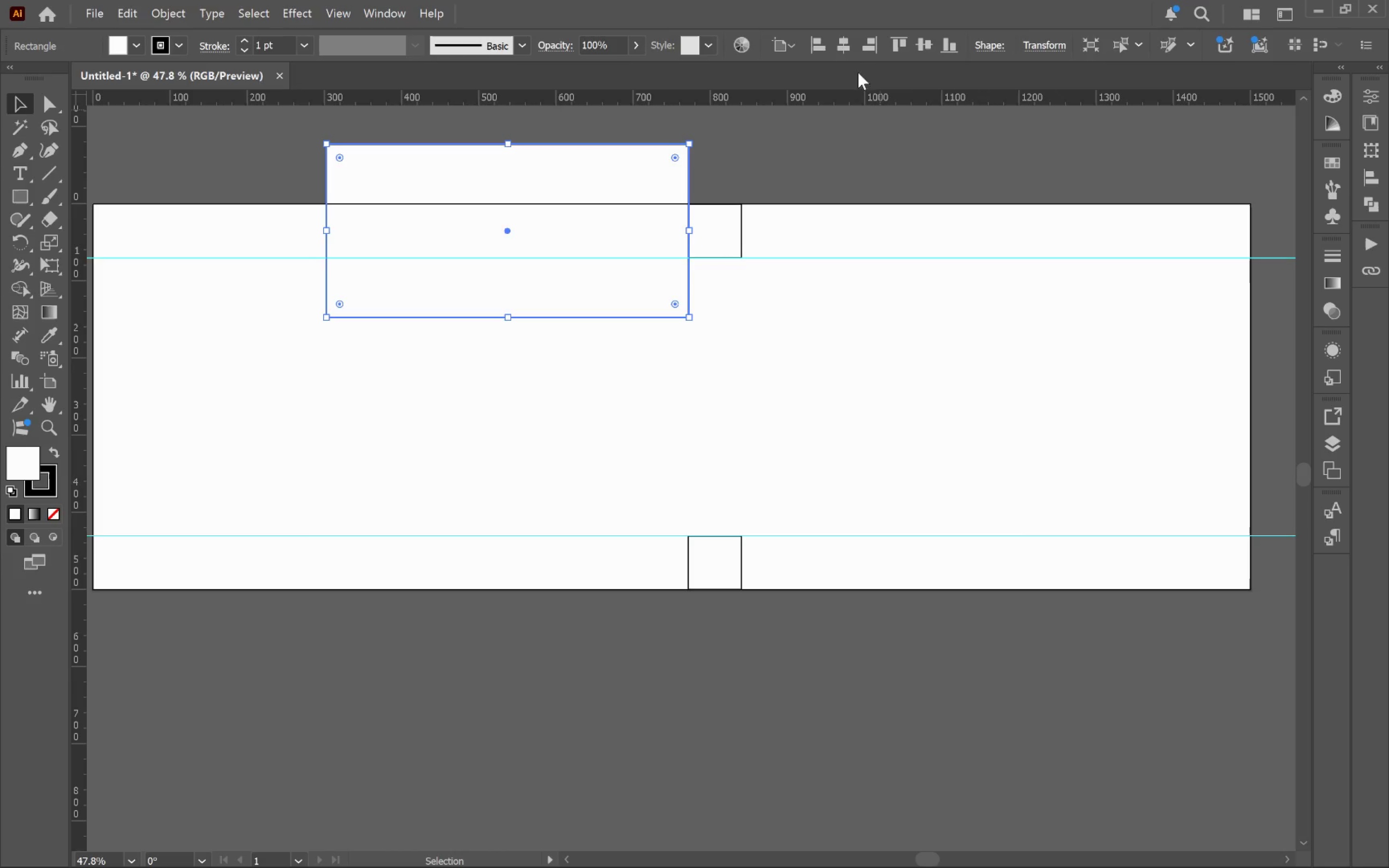 
left_click([822, 50])
 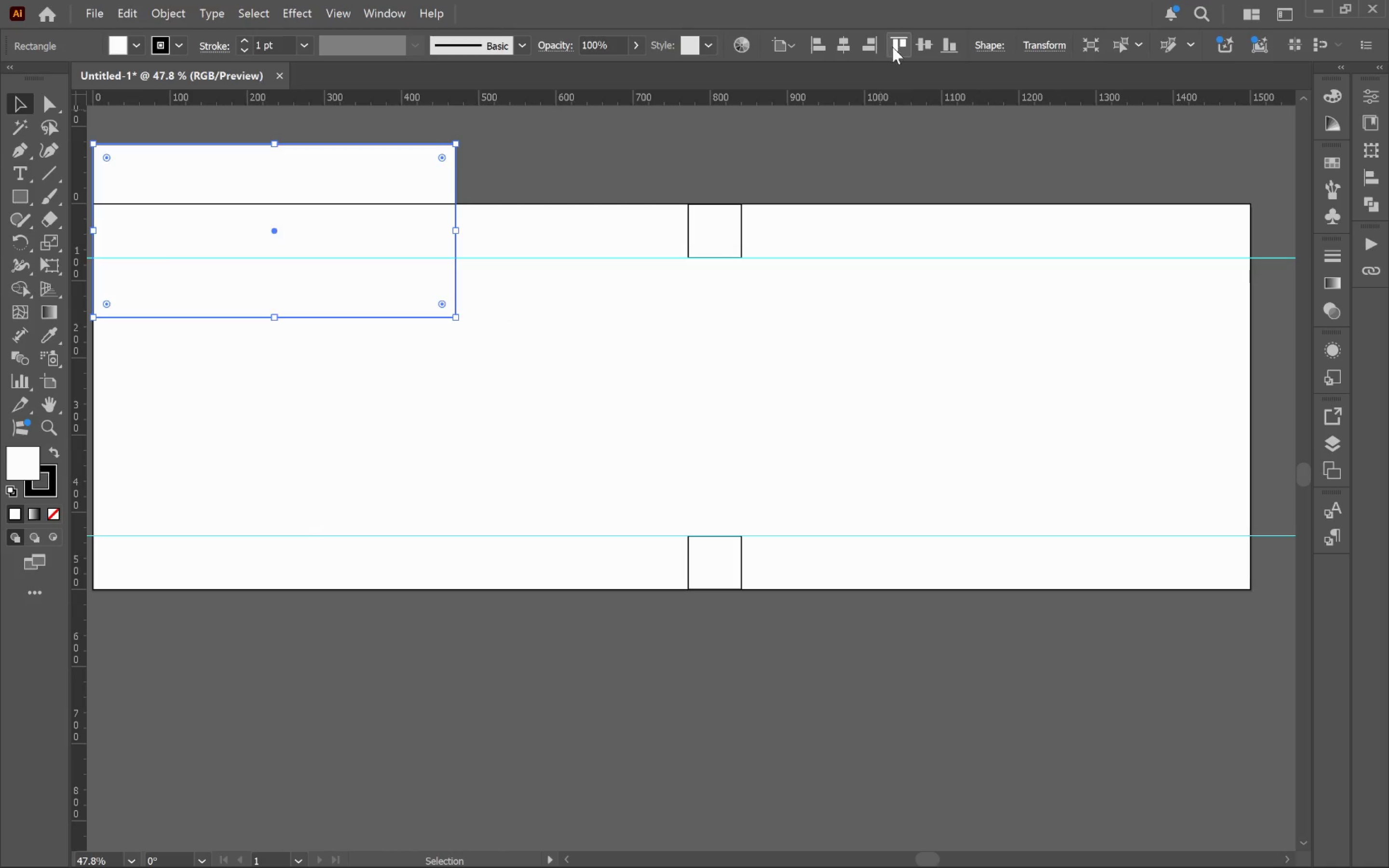 
left_click([894, 47])
 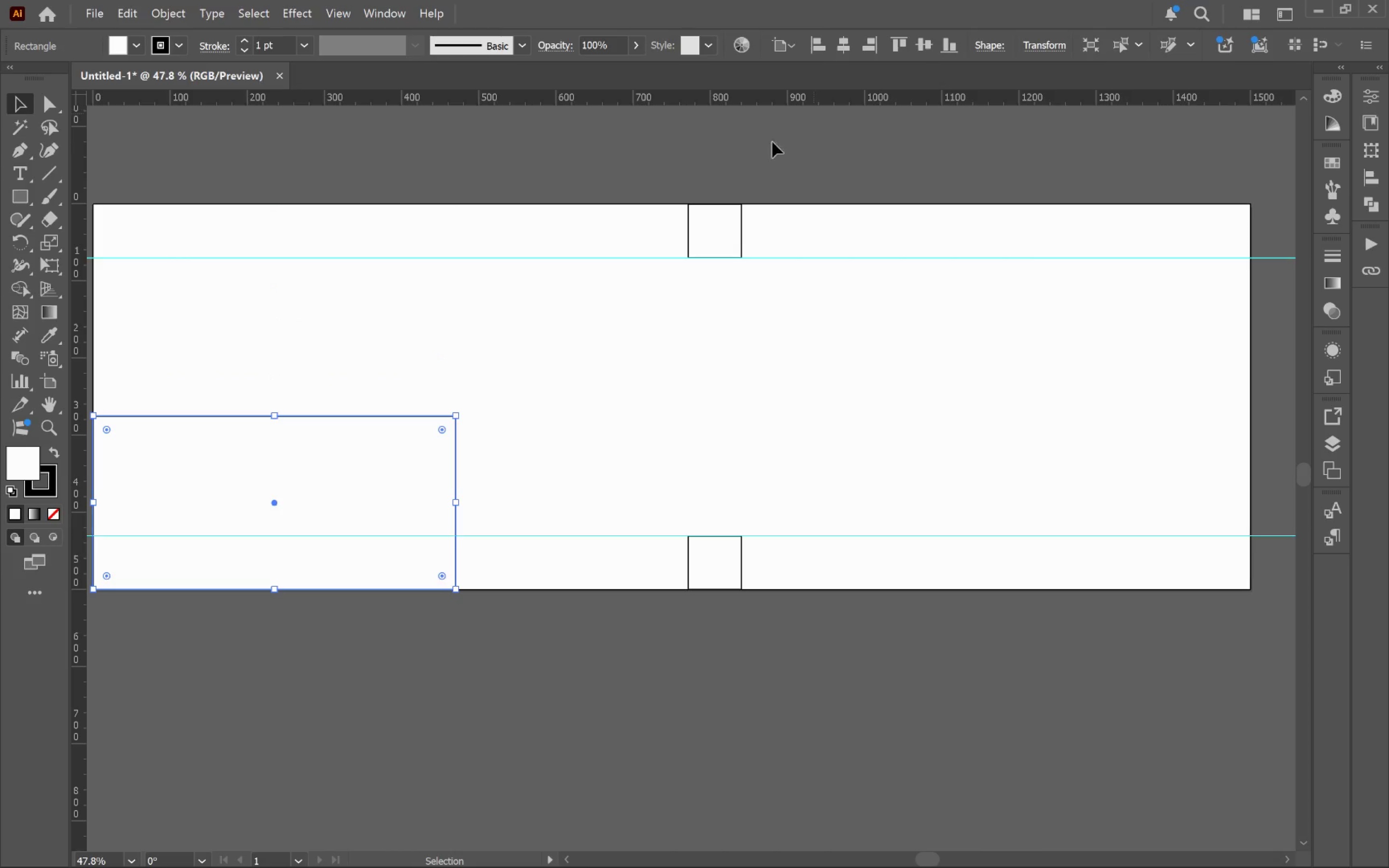 
hold_key(key=Space, duration=0.69)
 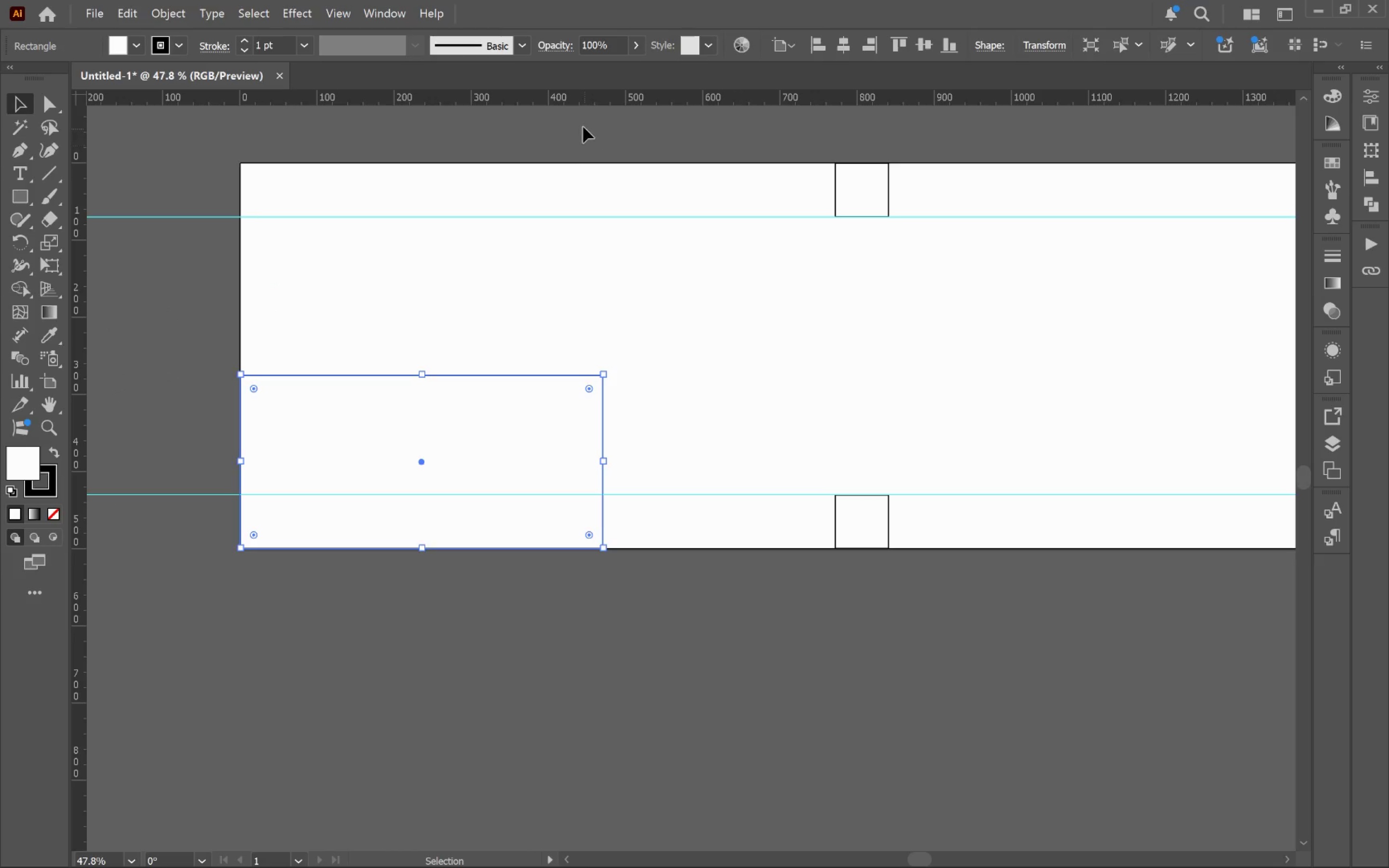 
left_click_drag(start_coordinate=[667, 301], to_coordinate=[814, 259])
 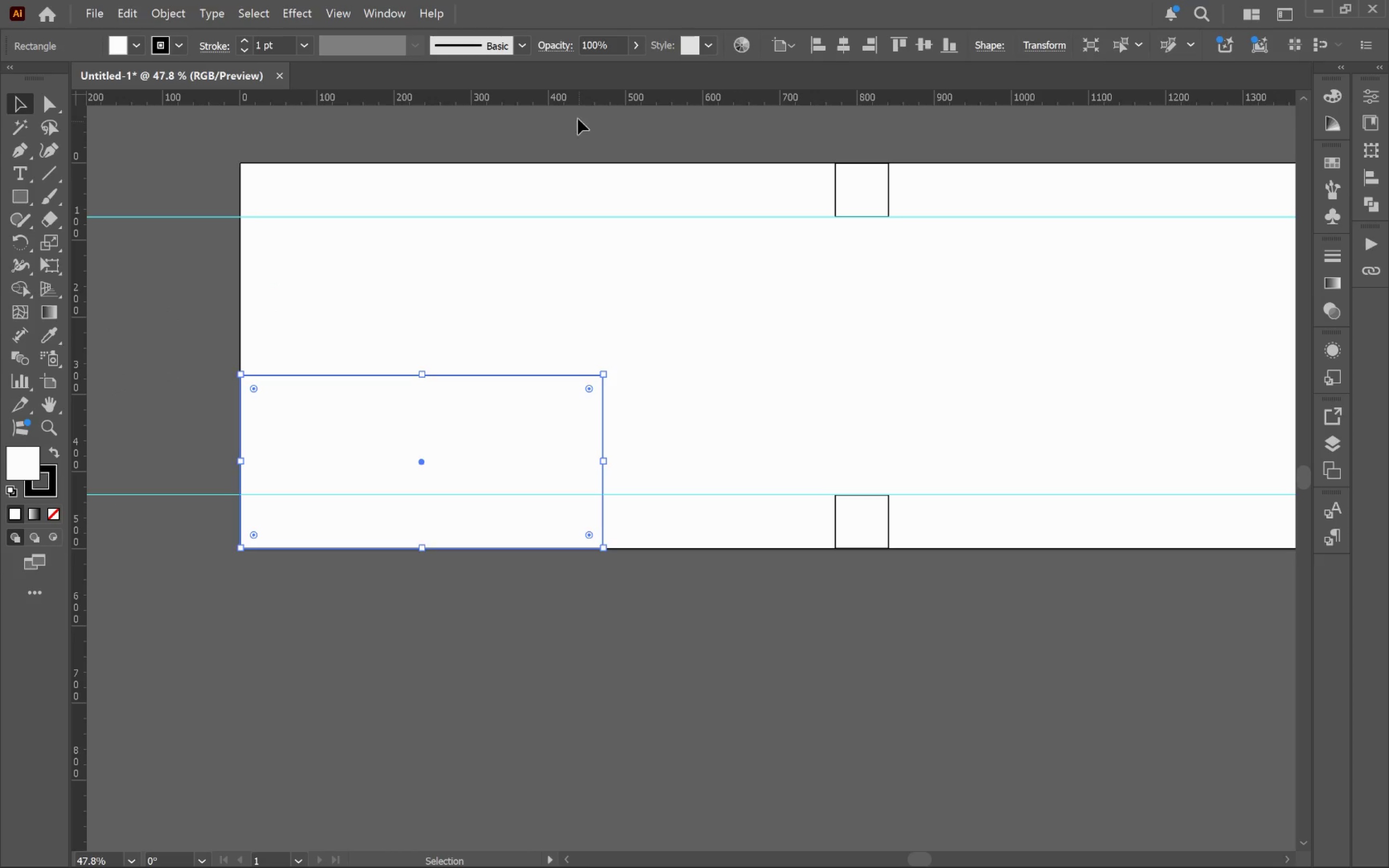 
left_click_drag(start_coordinate=[574, 102], to_coordinate=[604, 379])
 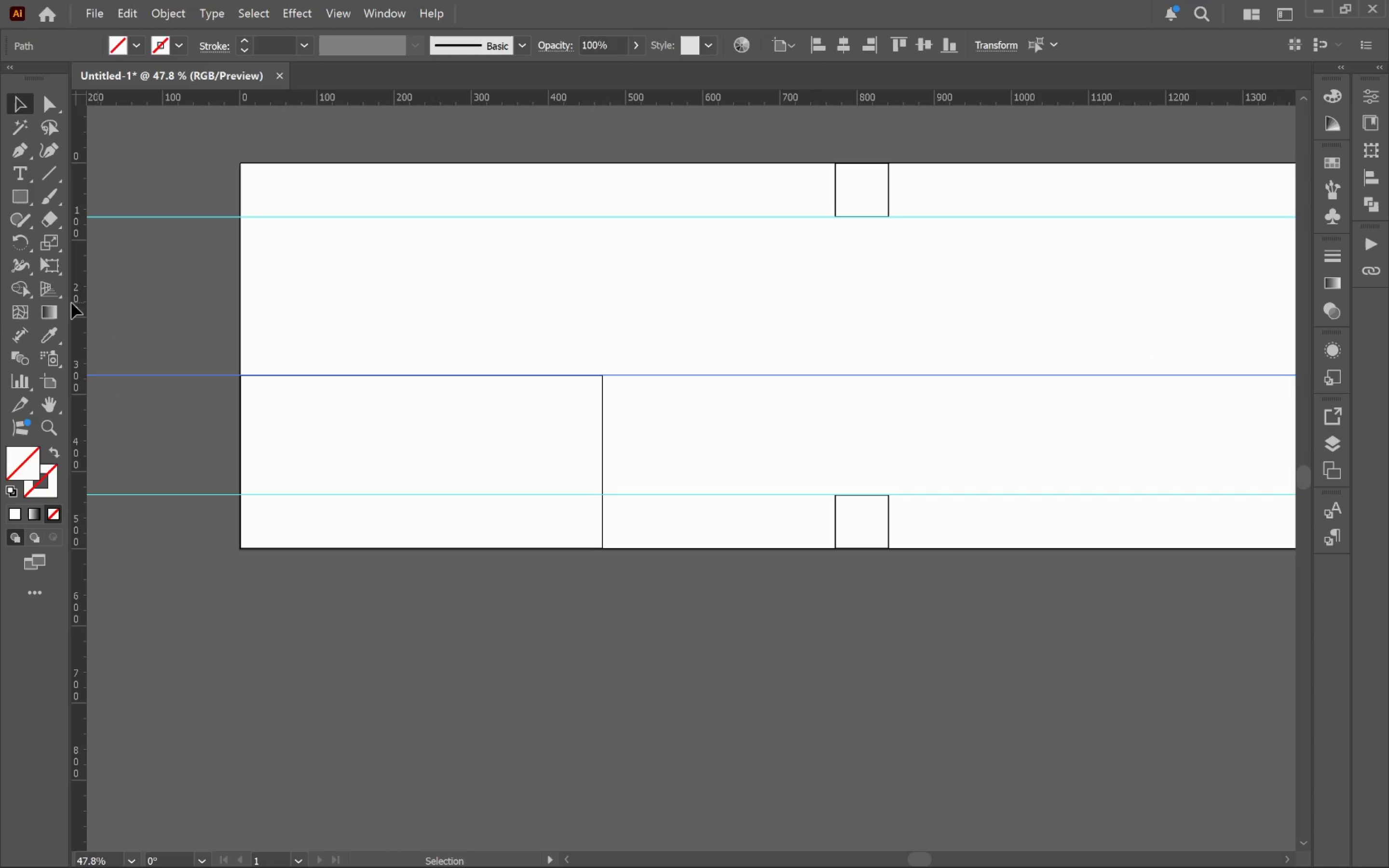 
left_click_drag(start_coordinate=[73, 306], to_coordinate=[600, 467])
 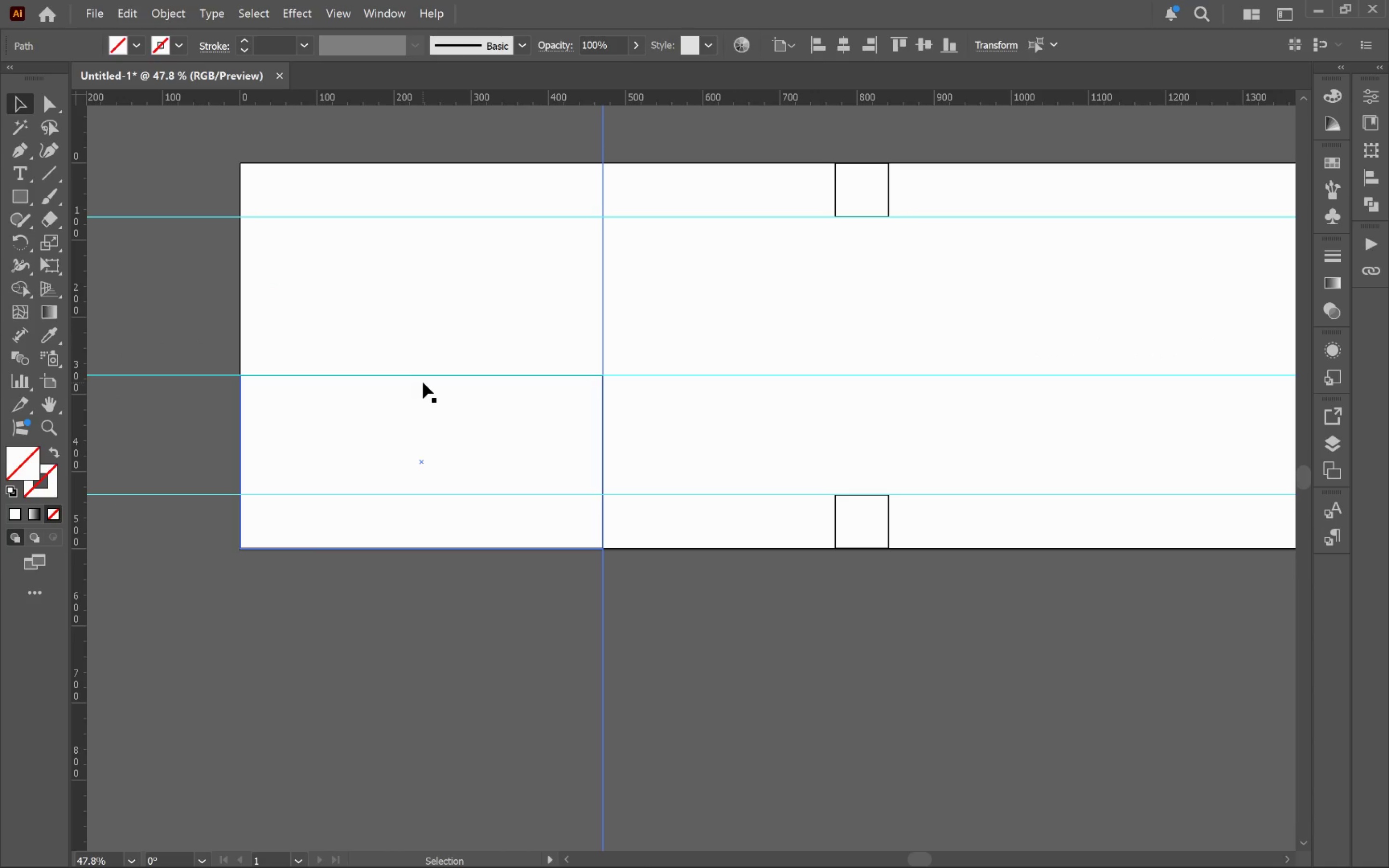 
key(Alt+AltLeft)
 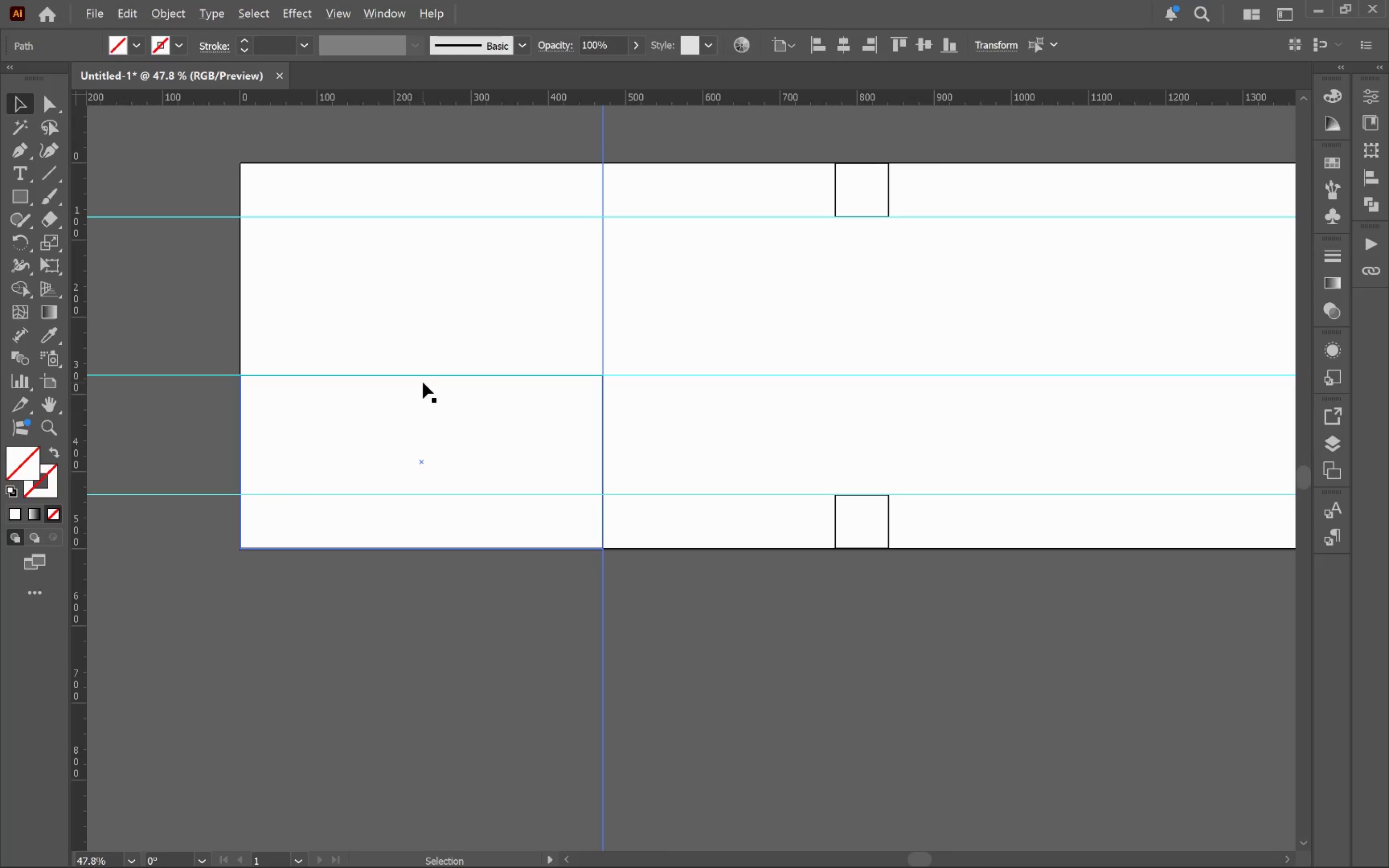 
key(Alt+Tab)
 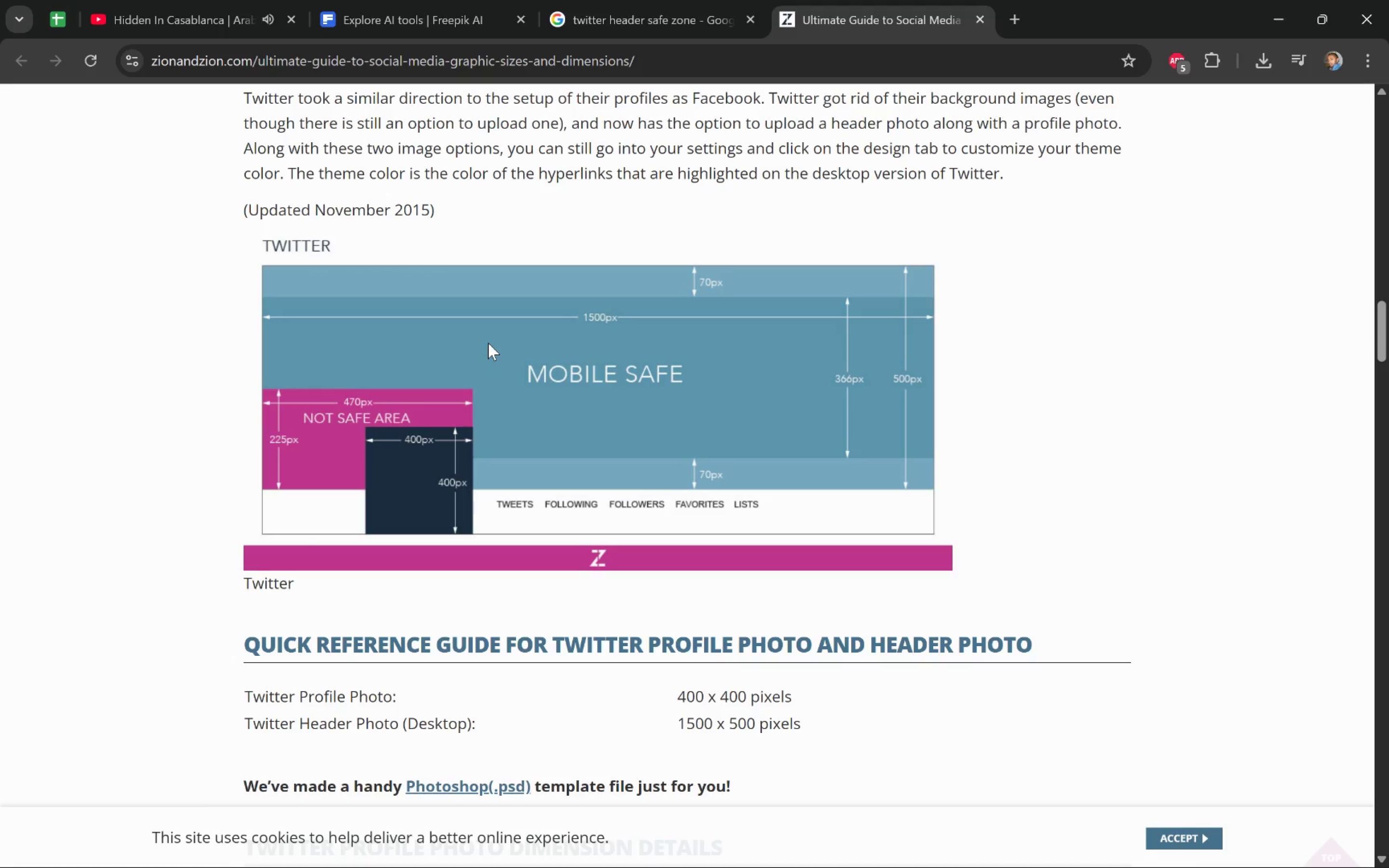 
wait(8.96)
 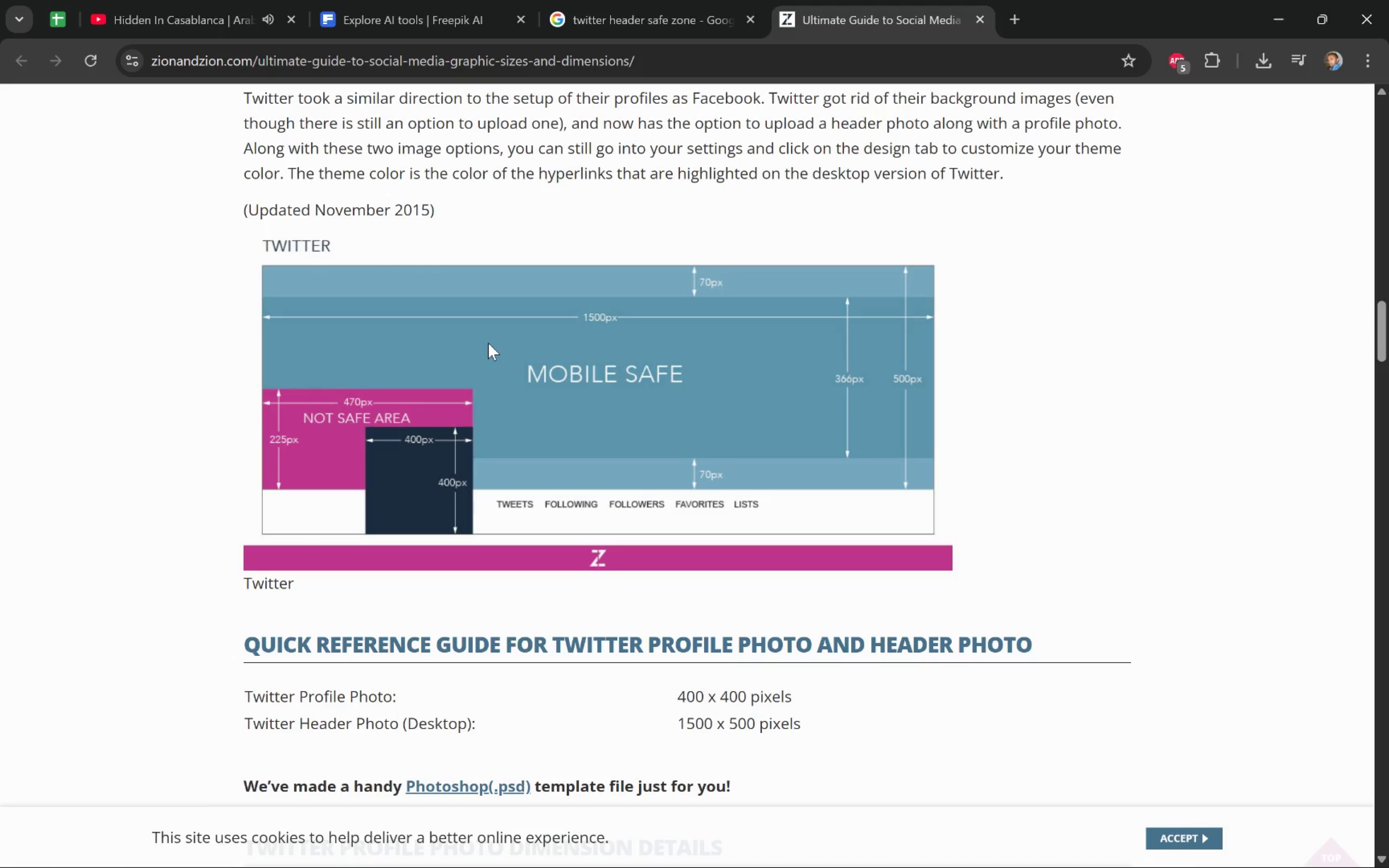 
left_click([983, 20])
 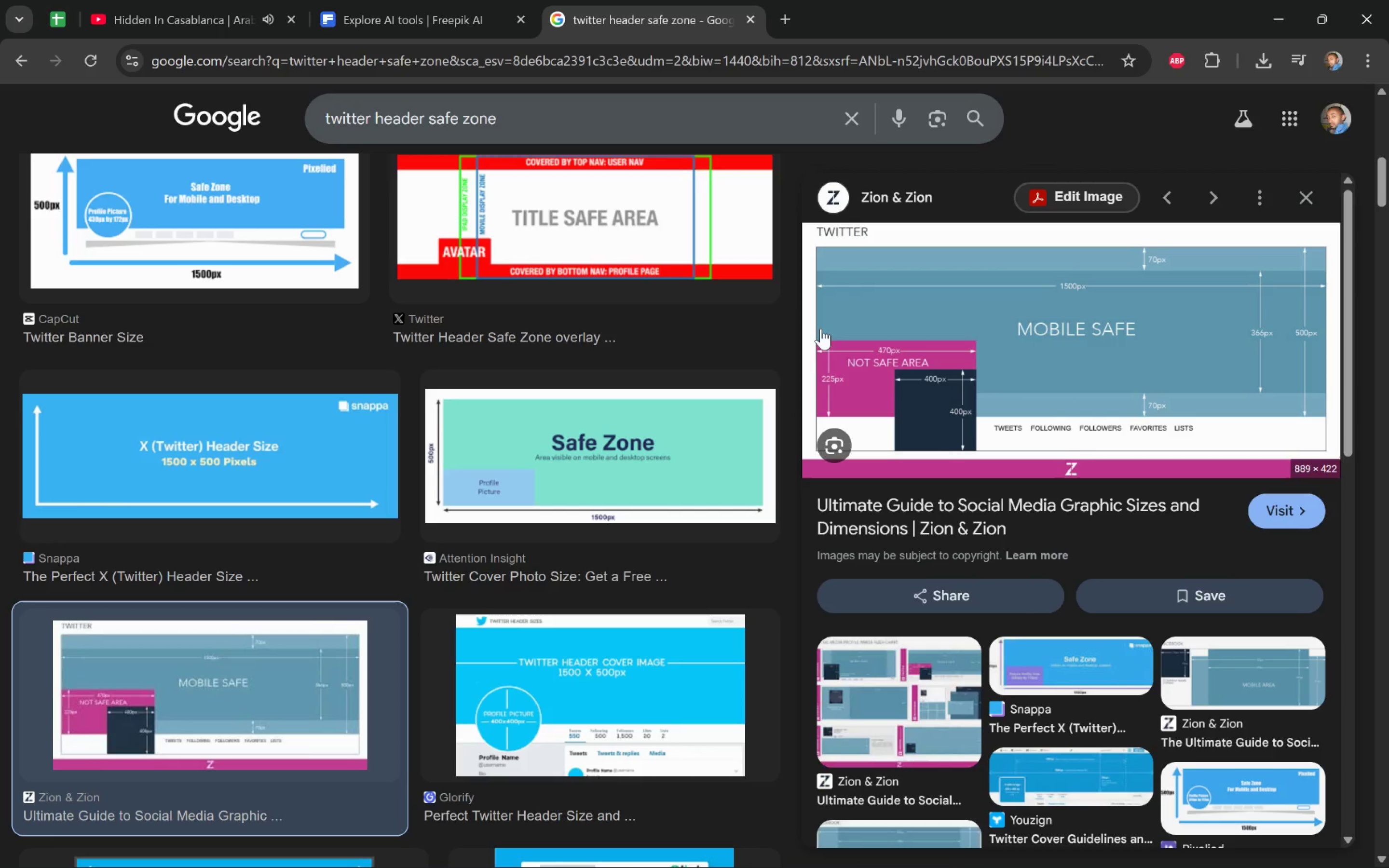 
key(Alt+Tab)
 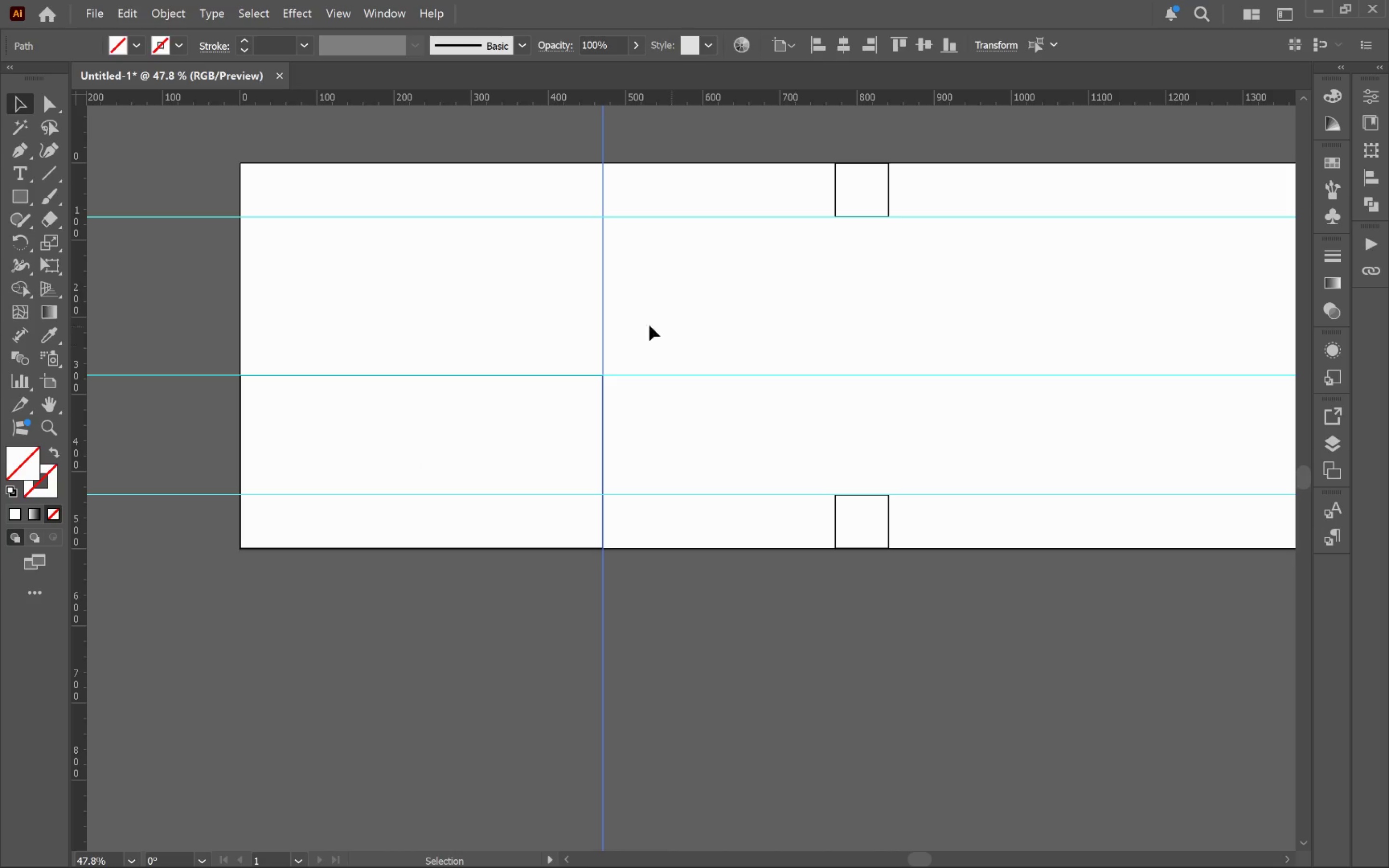 
left_click([877, 323])
 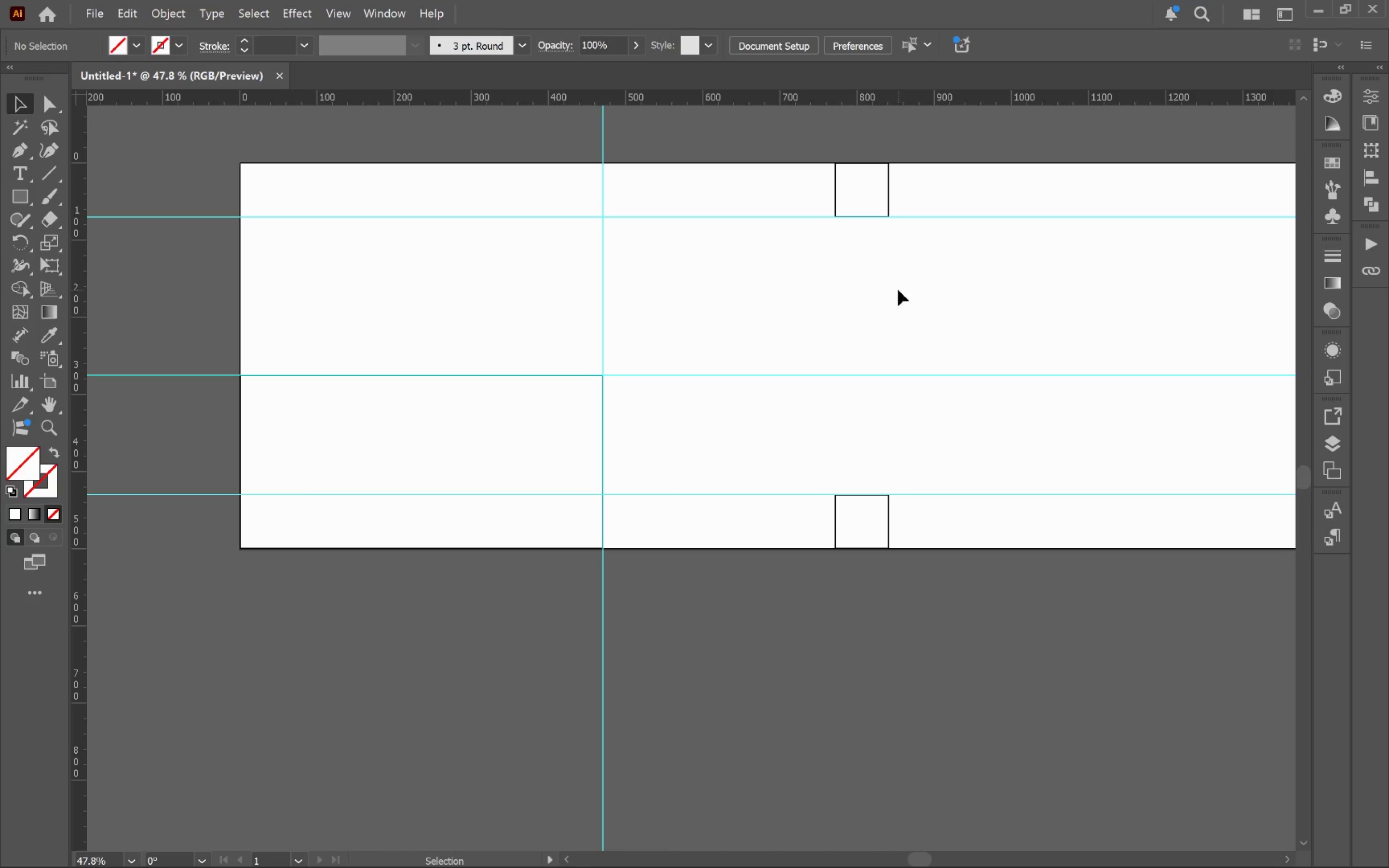 
left_click_drag(start_coordinate=[858, 107], to_coordinate=[871, 162])
 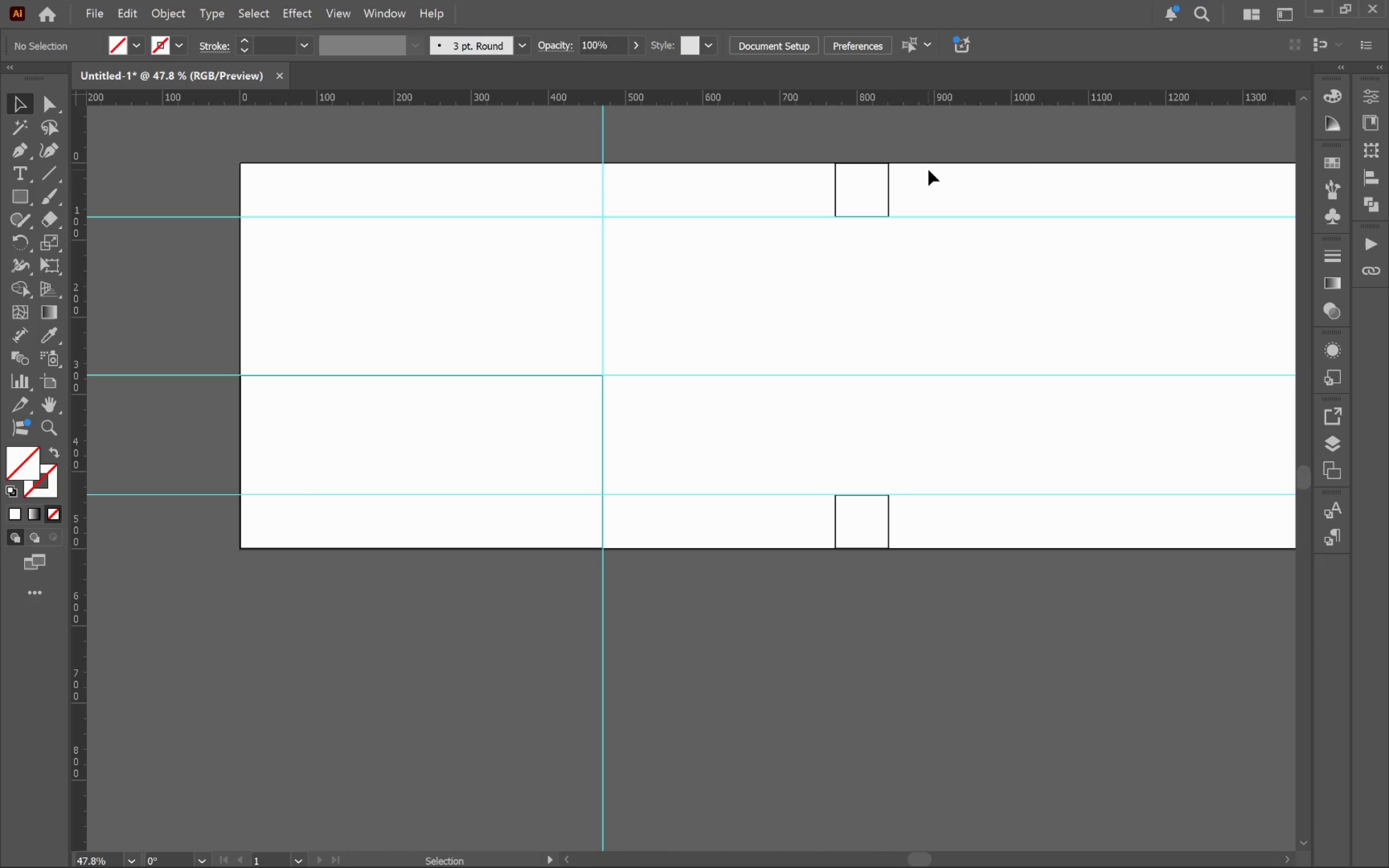 
left_click_drag(start_coordinate=[911, 163], to_coordinate=[796, 684])
 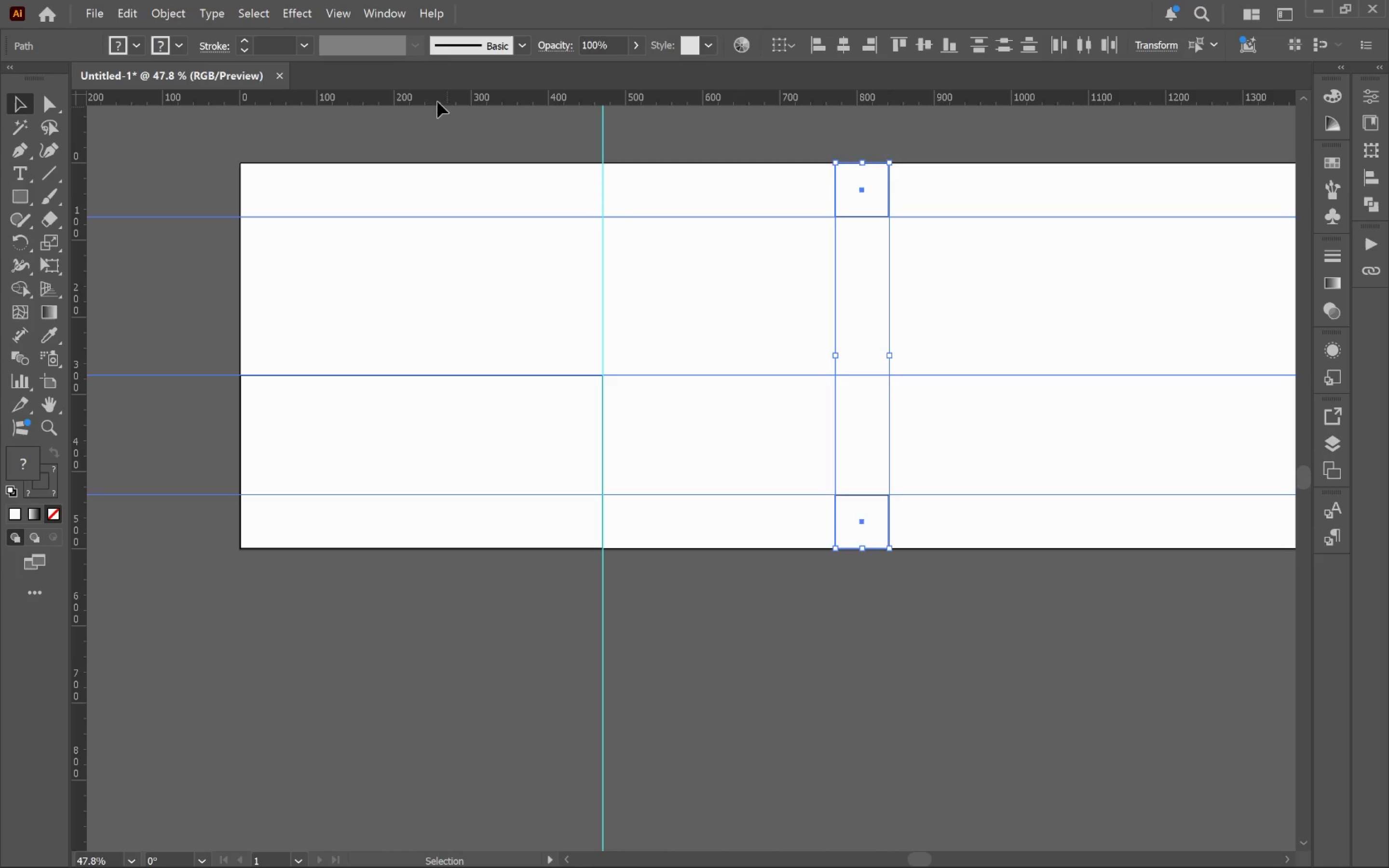 
left_click([342, 14])
 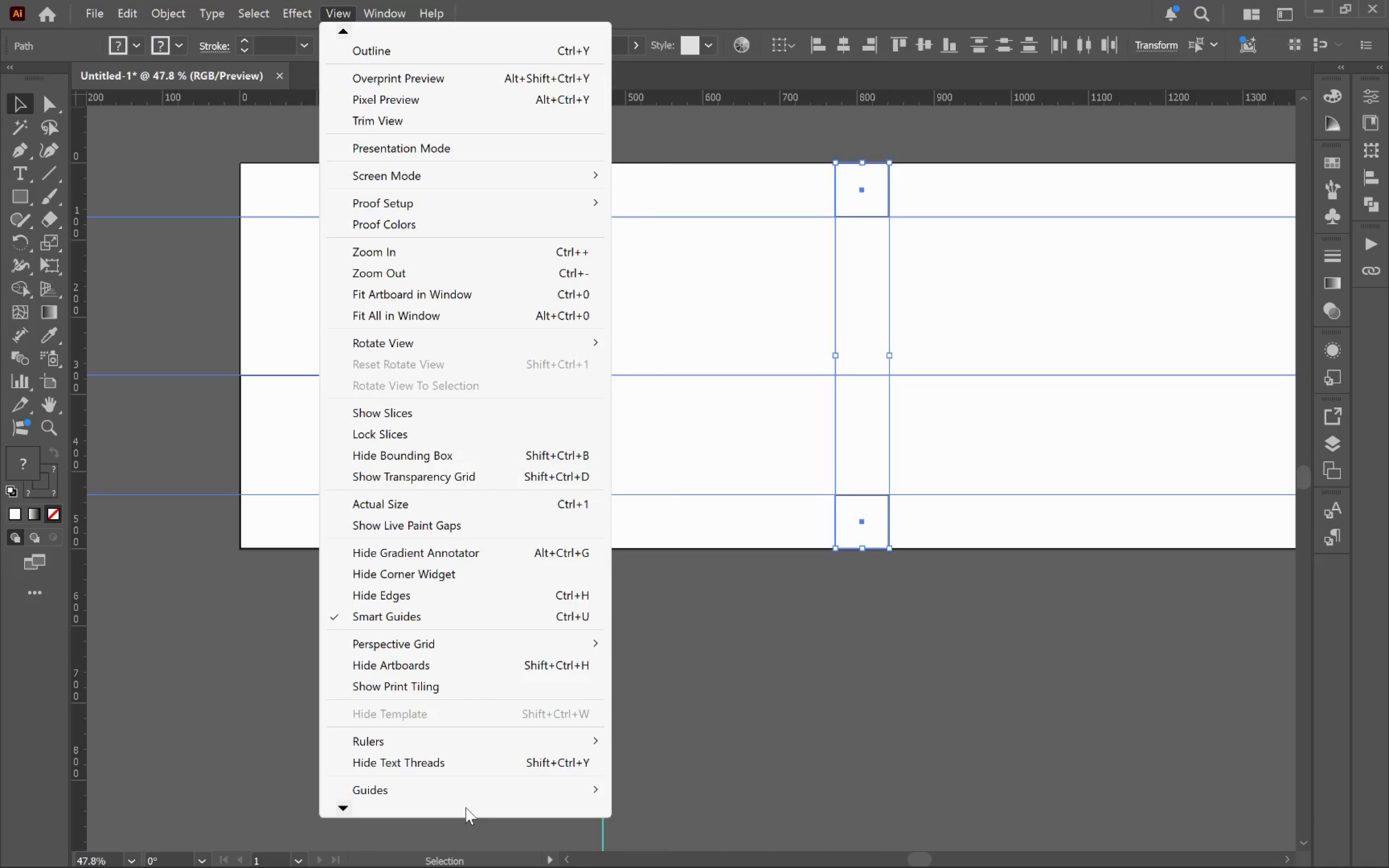 
left_click([465, 807])
 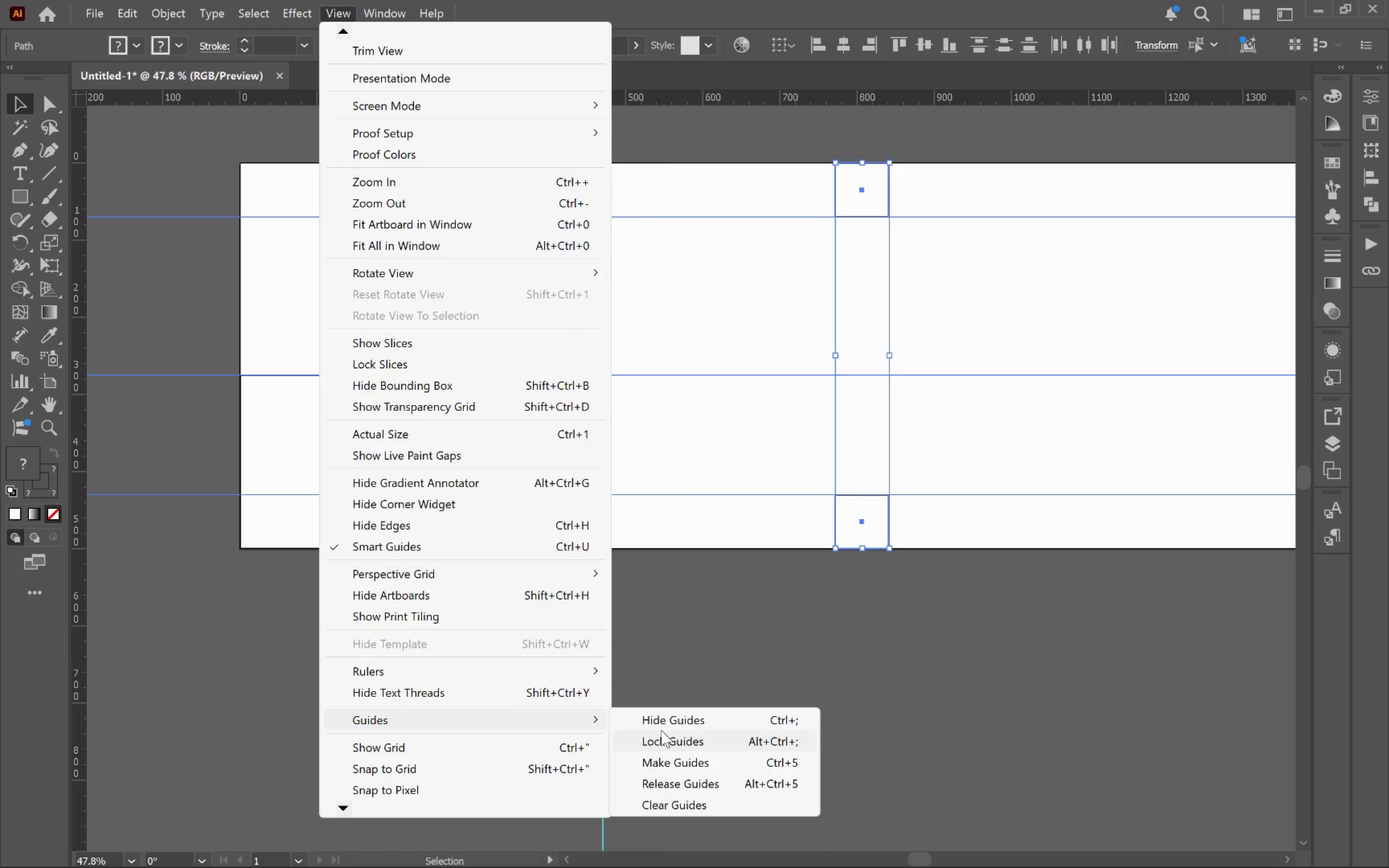 
left_click([708, 738])
 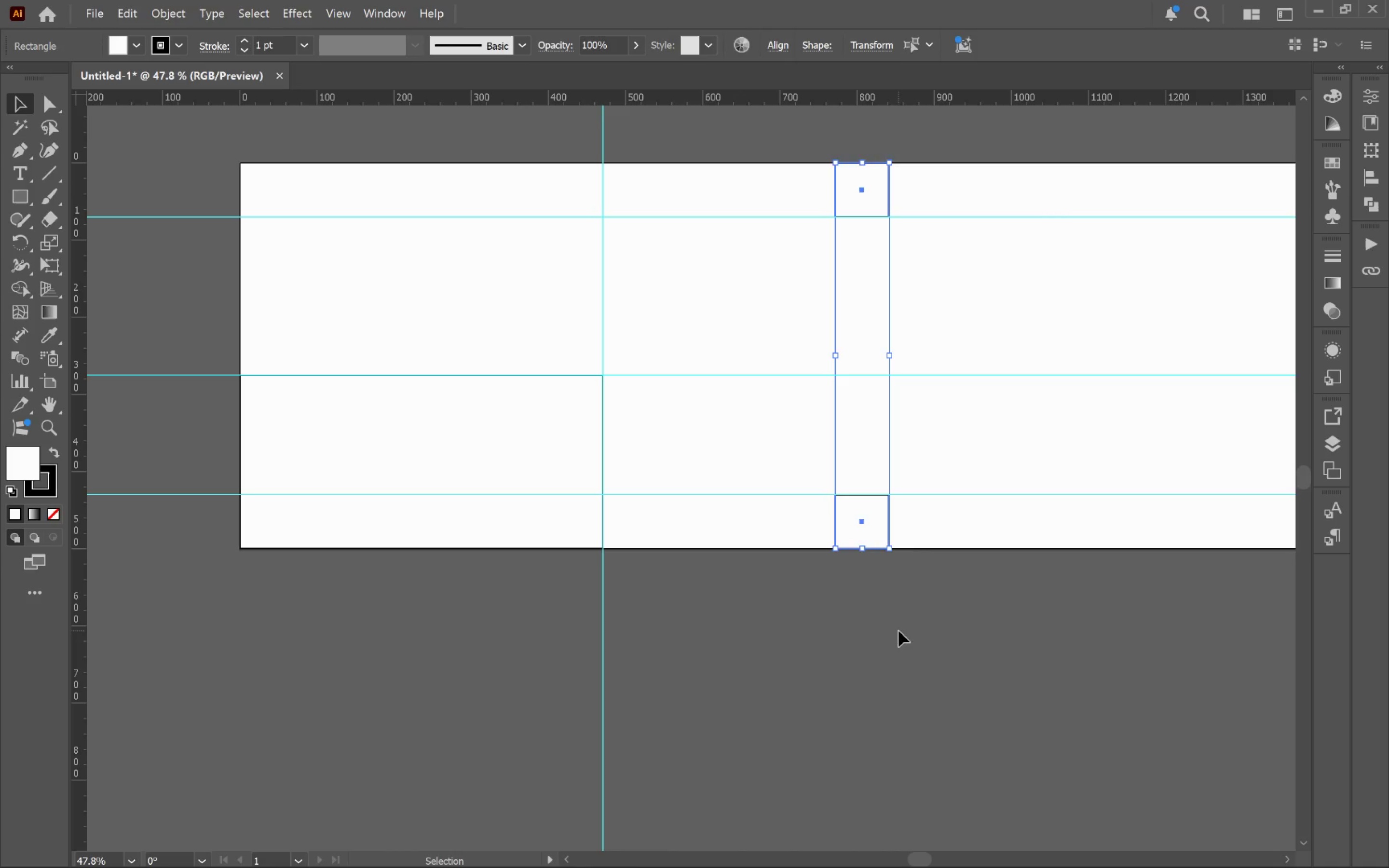 
key(Backspace)
 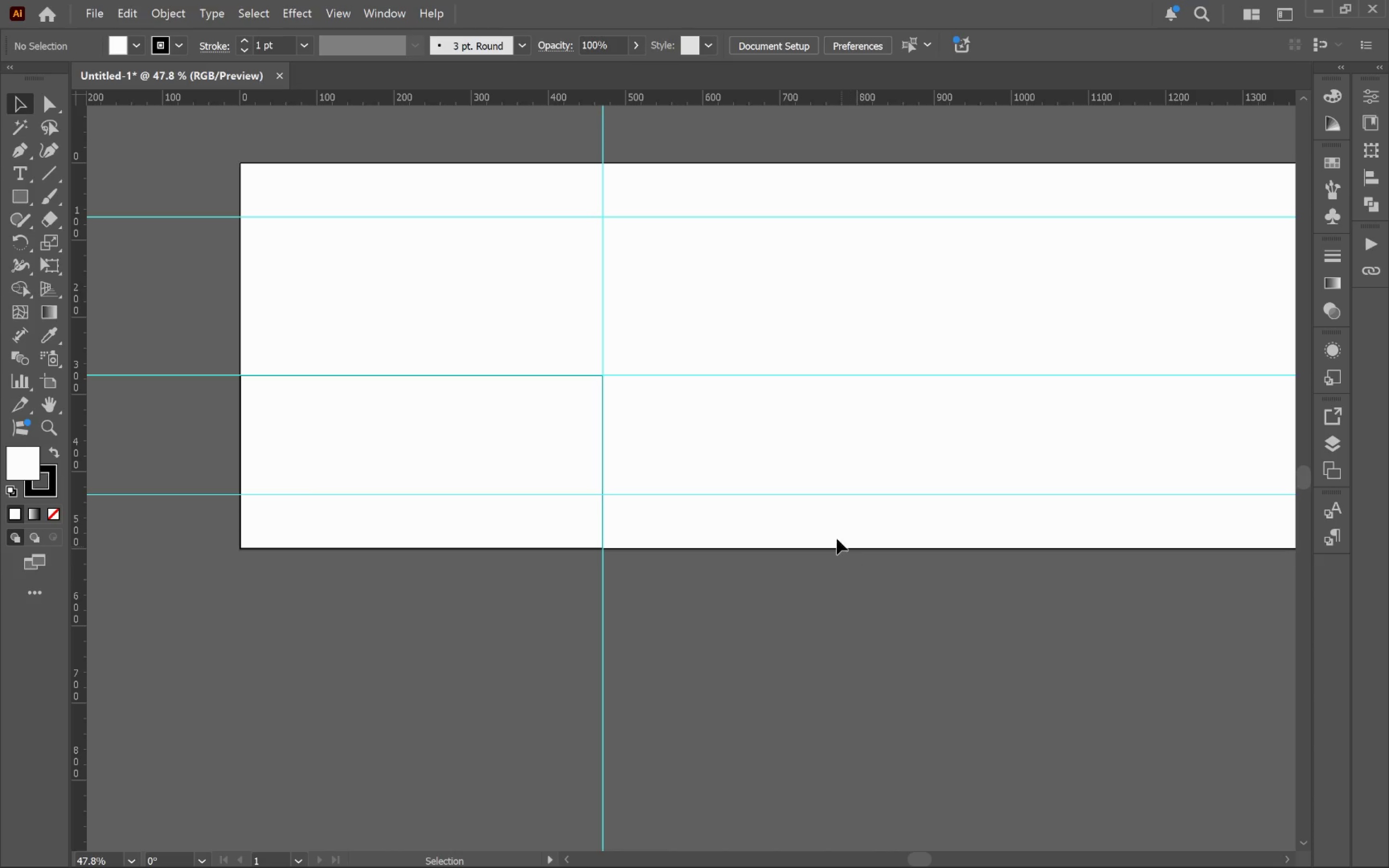 
left_click([745, 430])
 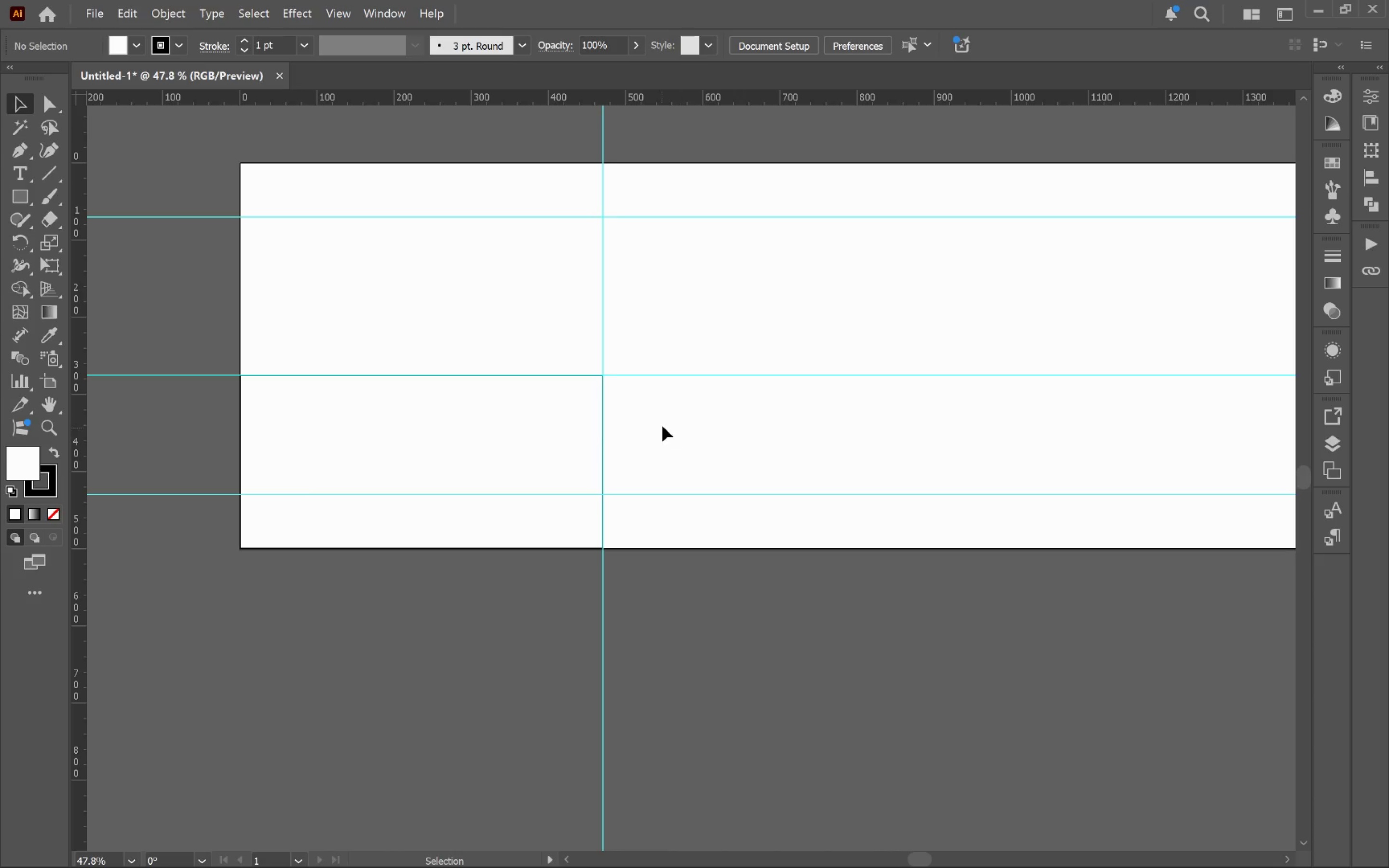 
left_click_drag(start_coordinate=[671, 409], to_coordinate=[537, 449])
 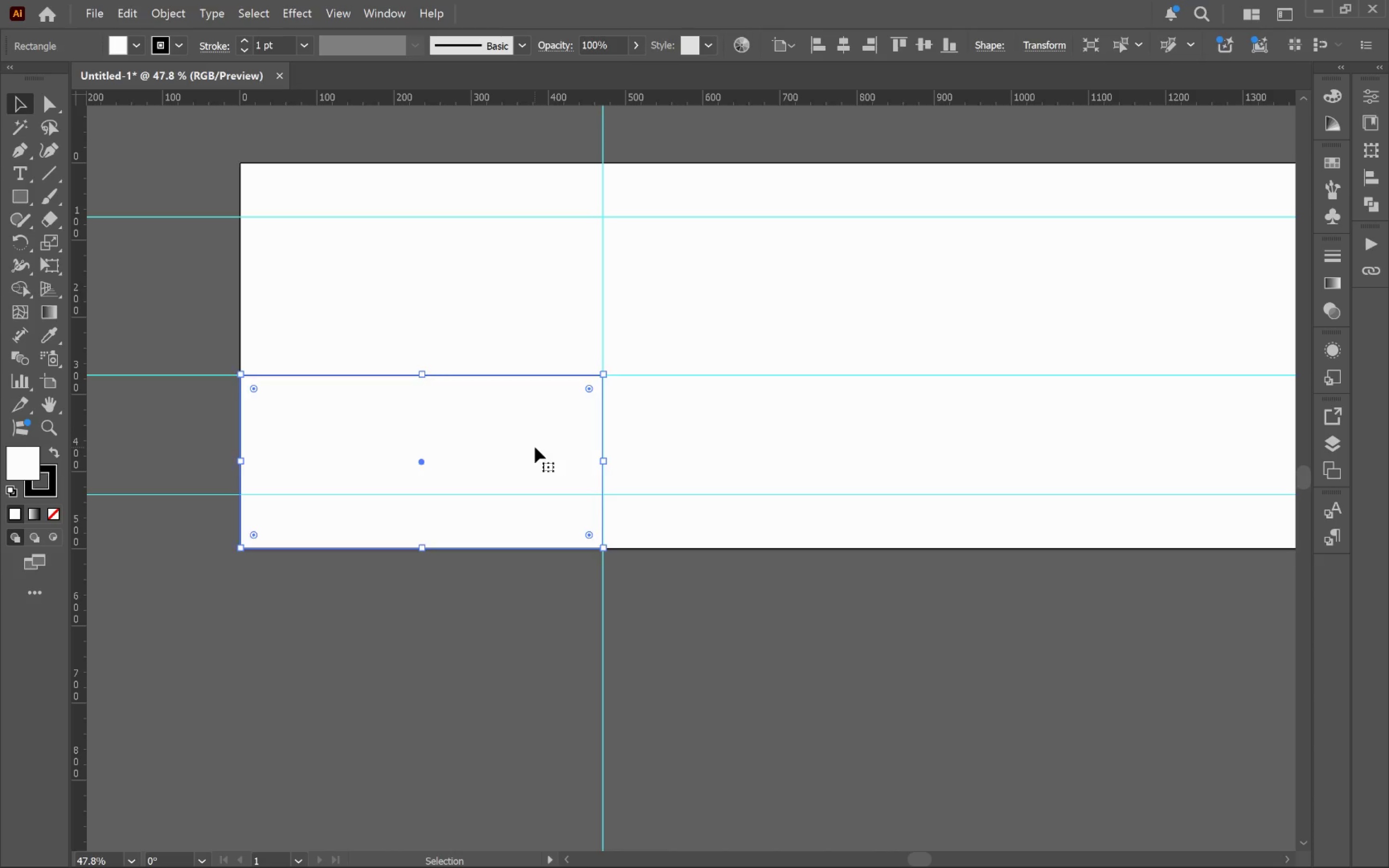 
key(Backspace)
 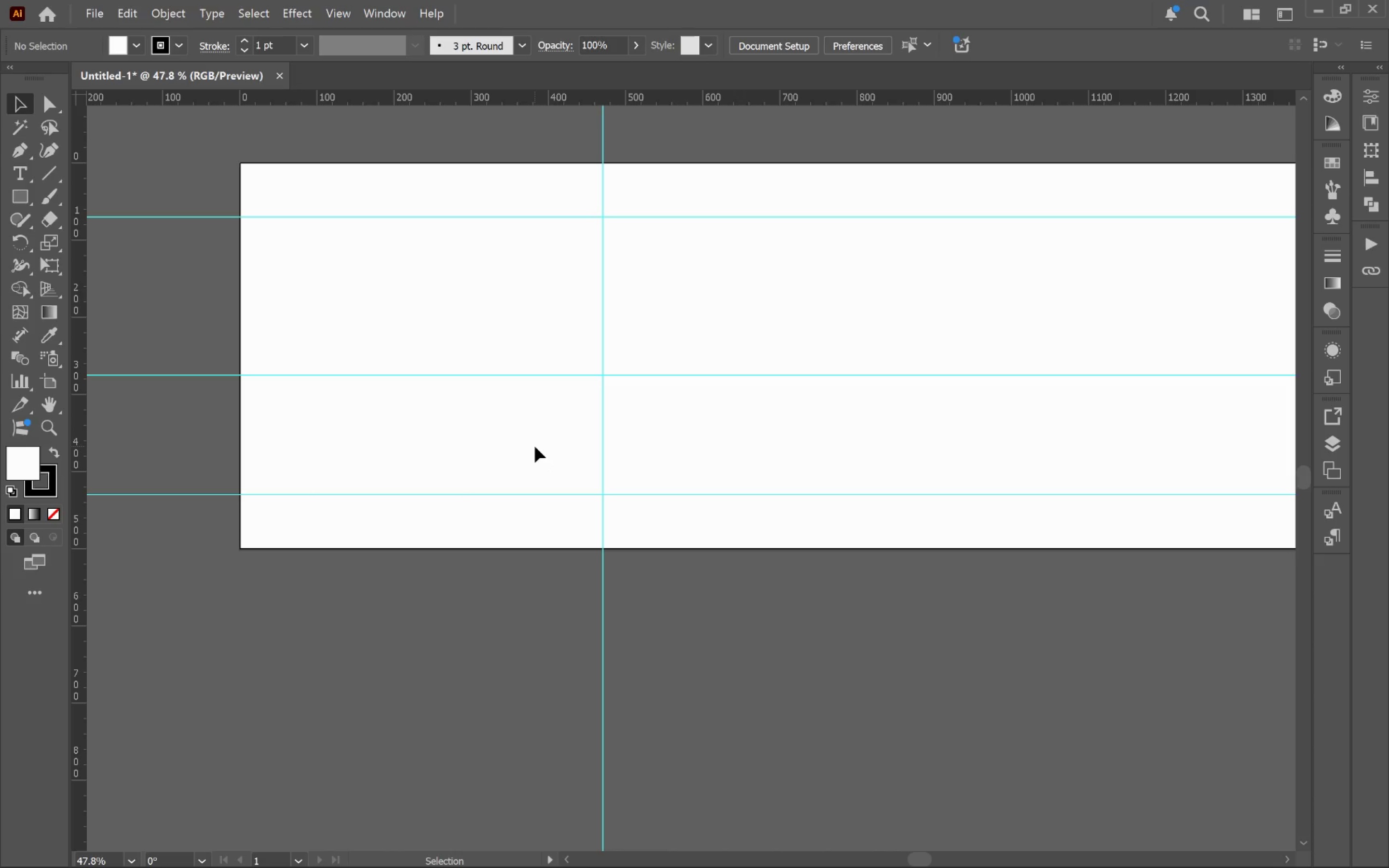 
wait(5.65)
 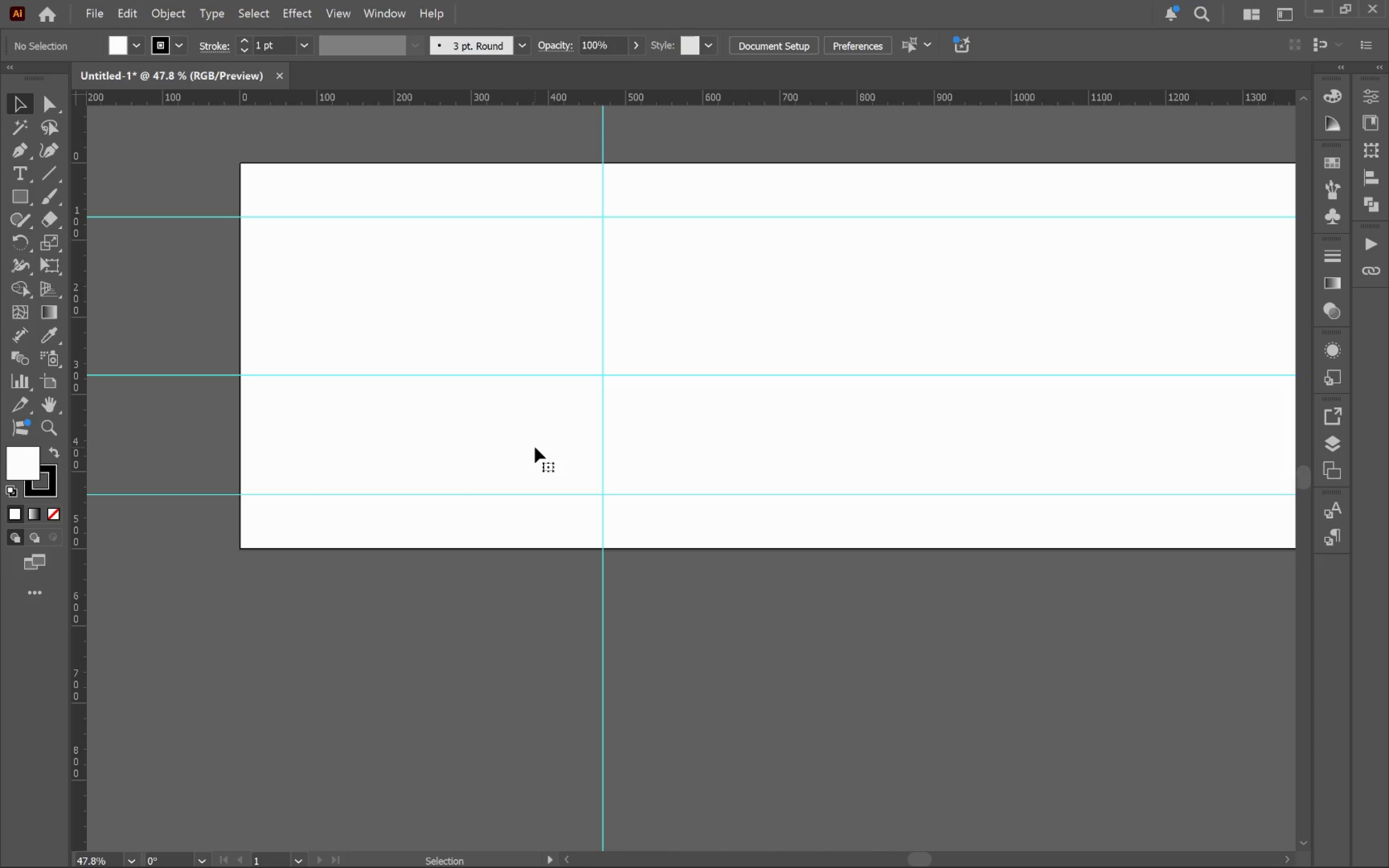 
hold_key(key=AltLeft, duration=0.45)
 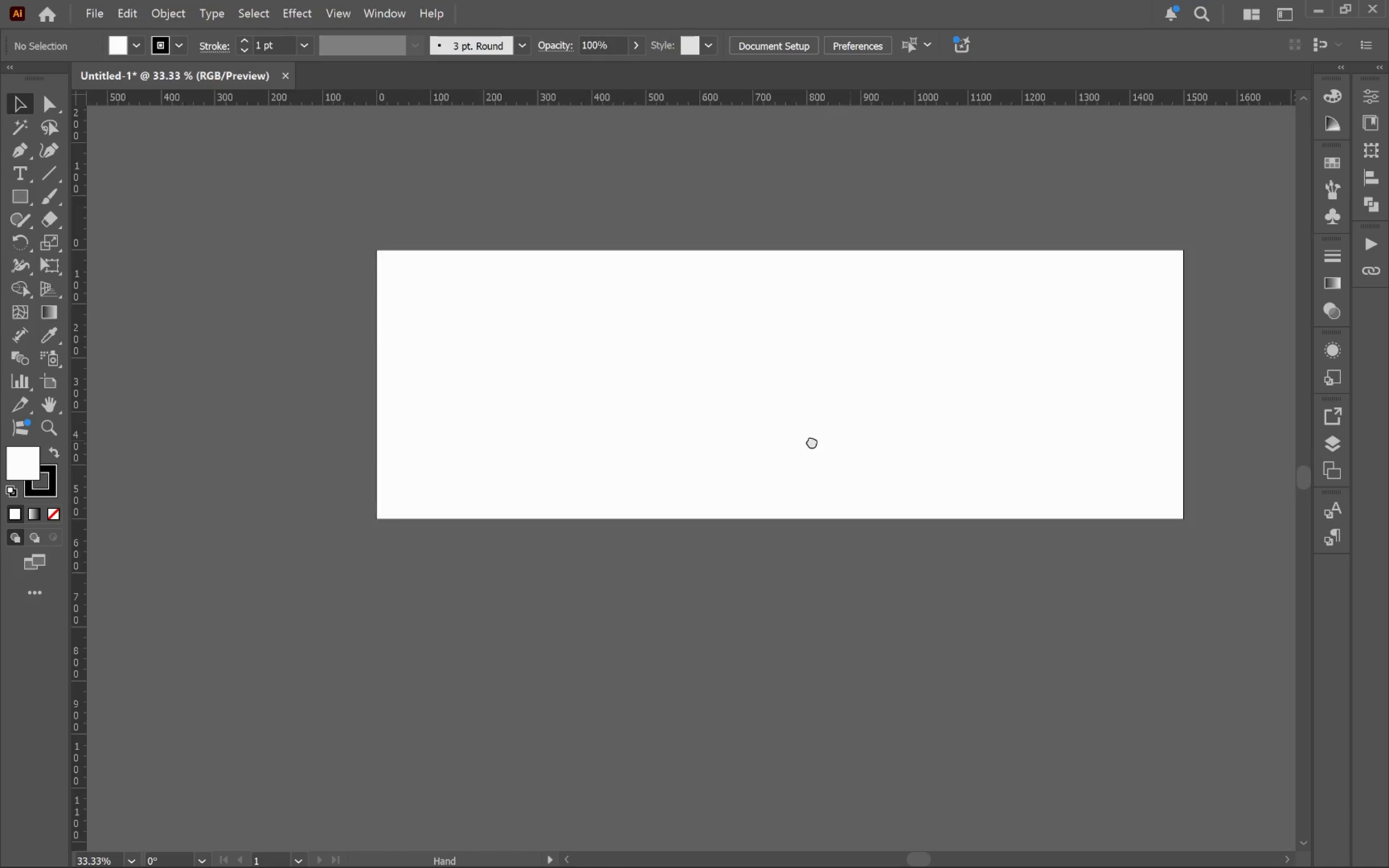 
hold_key(key=Space, duration=0.65)
 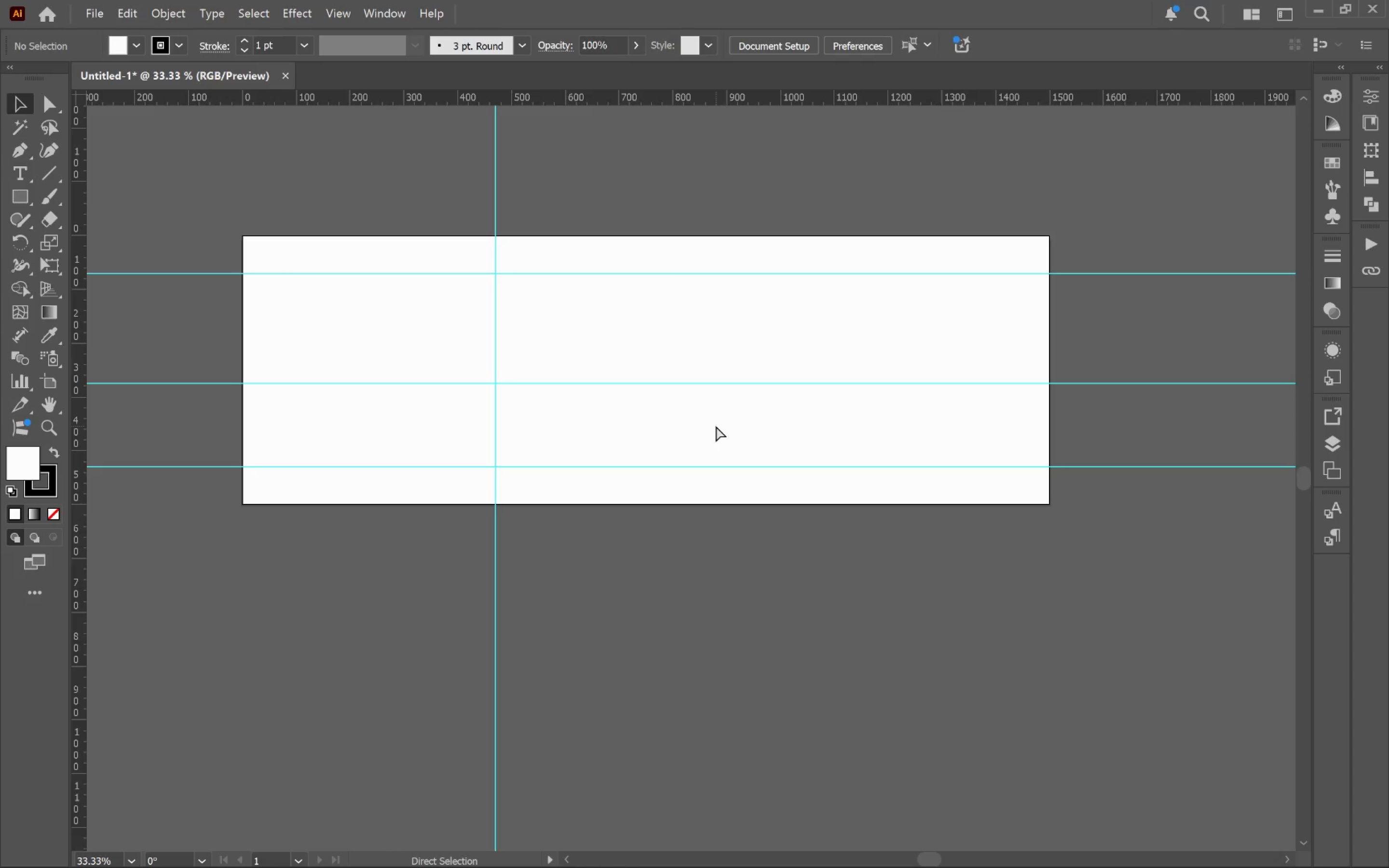 
scroll: coordinate [737, 451], scroll_direction: none, amount: 0.0
 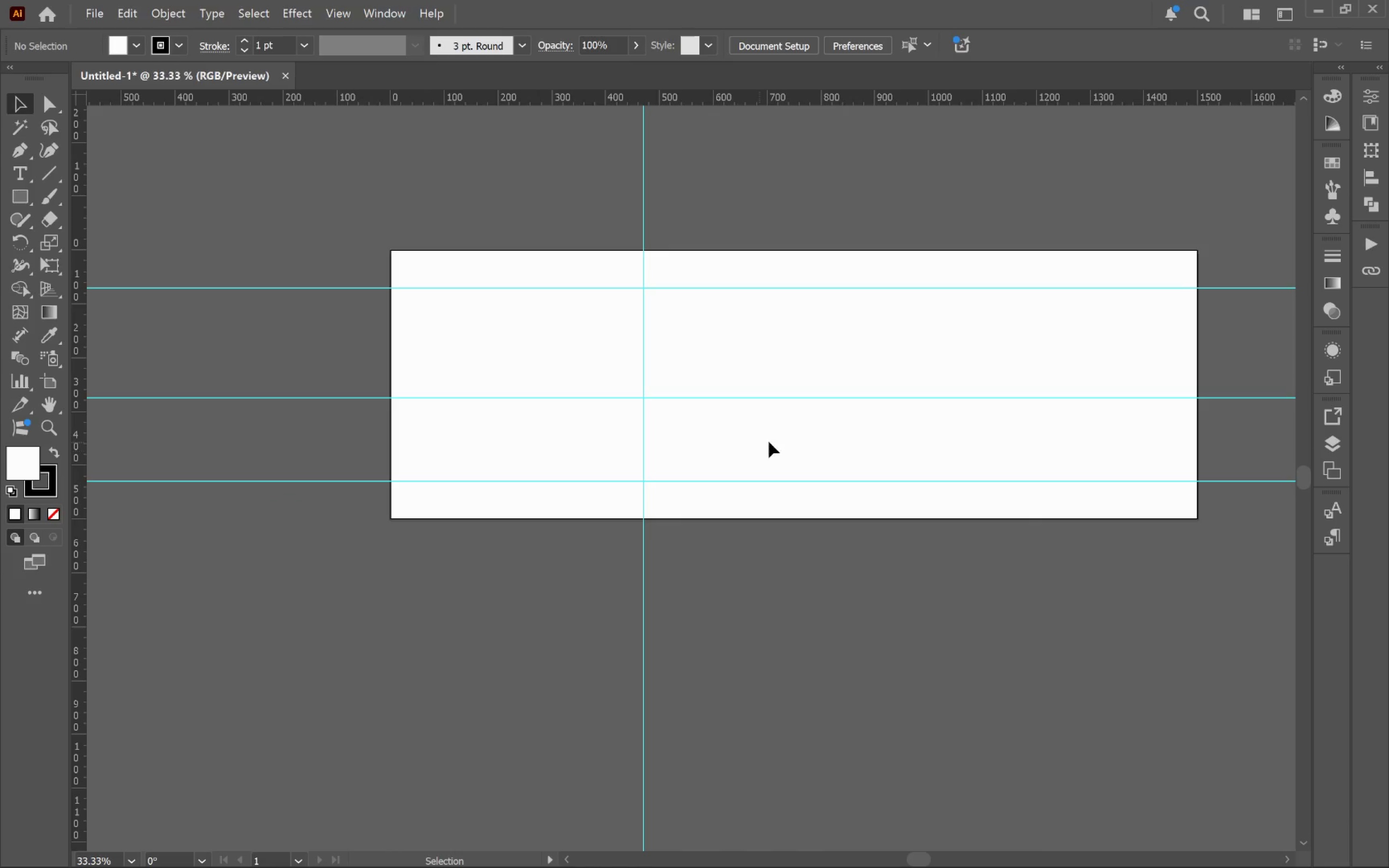 
left_click_drag(start_coordinate=[865, 441], to_coordinate=[716, 426])
 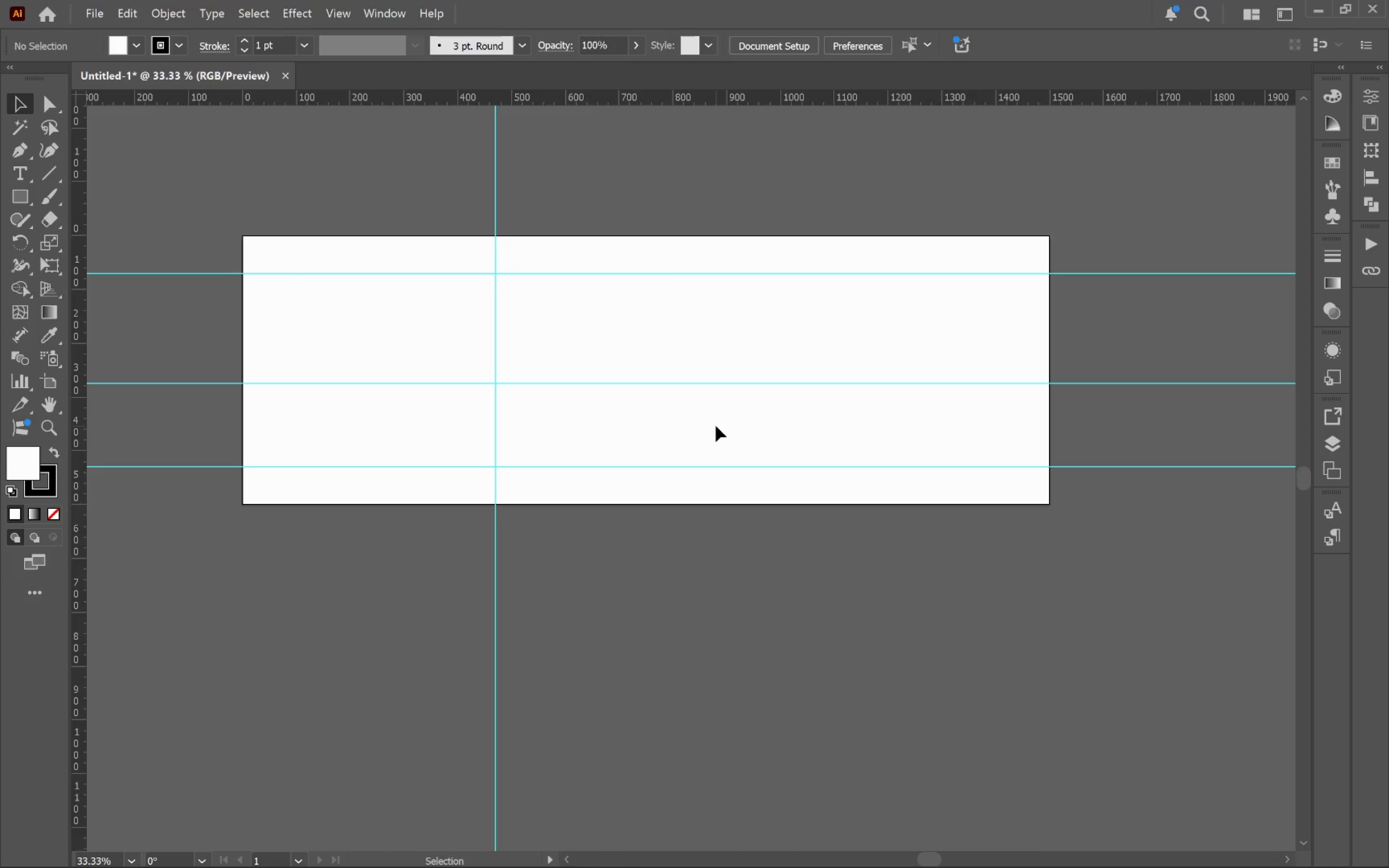 
key(Control+Z)
 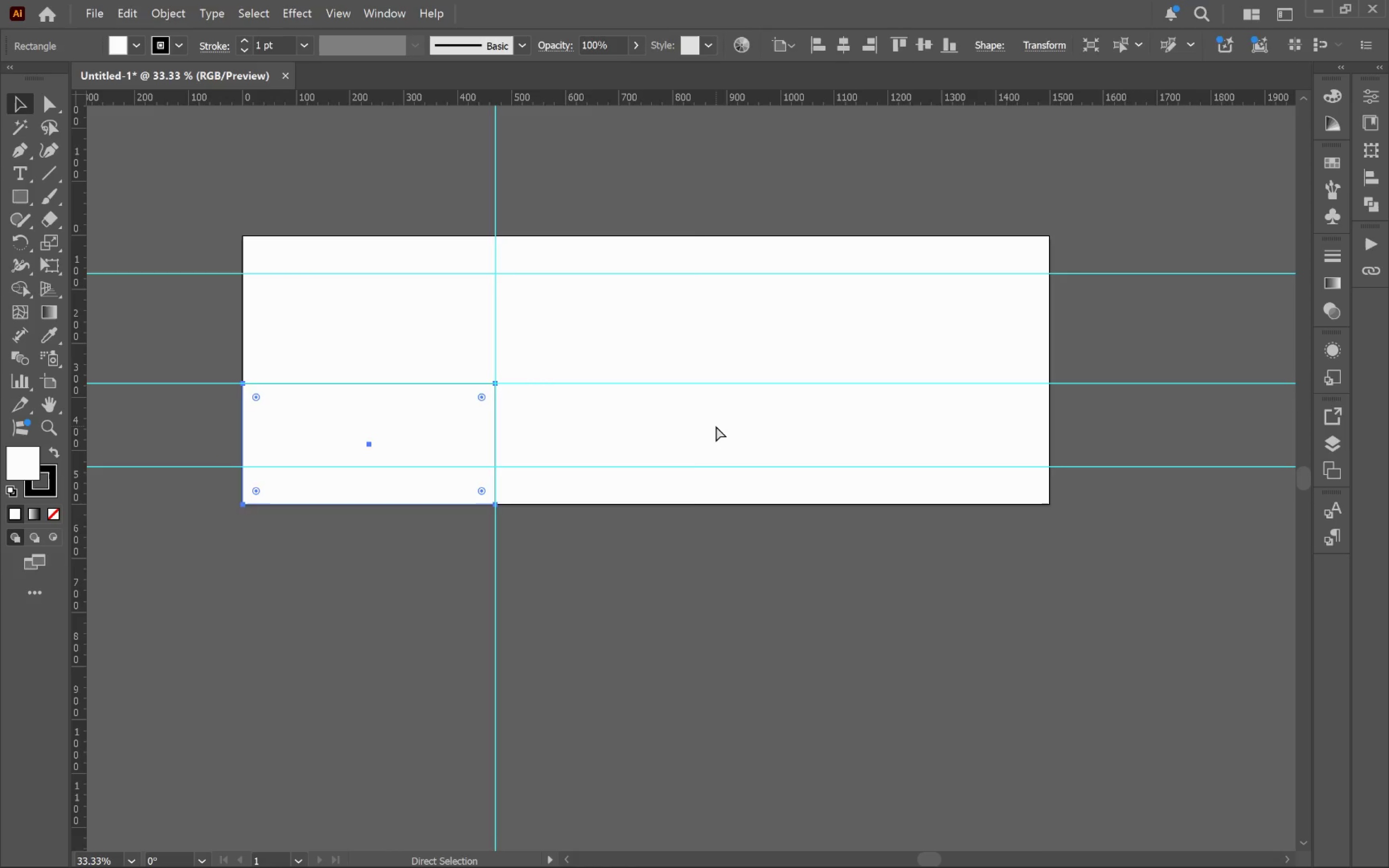 
key(Control+Z)
 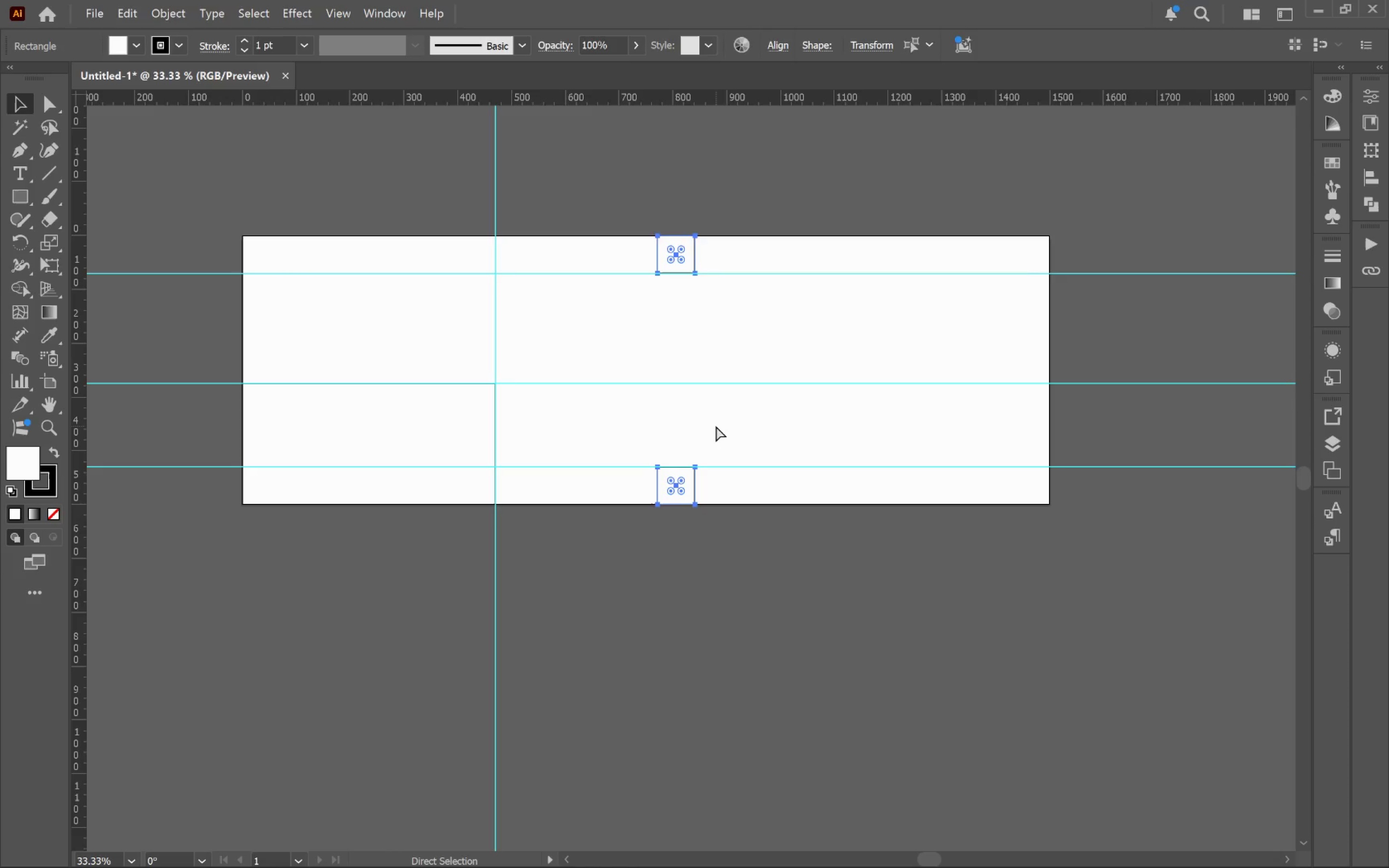 
key(Control+Z)
 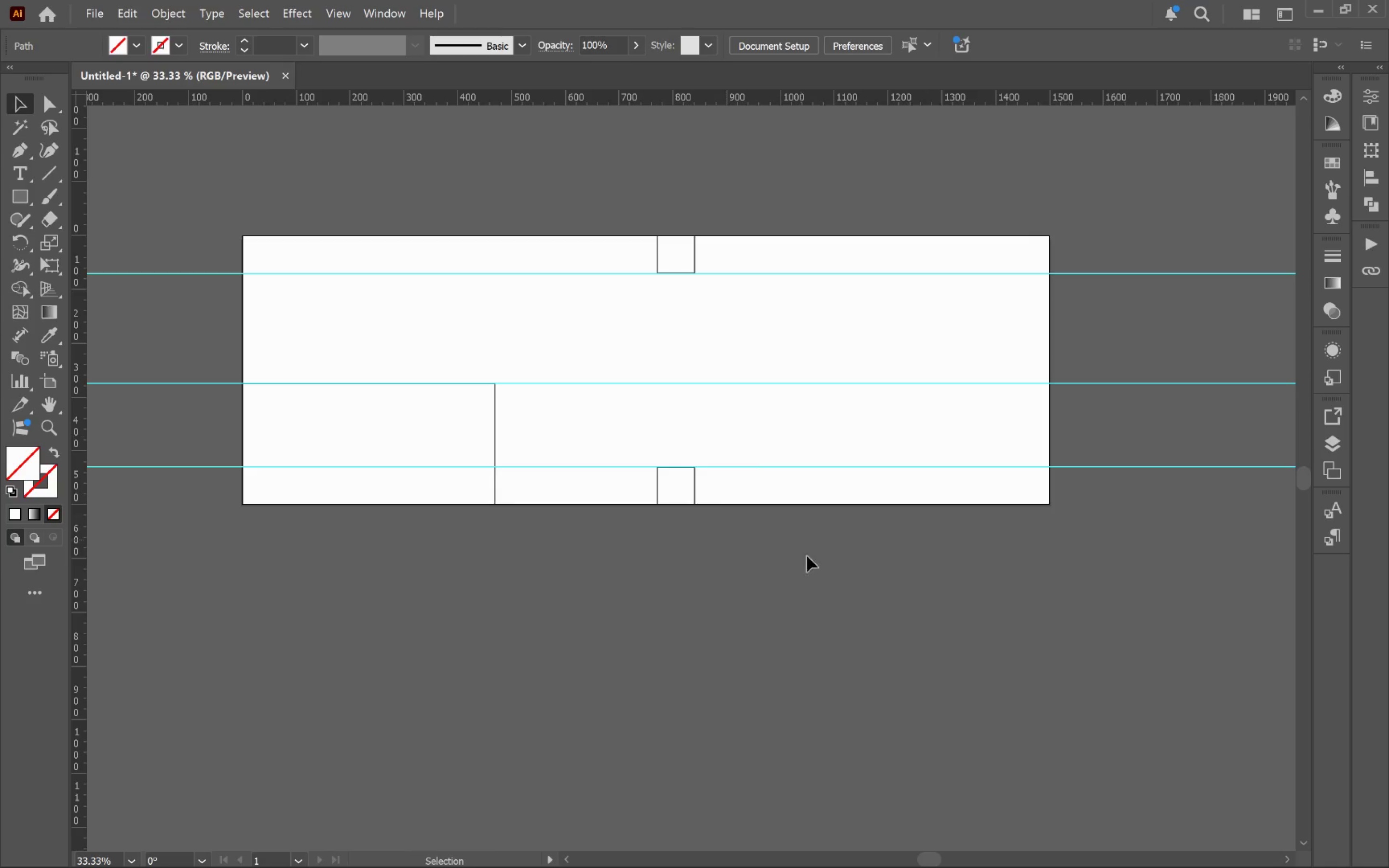 
left_click([820, 612])
 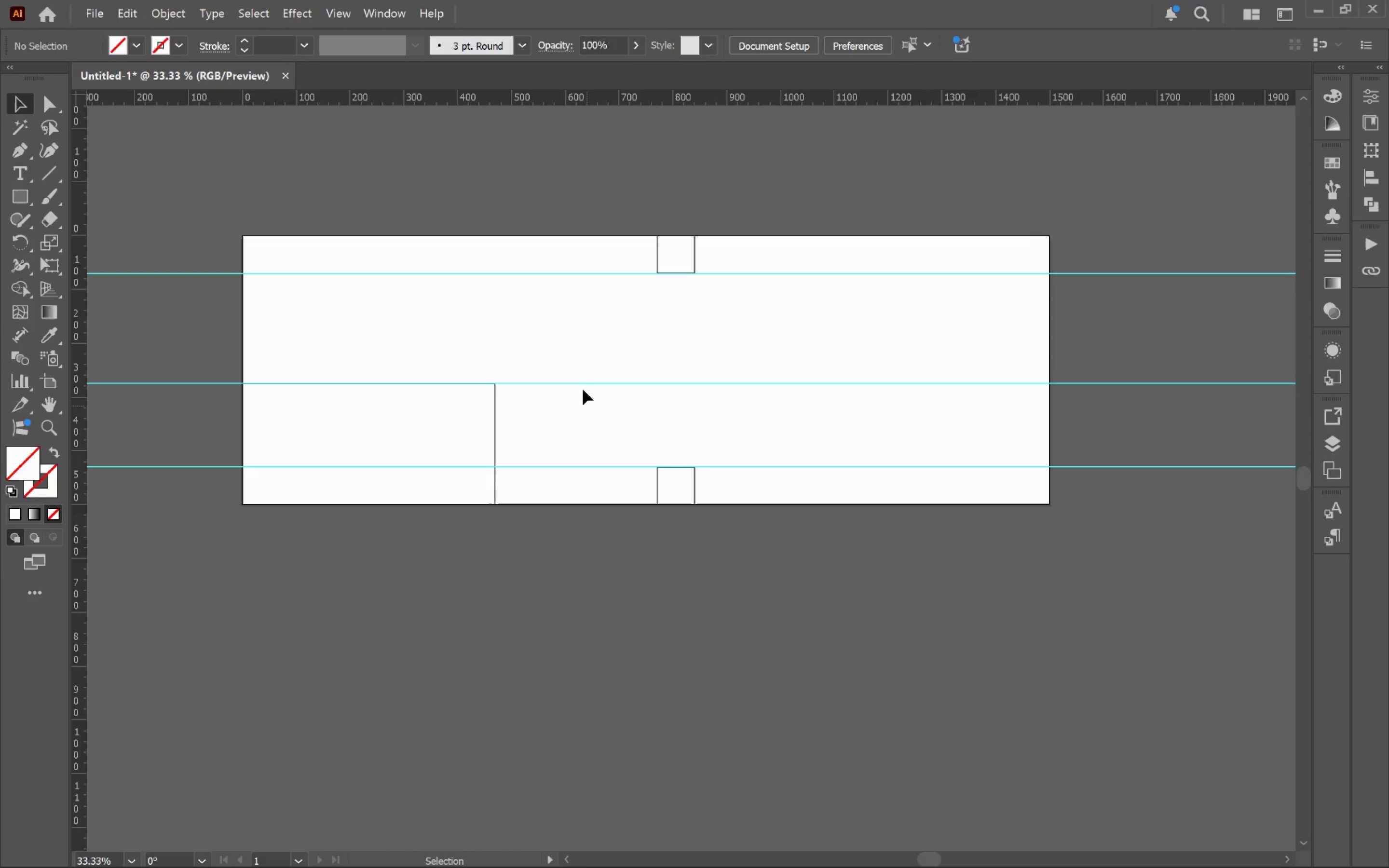 
left_click_drag(start_coordinate=[561, 344], to_coordinate=[591, 550])
 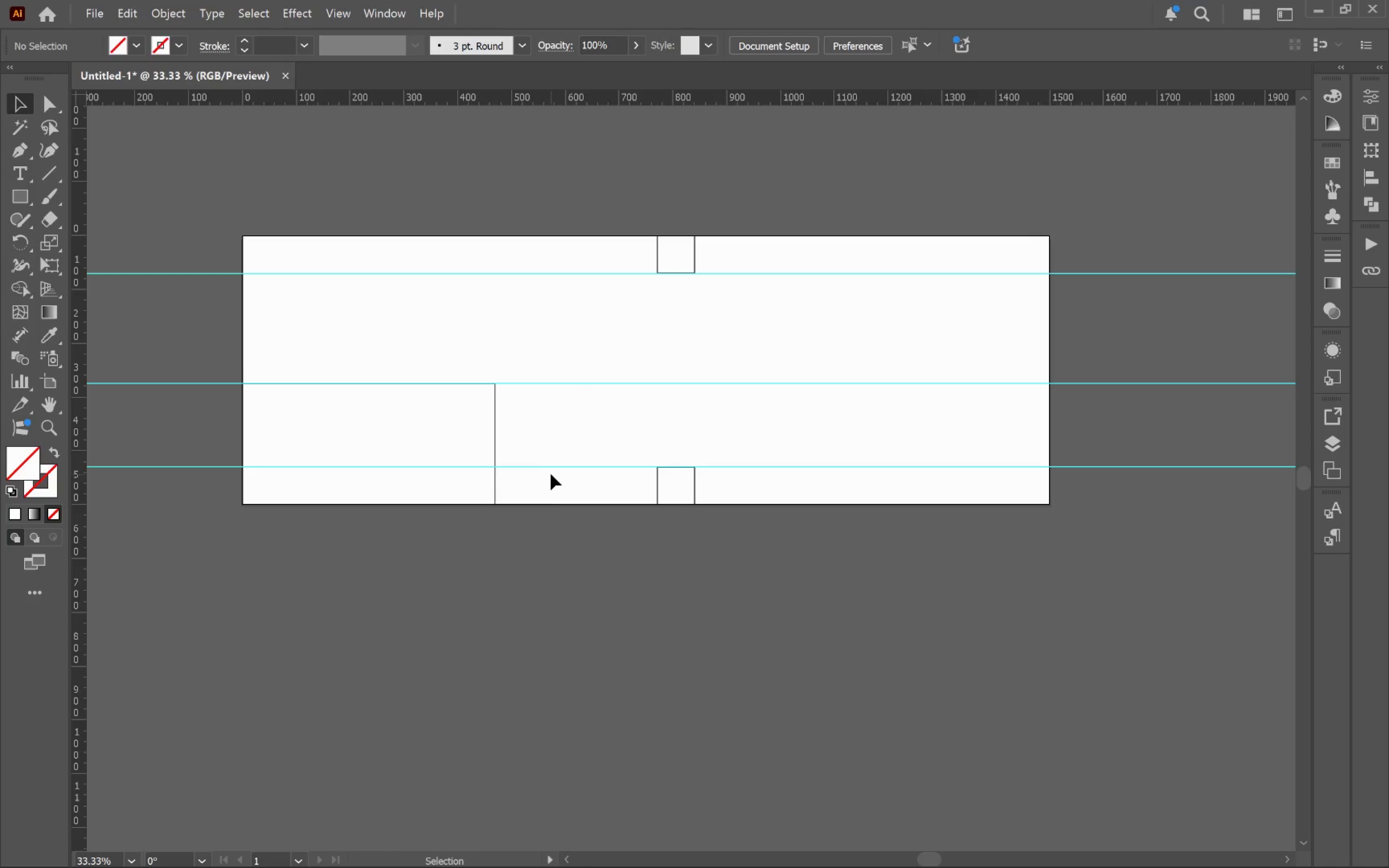 
key(Alt+Control+Semicolon)
 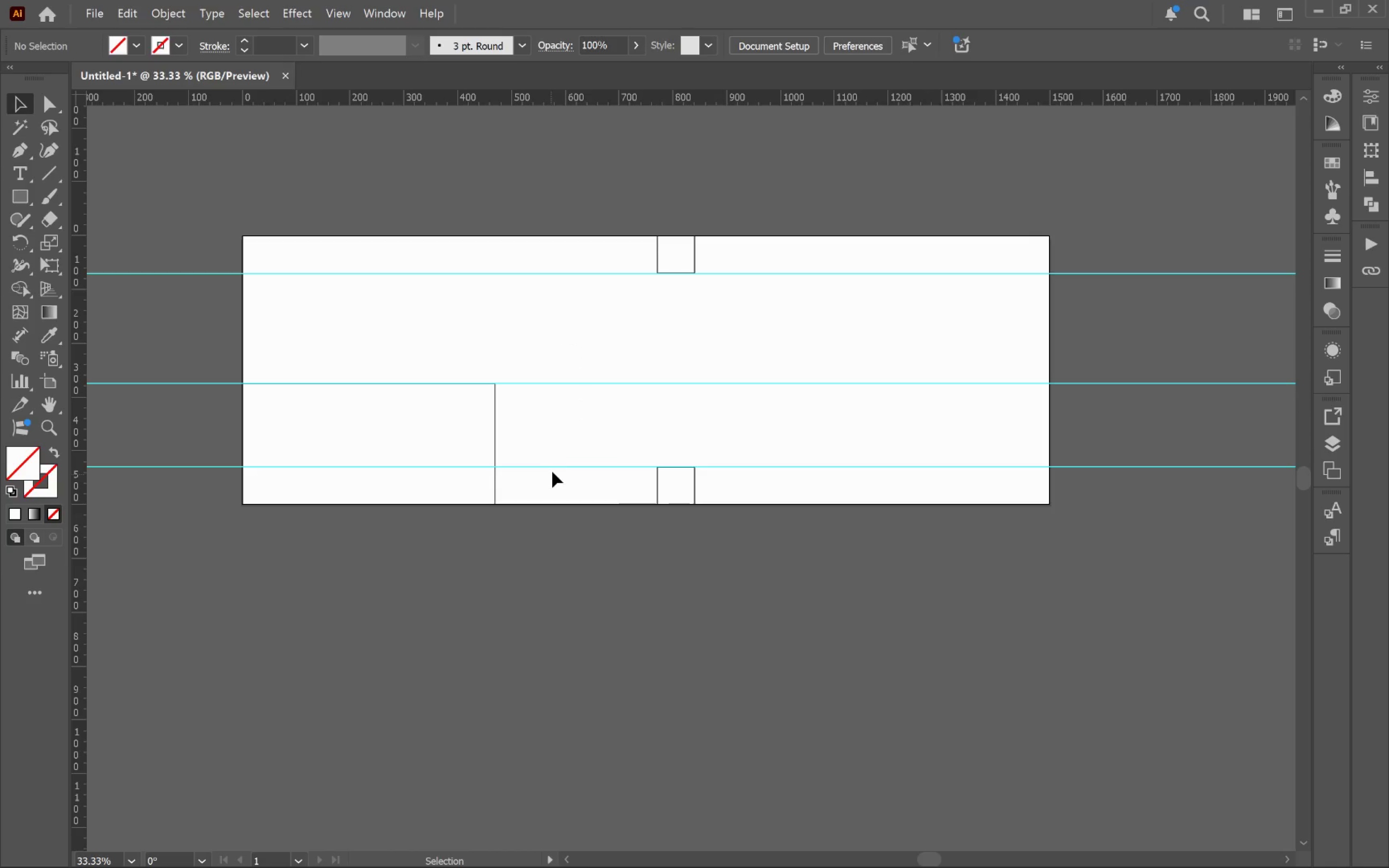 
left_click_drag(start_coordinate=[563, 440], to_coordinate=[586, 536])
 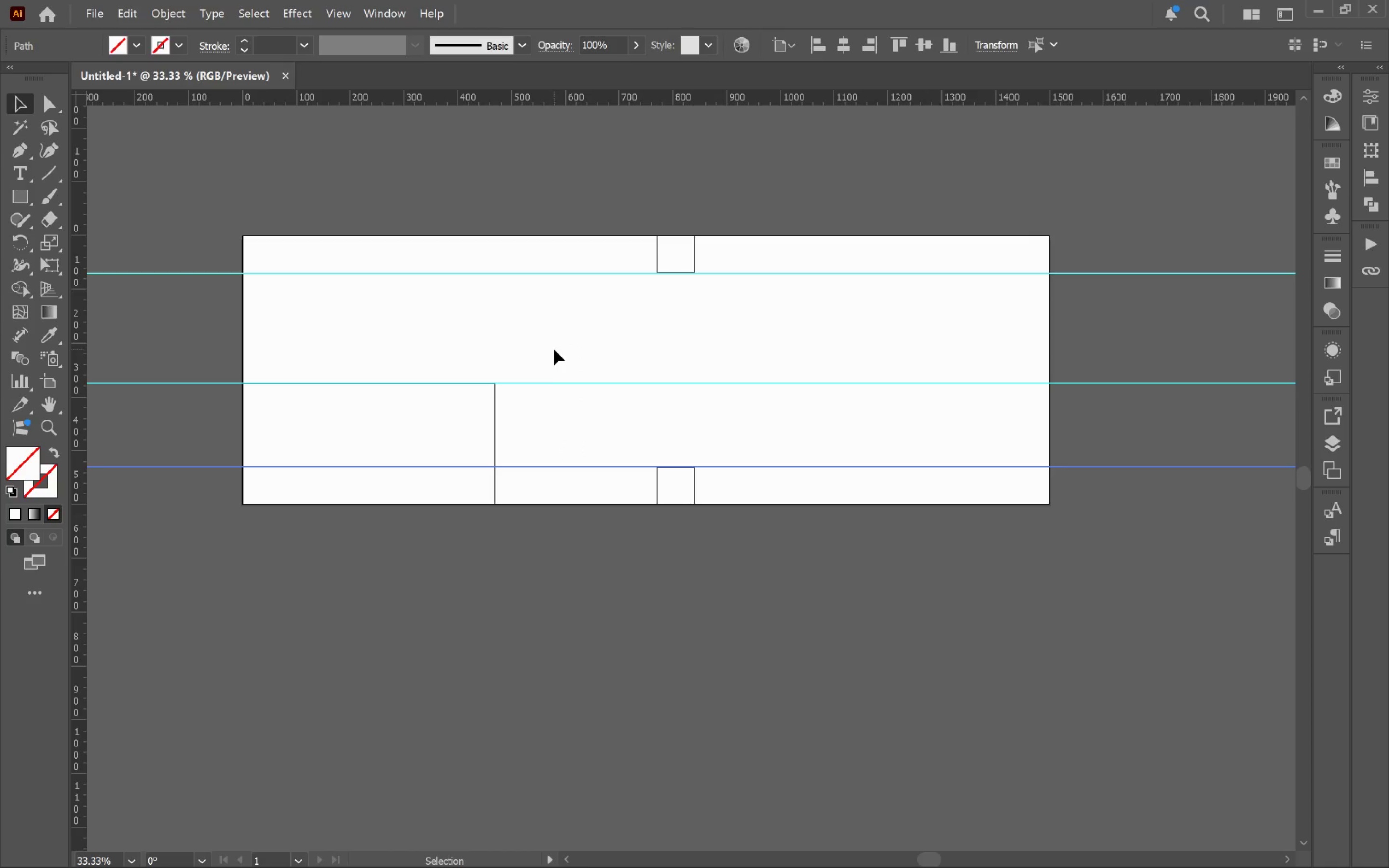 
left_click([585, 338])
 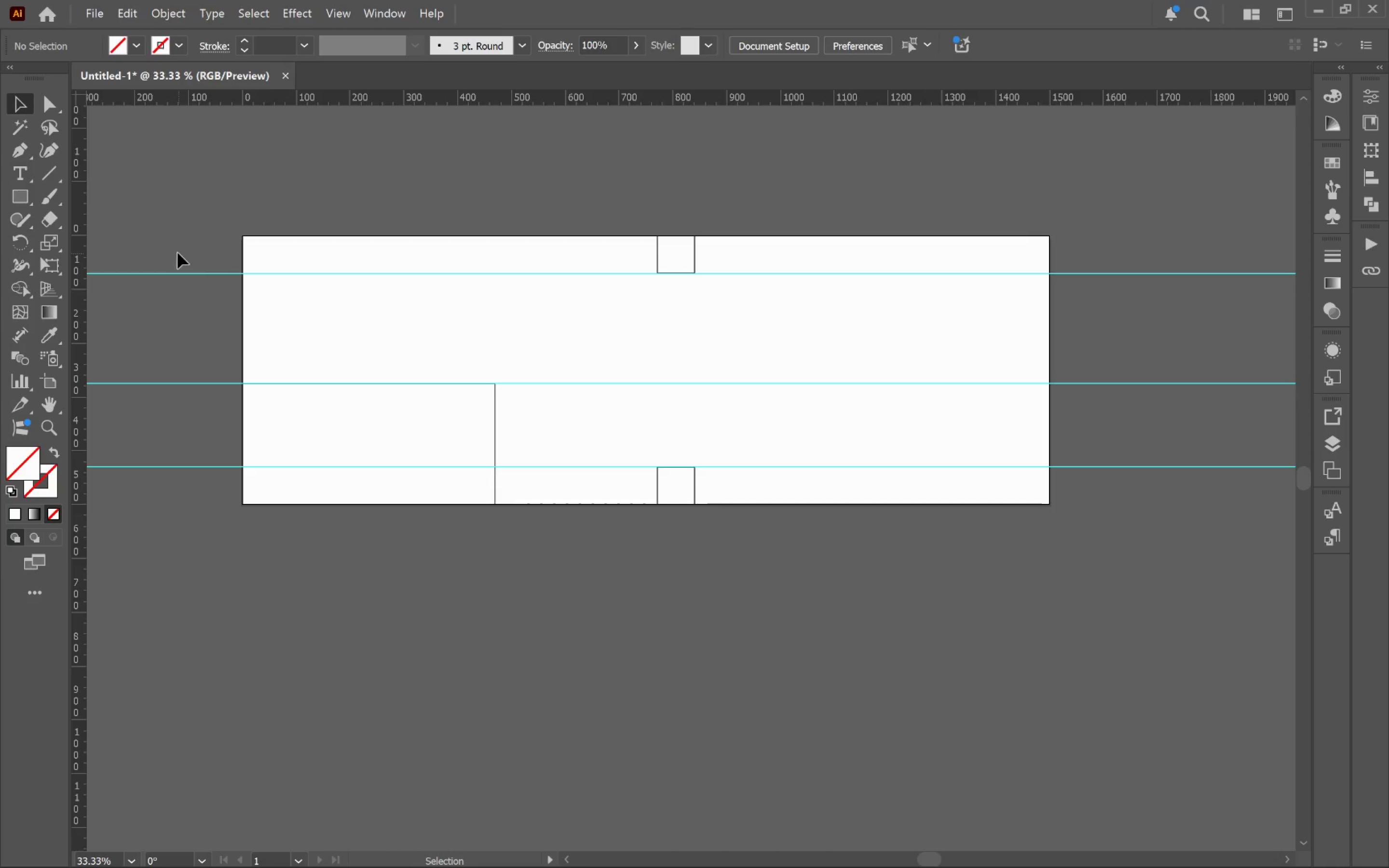 
wait(5.34)
 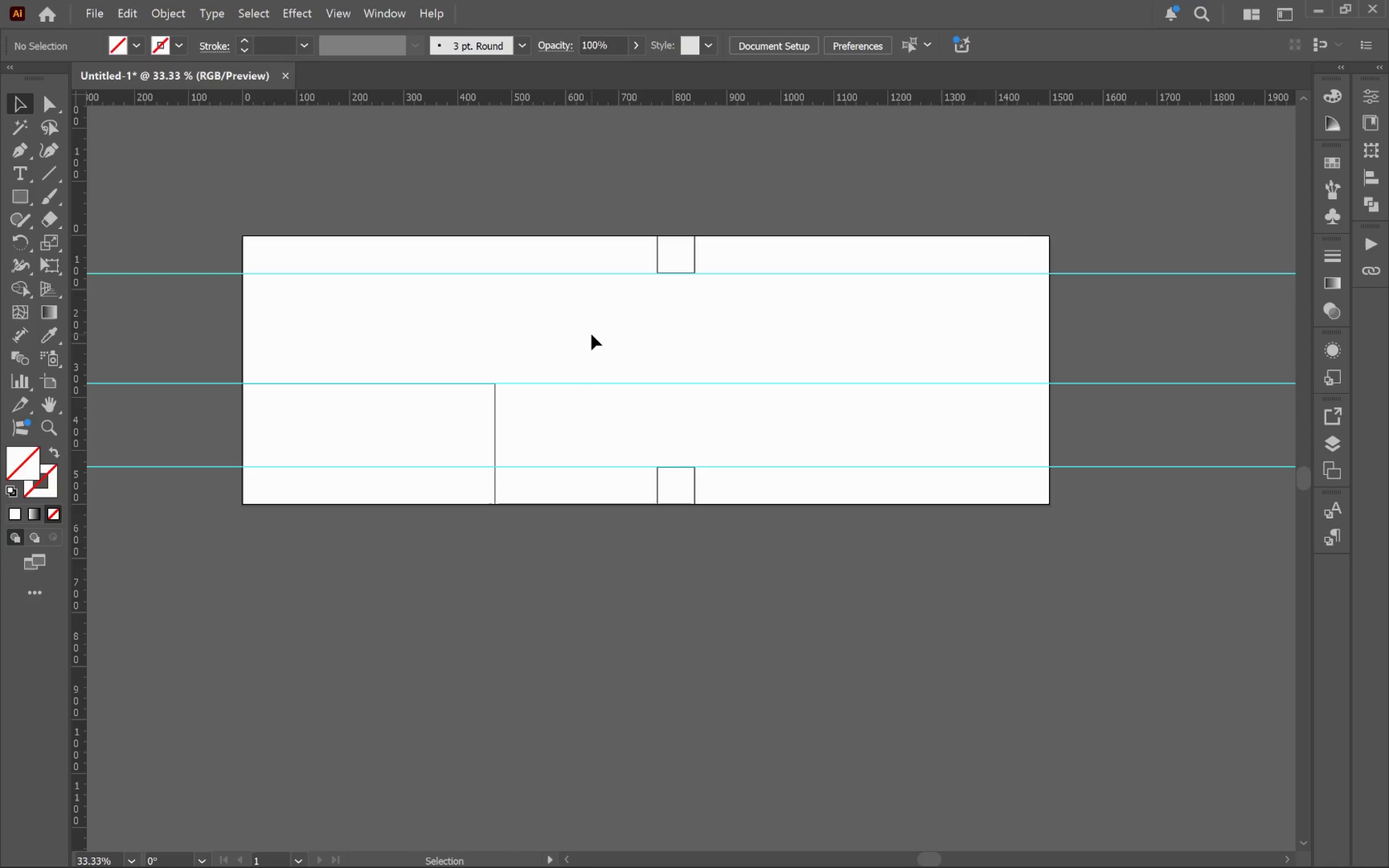 
left_click([694, 255])
 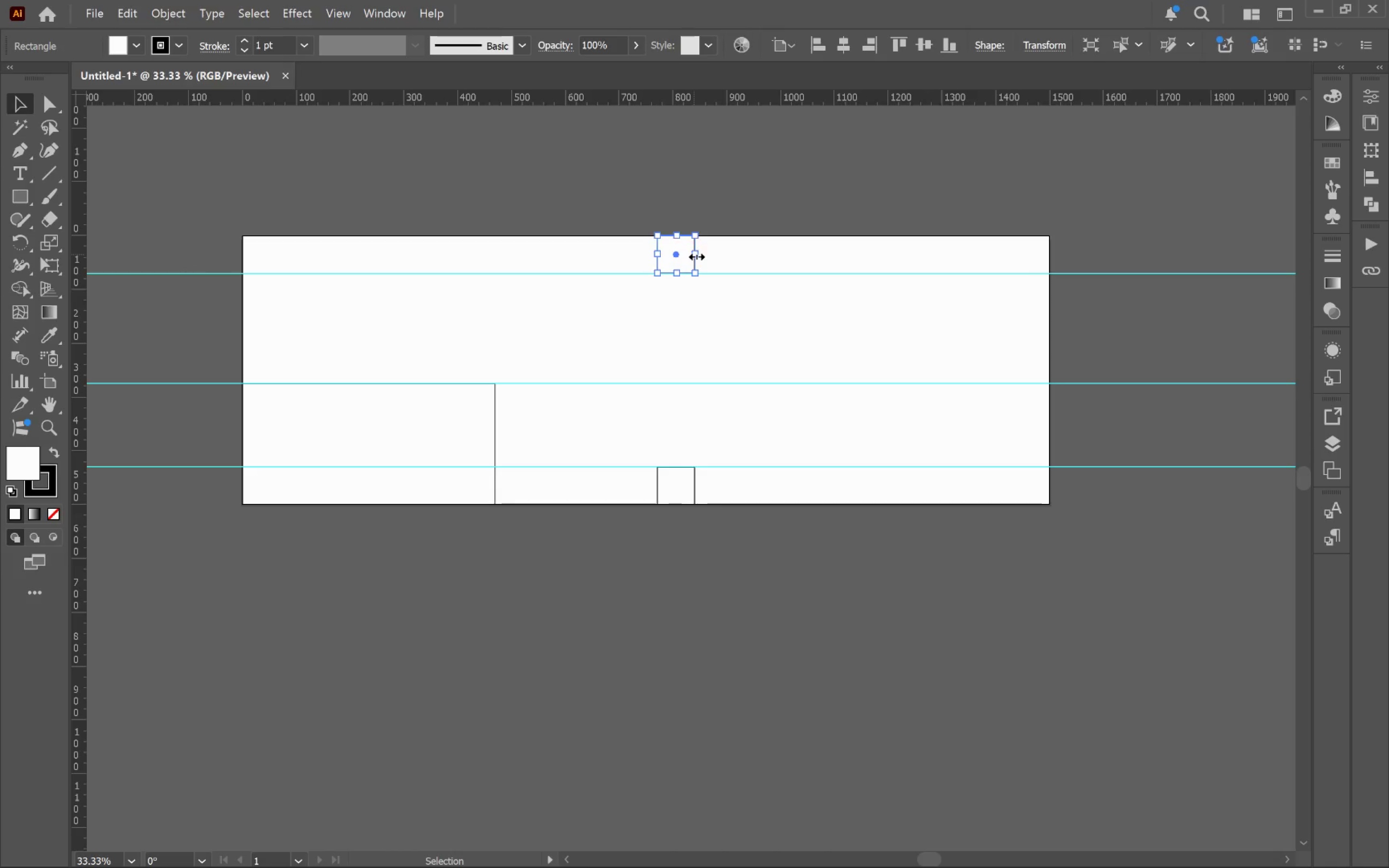 
left_click_drag(start_coordinate=[695, 253], to_coordinate=[1048, 262])
 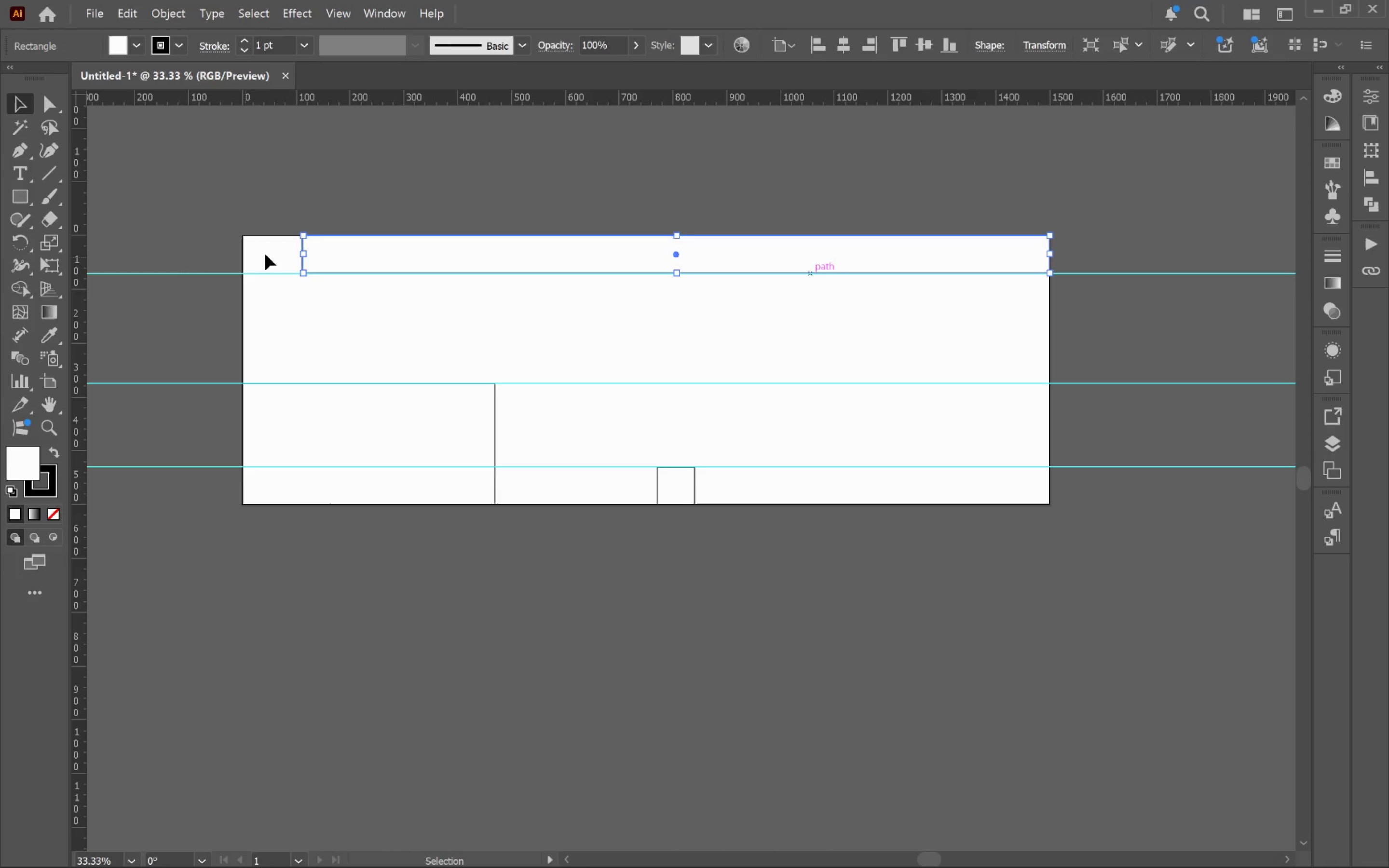 
hold_key(key=AltLeft, duration=2.63)
 